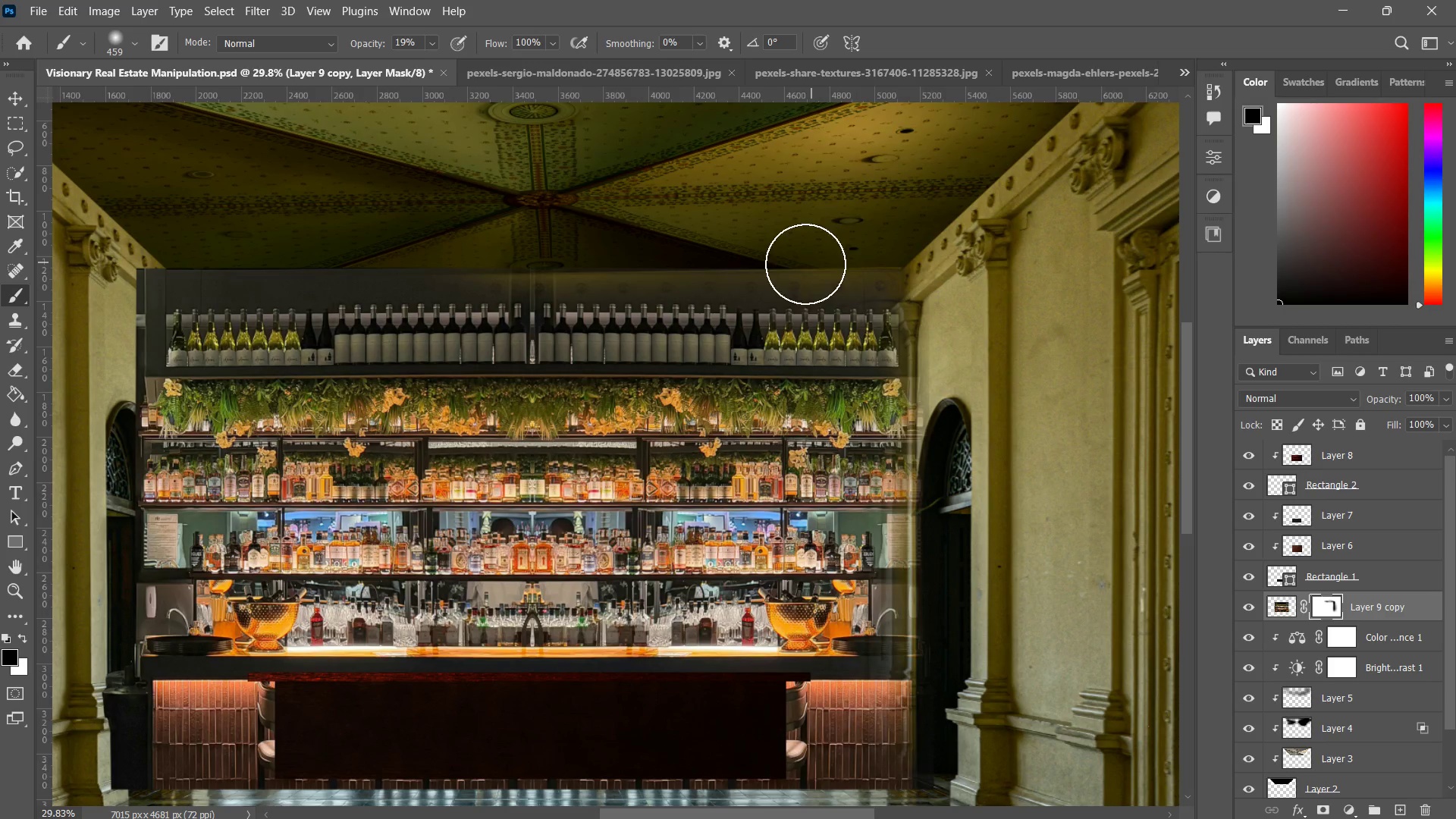 
left_click_drag(start_coordinate=[821, 259], to_coordinate=[819, 256])
 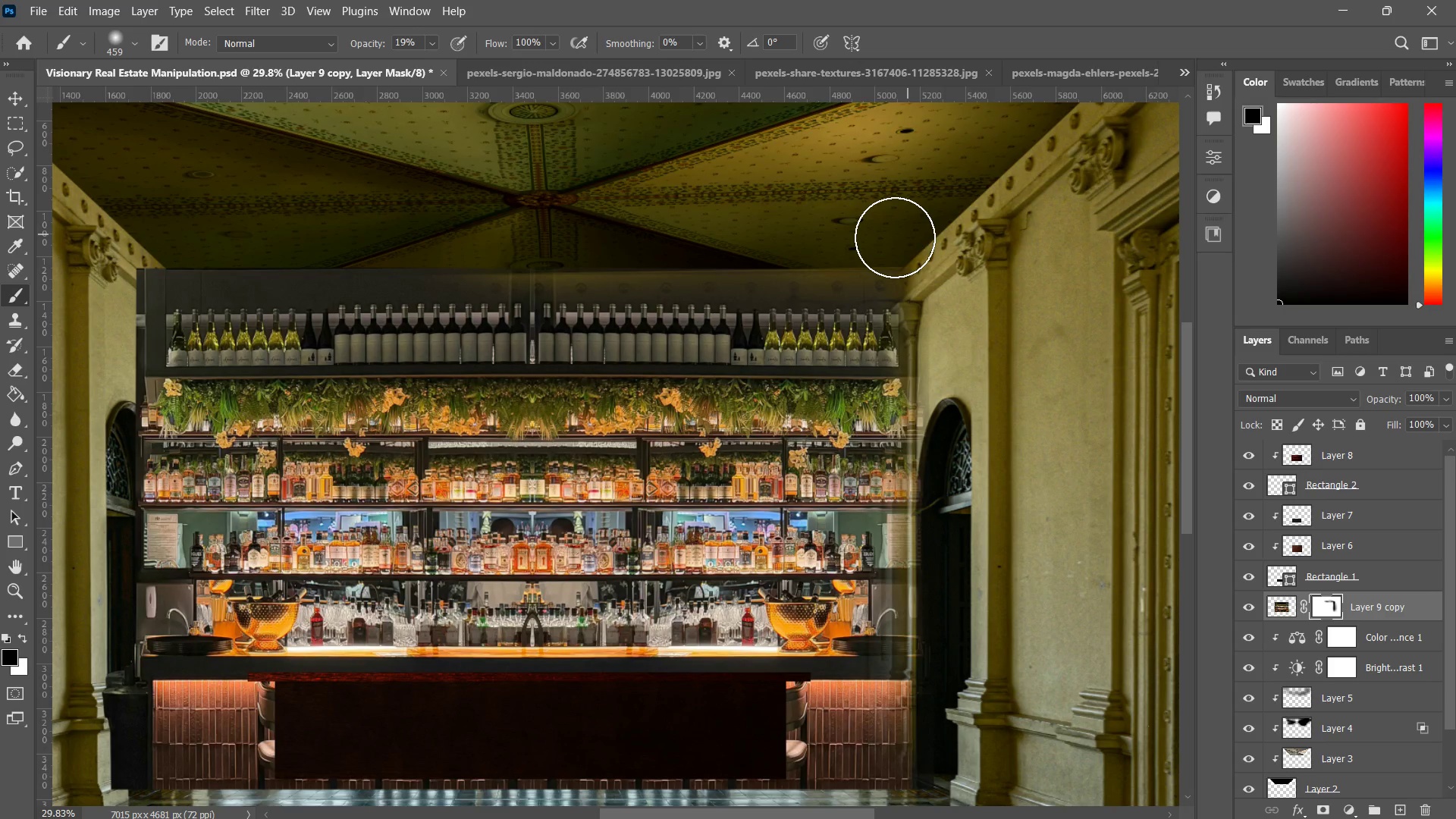 
left_click_drag(start_coordinate=[911, 234], to_coordinate=[895, 237])
 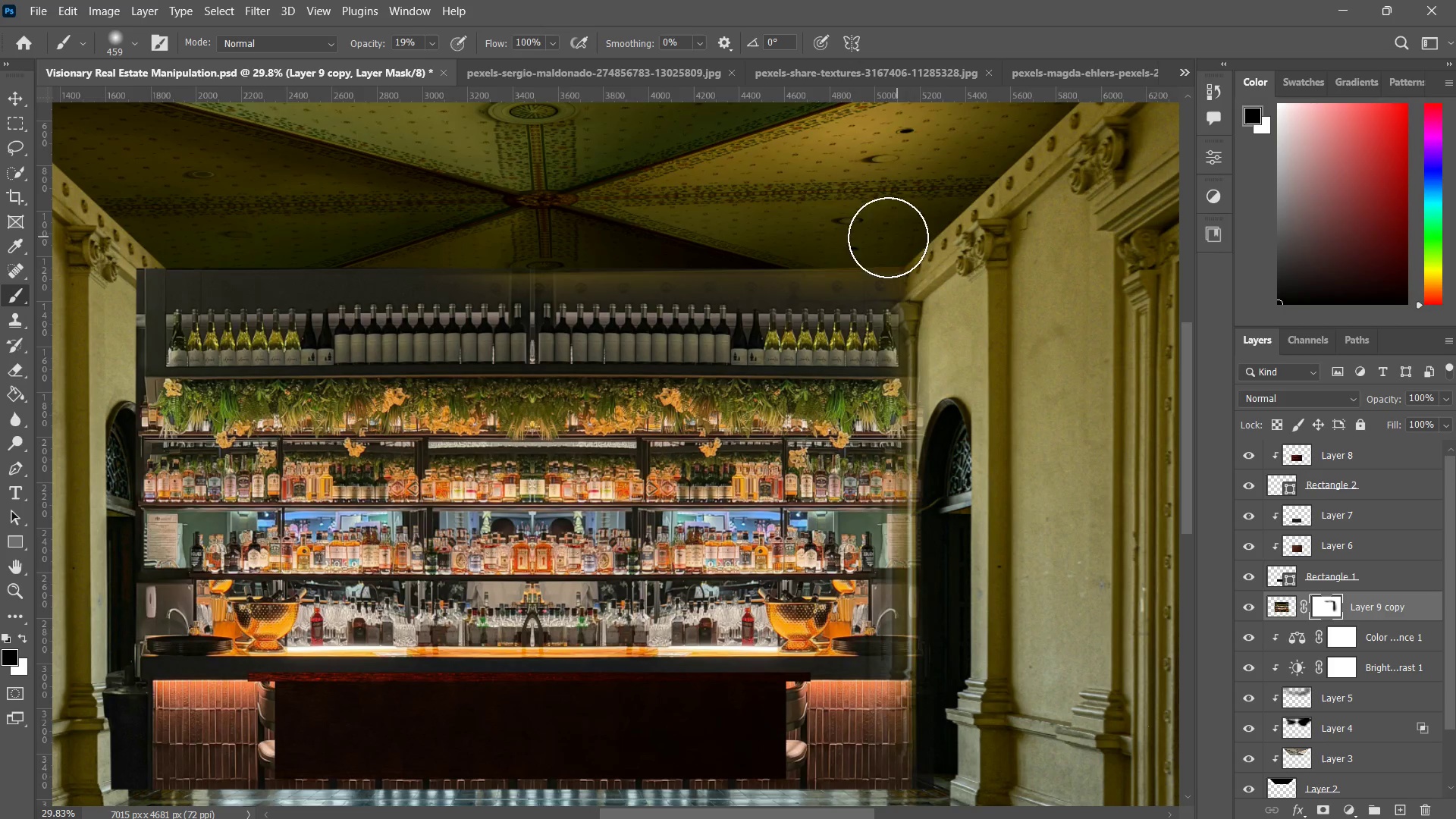 
left_click_drag(start_coordinate=[908, 237], to_coordinate=[659, 198])
 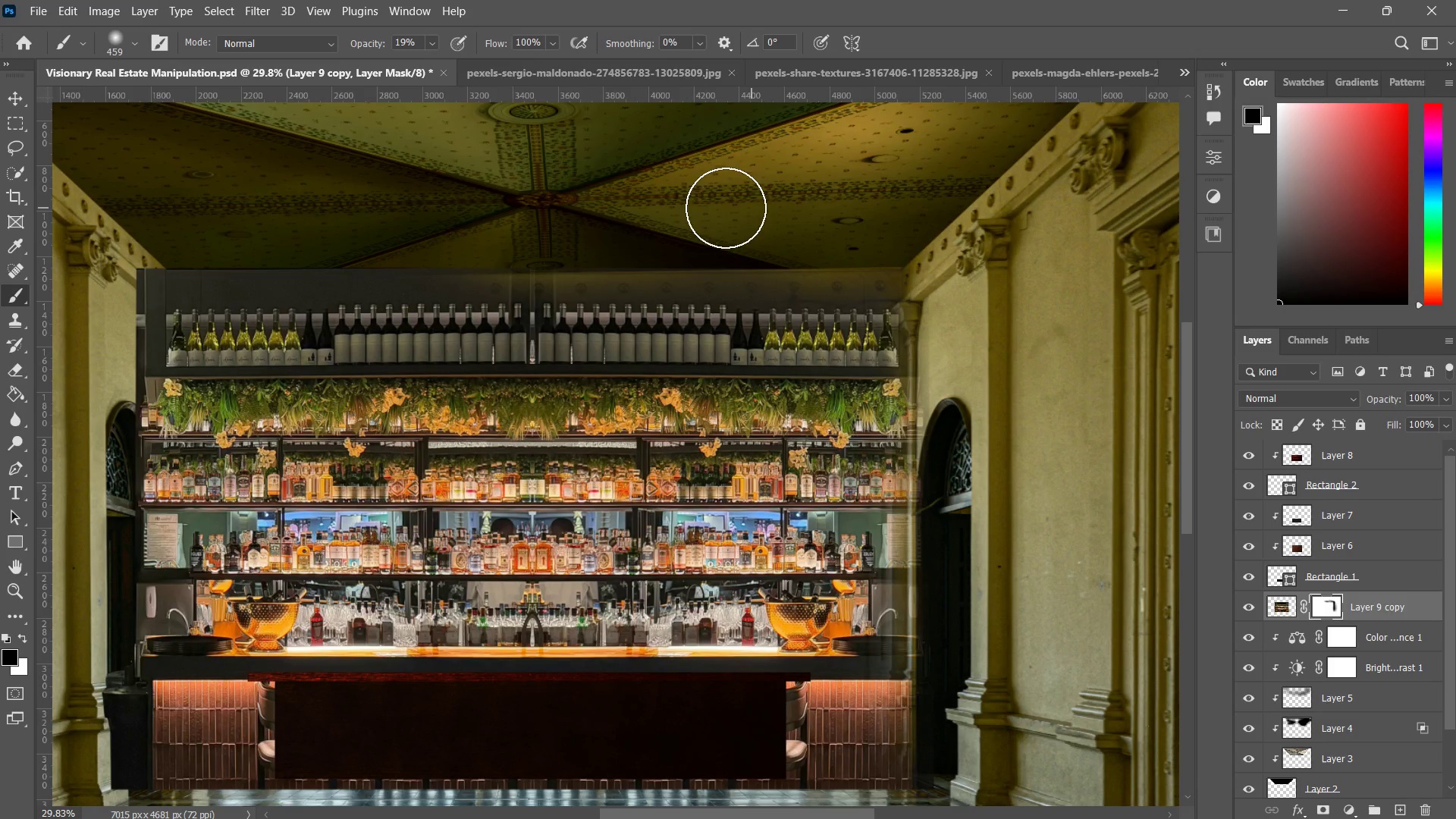 
left_click_drag(start_coordinate=[760, 207], to_coordinate=[584, 201])
 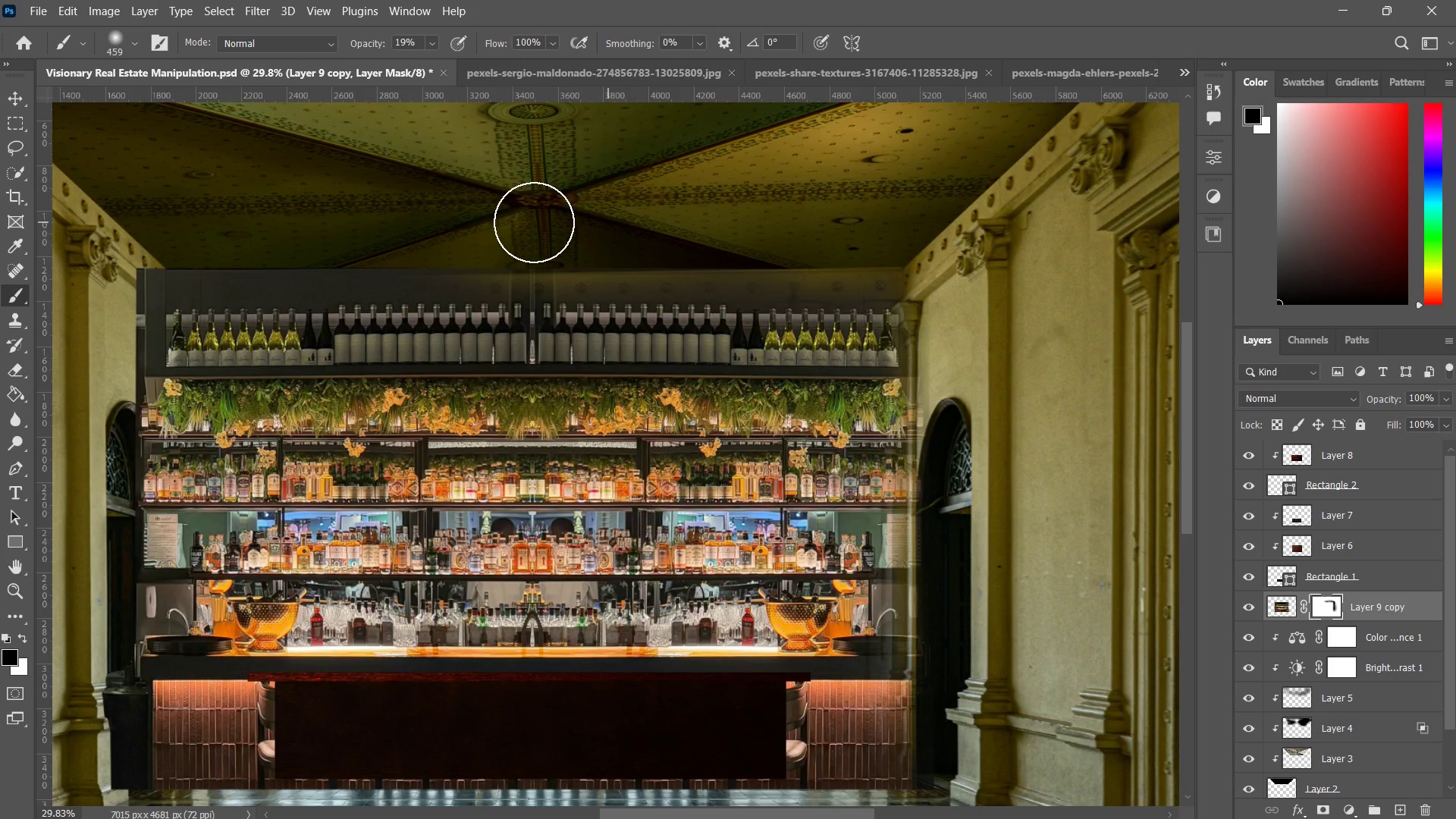 
left_click_drag(start_coordinate=[635, 222], to_coordinate=[438, 221])
 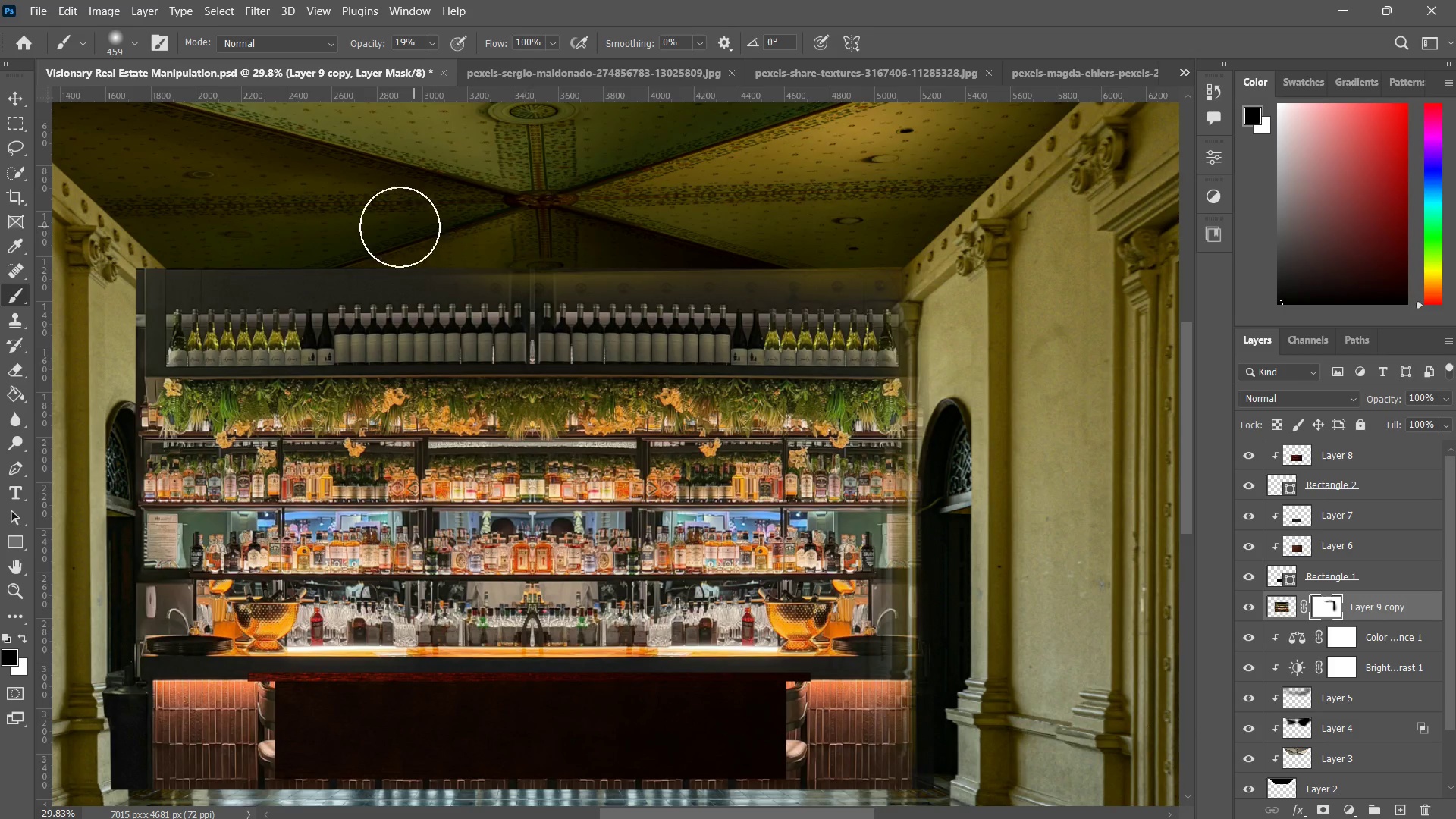 
left_click_drag(start_coordinate=[532, 232], to_coordinate=[397, 225])
 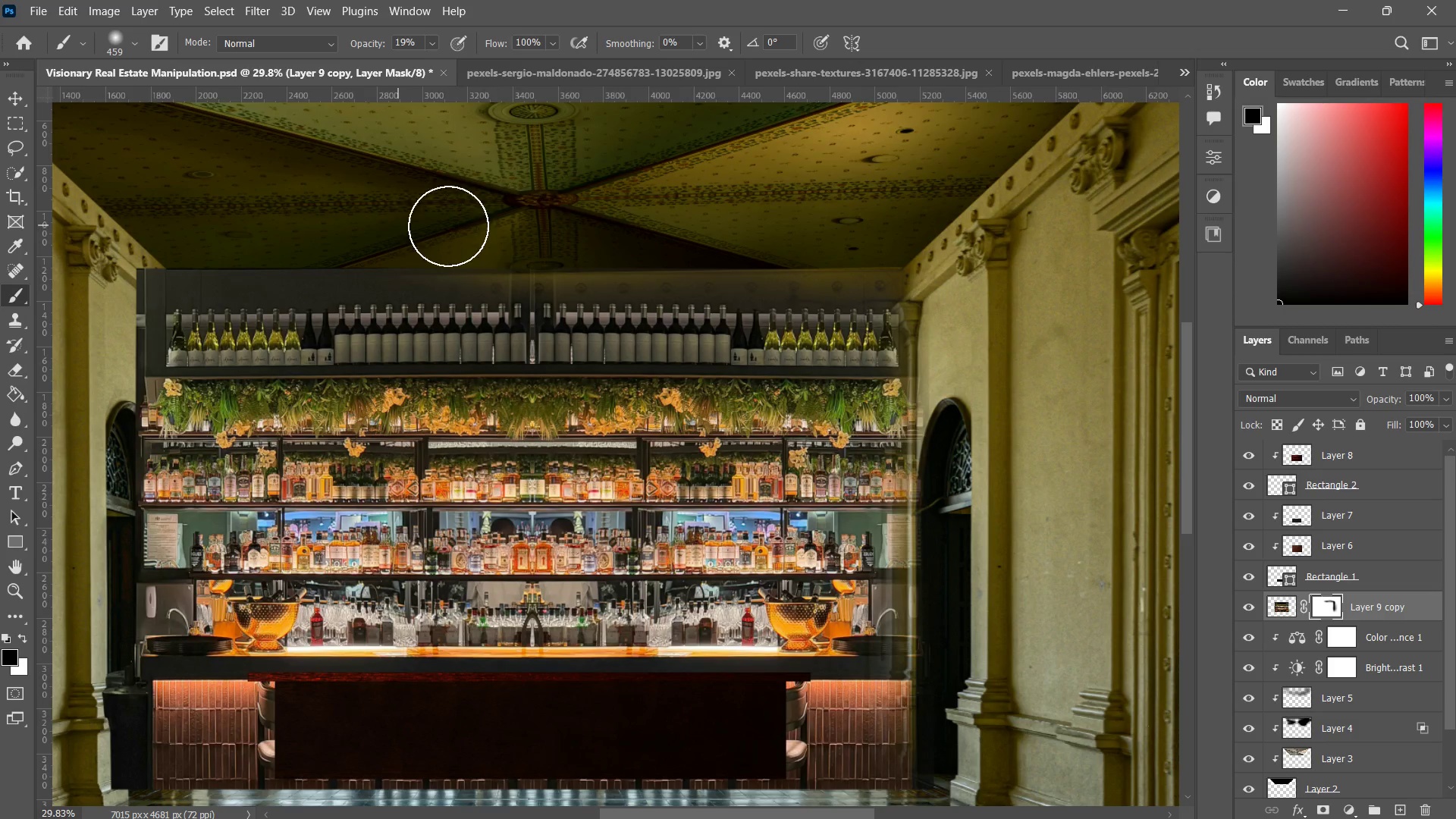 
left_click_drag(start_coordinate=[518, 225], to_coordinate=[378, 228])
 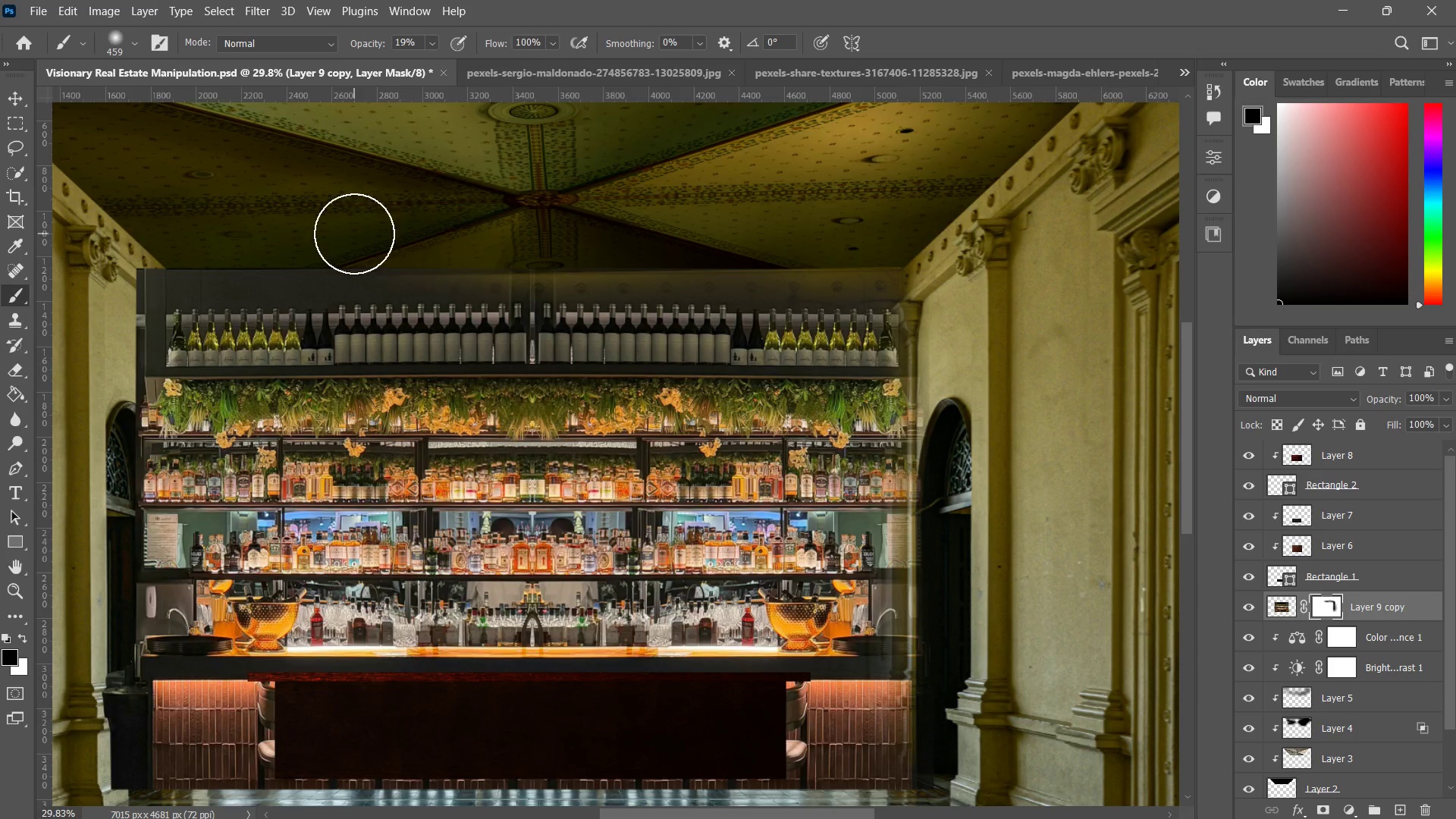 
left_click_drag(start_coordinate=[451, 228], to_coordinate=[354, 234])
 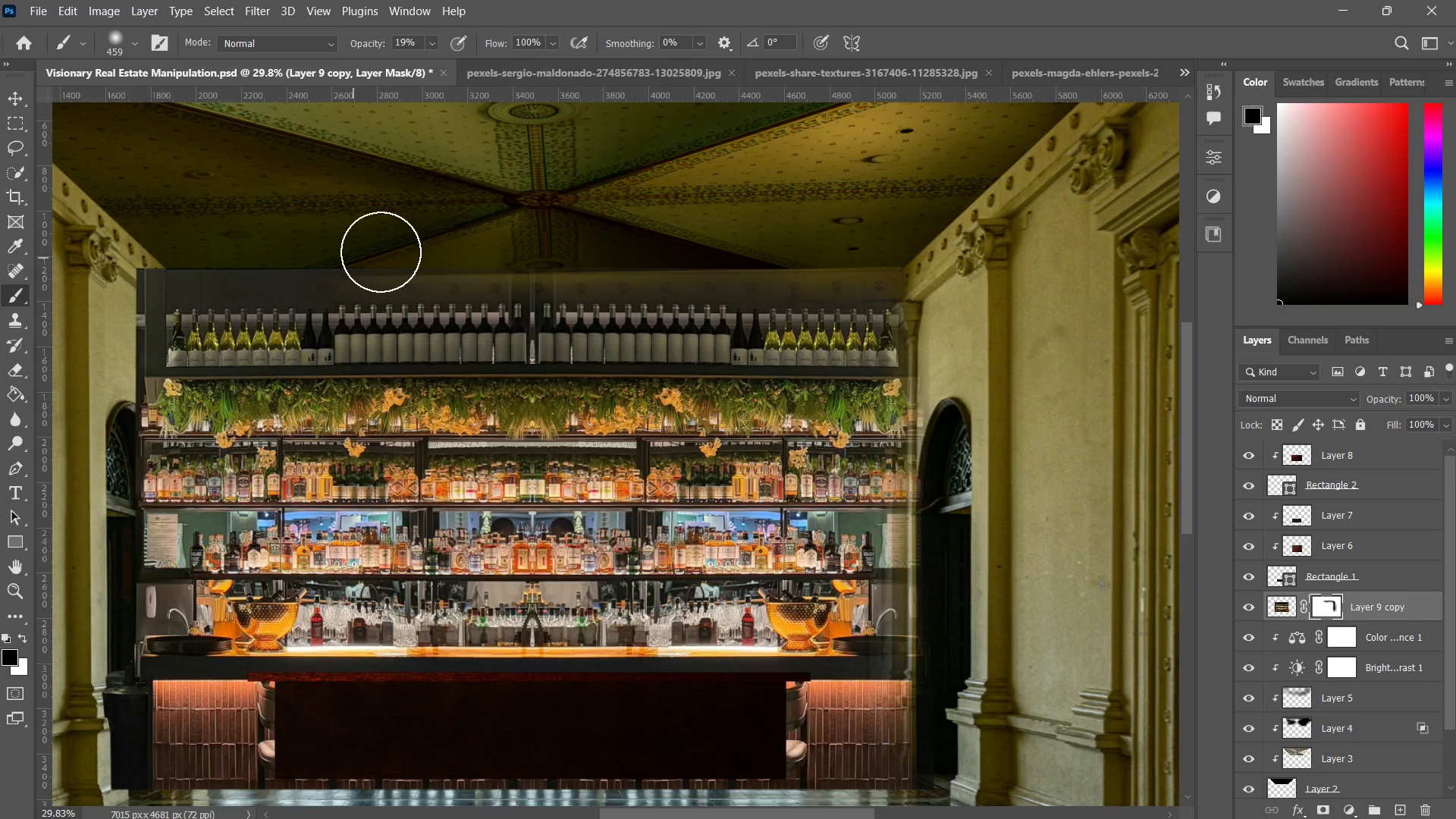 
left_click_drag(start_coordinate=[466, 263], to_coordinate=[353, 258])
 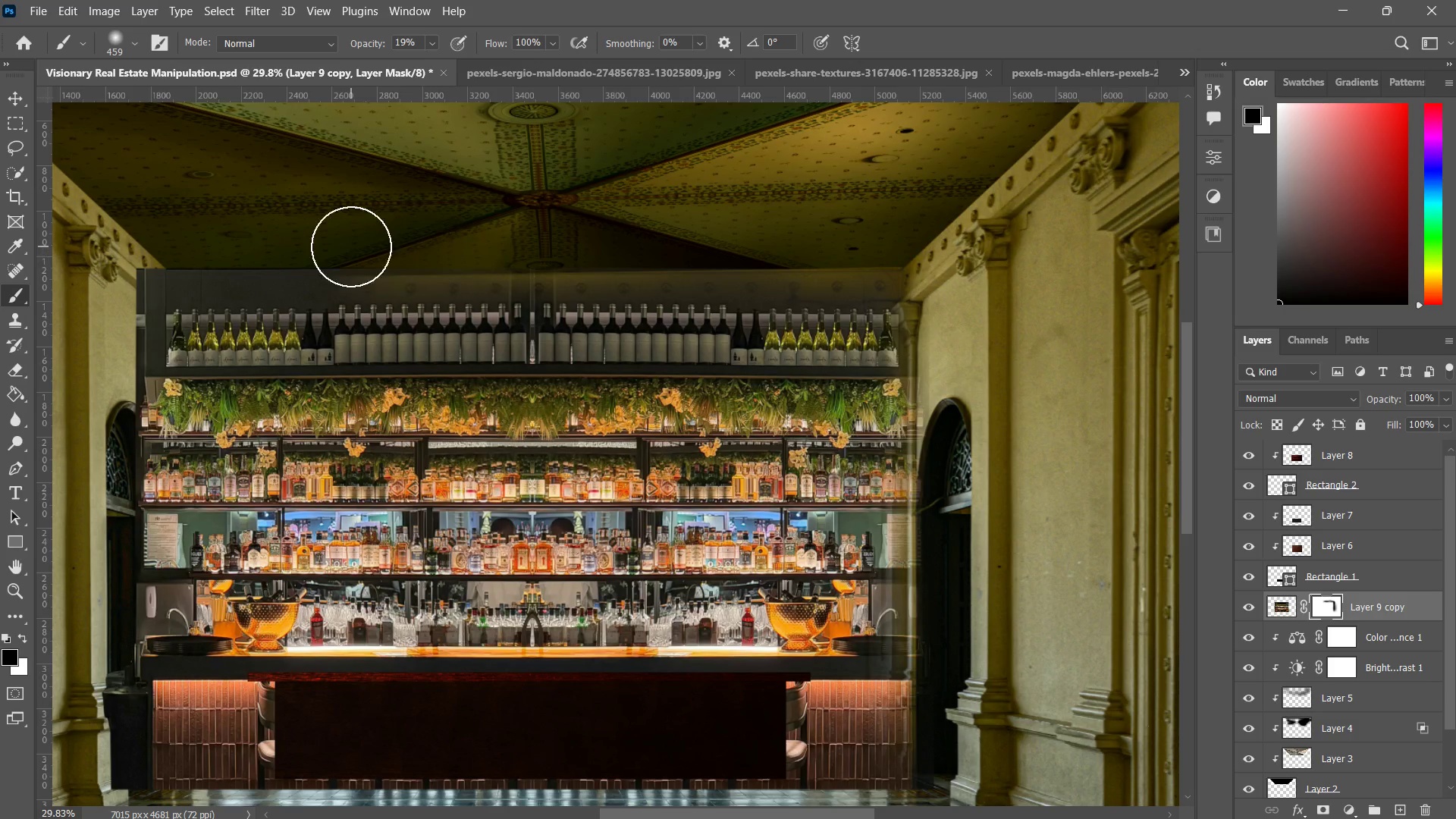 
left_click_drag(start_coordinate=[421, 252], to_coordinate=[282, 236])
 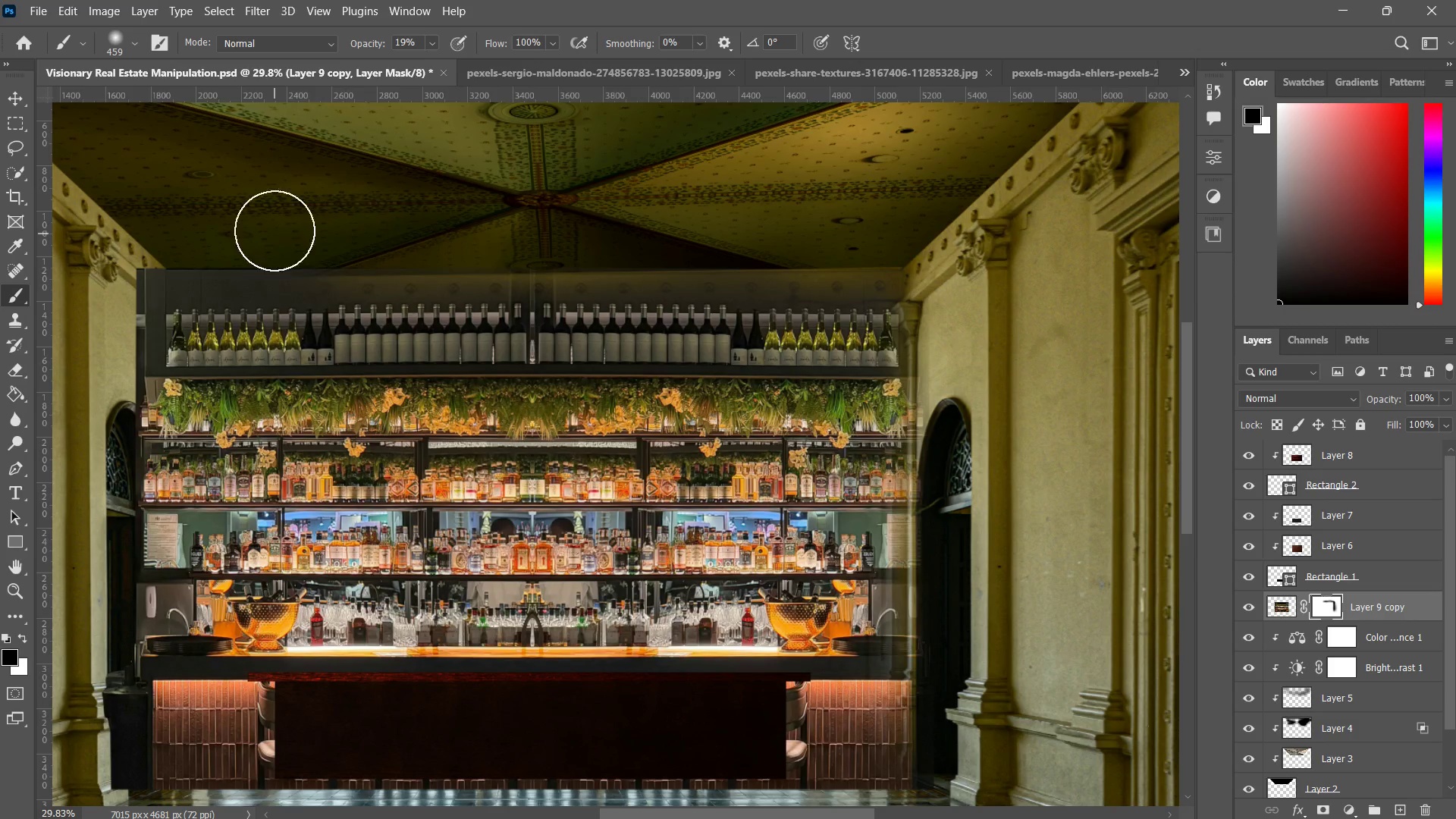 
left_click_drag(start_coordinate=[353, 234], to_coordinate=[275, 231])
 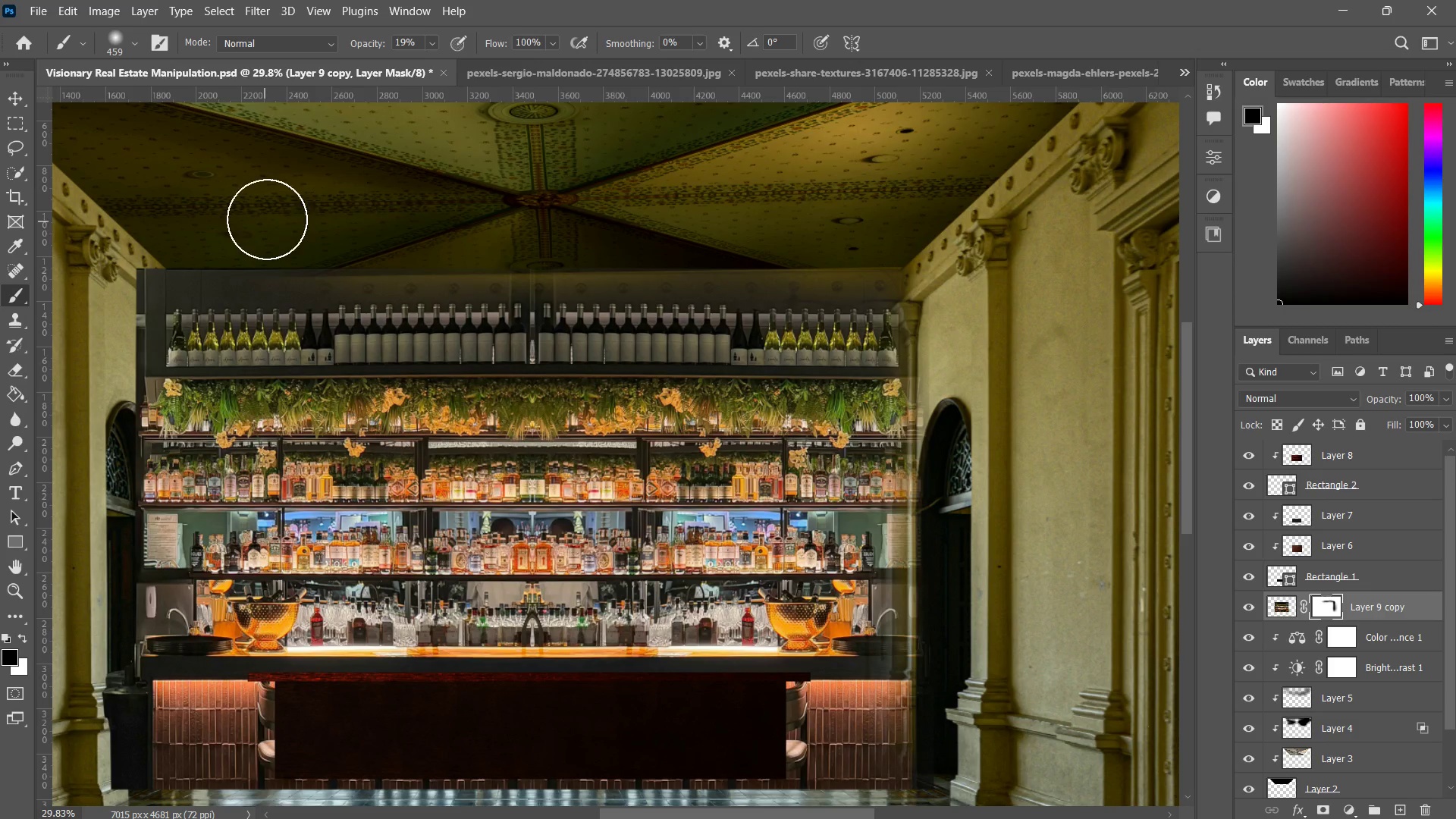 
left_click_drag(start_coordinate=[341, 225], to_coordinate=[265, 221])
 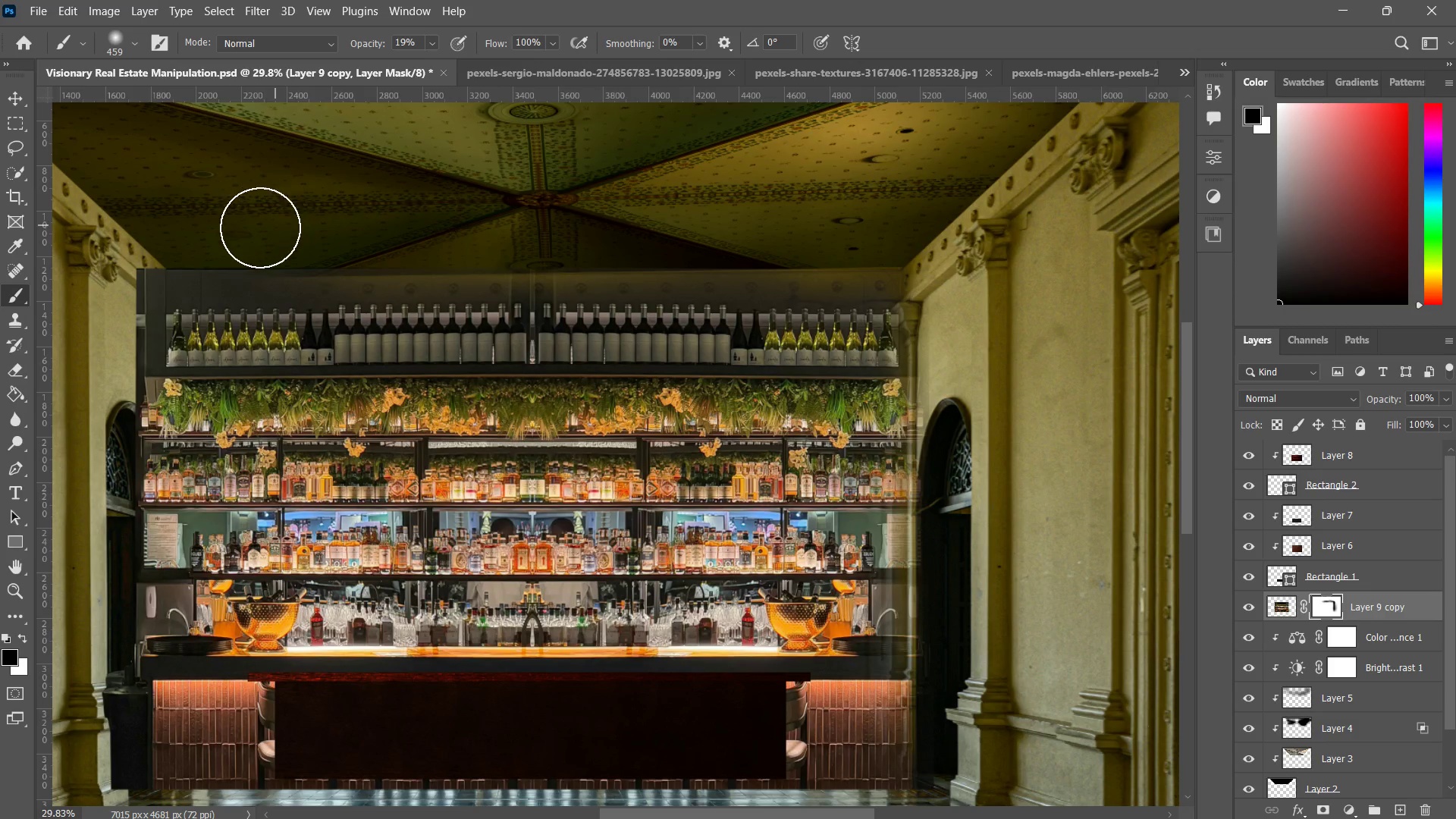 
left_click_drag(start_coordinate=[306, 221], to_coordinate=[174, 295])
 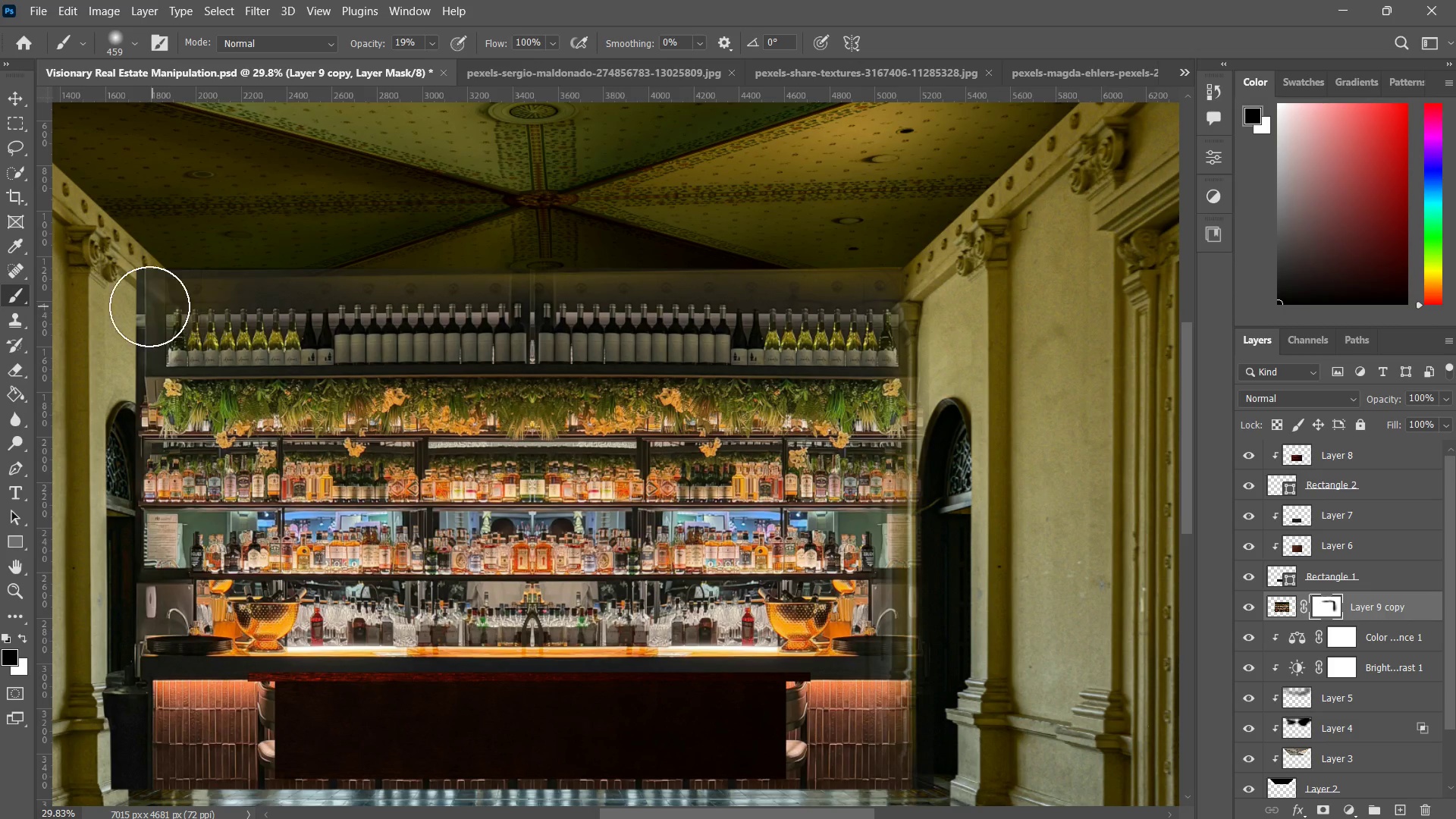 
left_click_drag(start_coordinate=[202, 297], to_coordinate=[149, 306])
 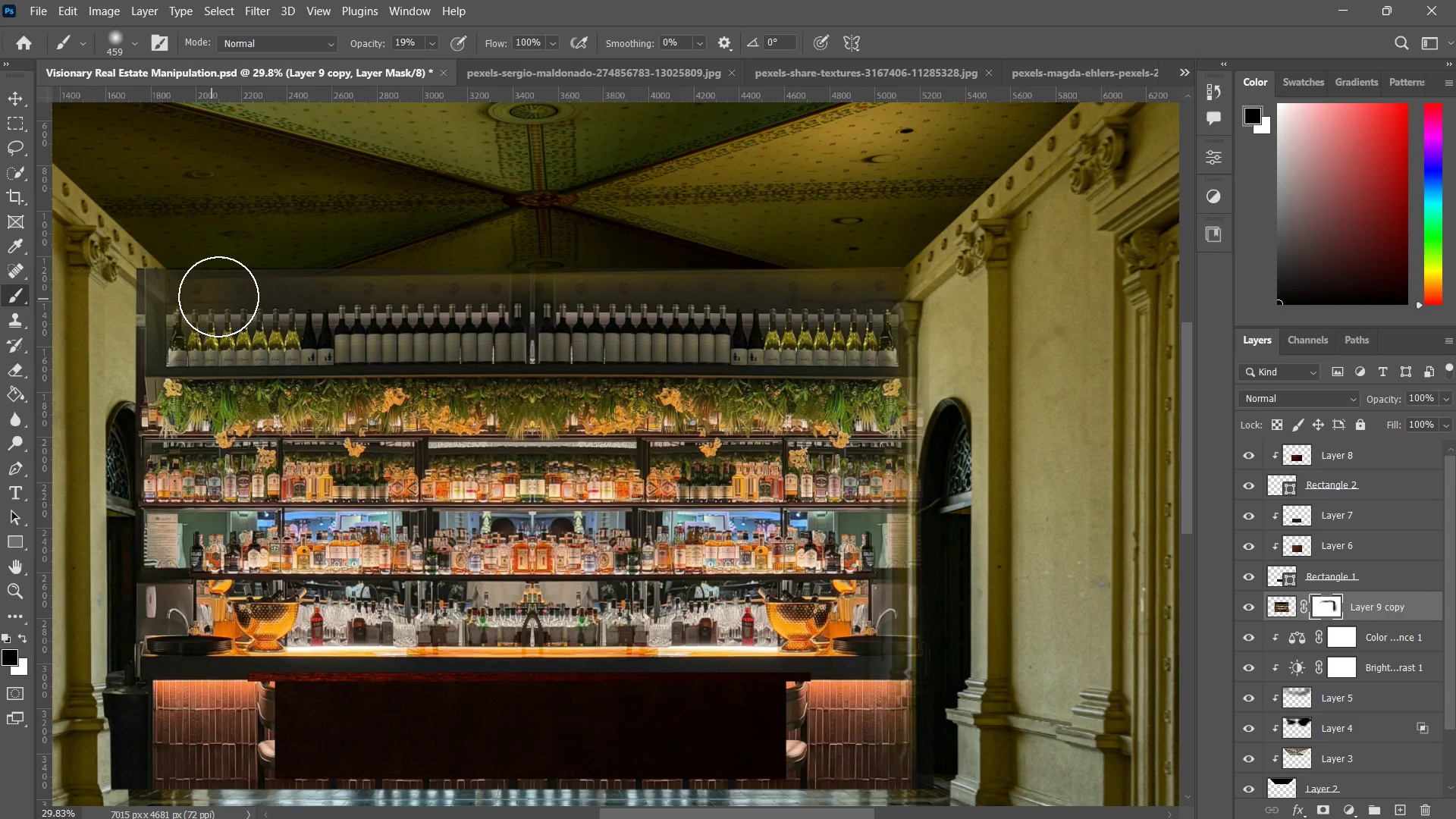 
key(Control+ControlLeft)
 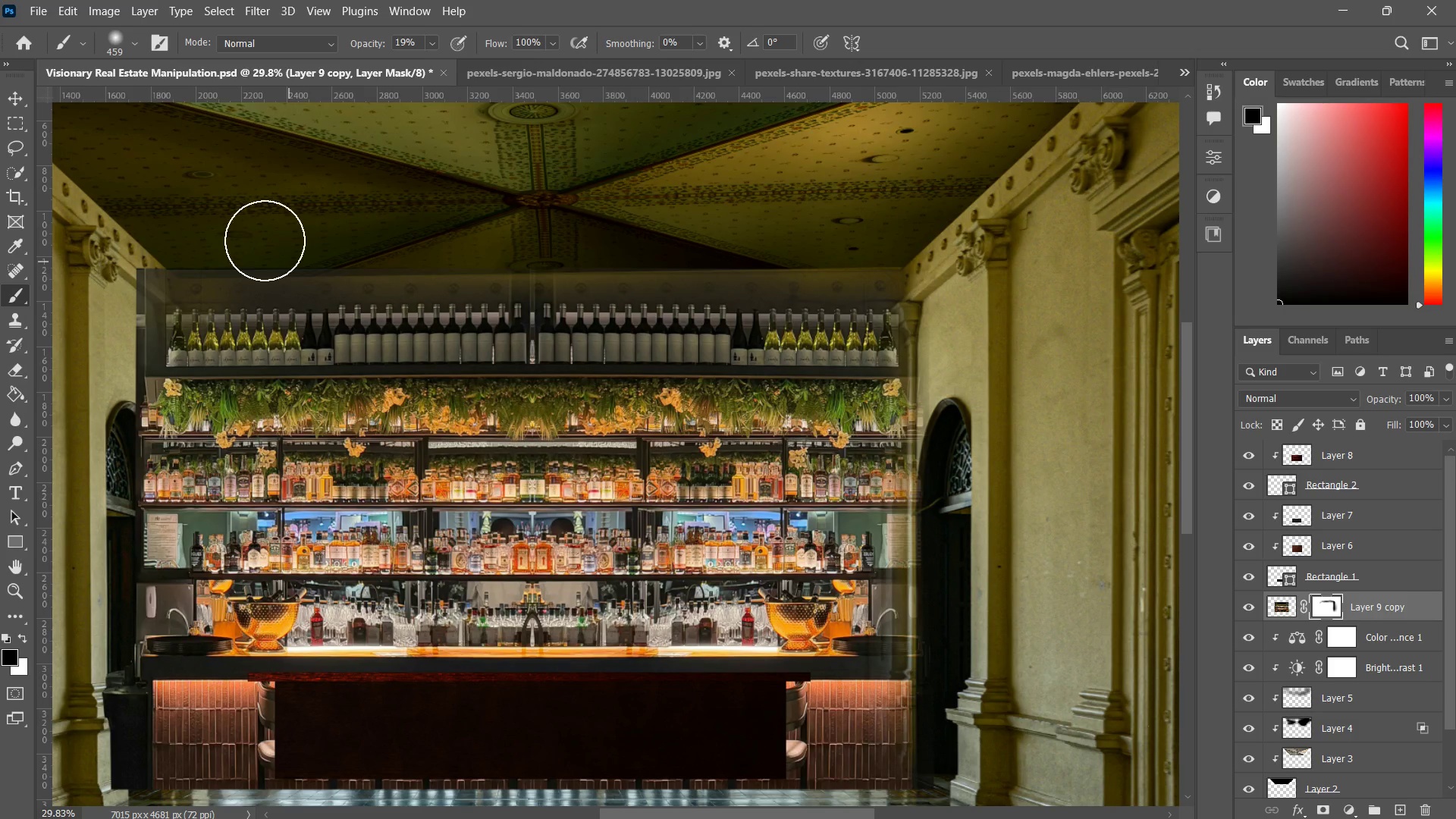 
key(Control+Z)
 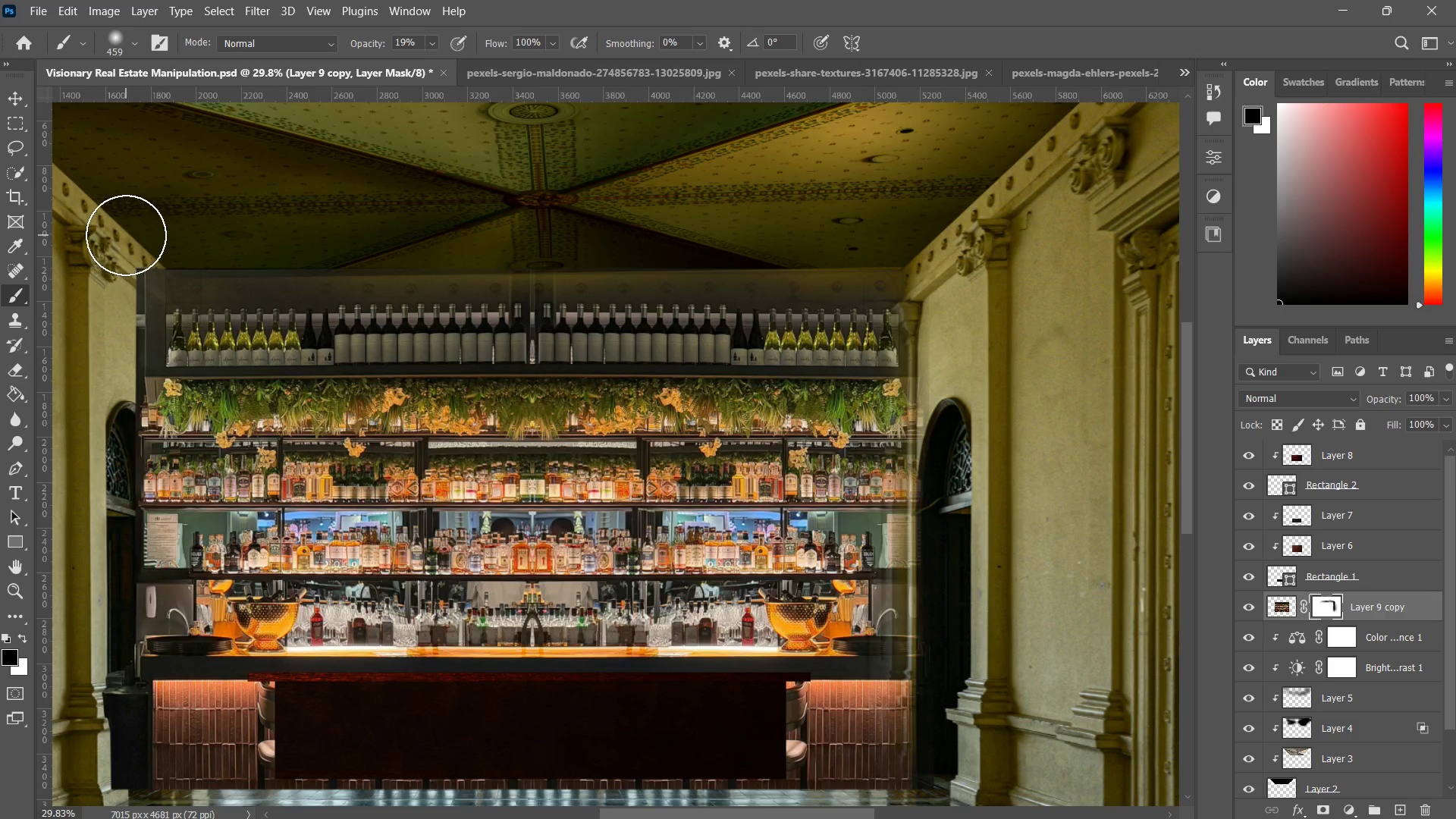 
left_click_drag(start_coordinate=[126, 235], to_coordinate=[237, 242])
 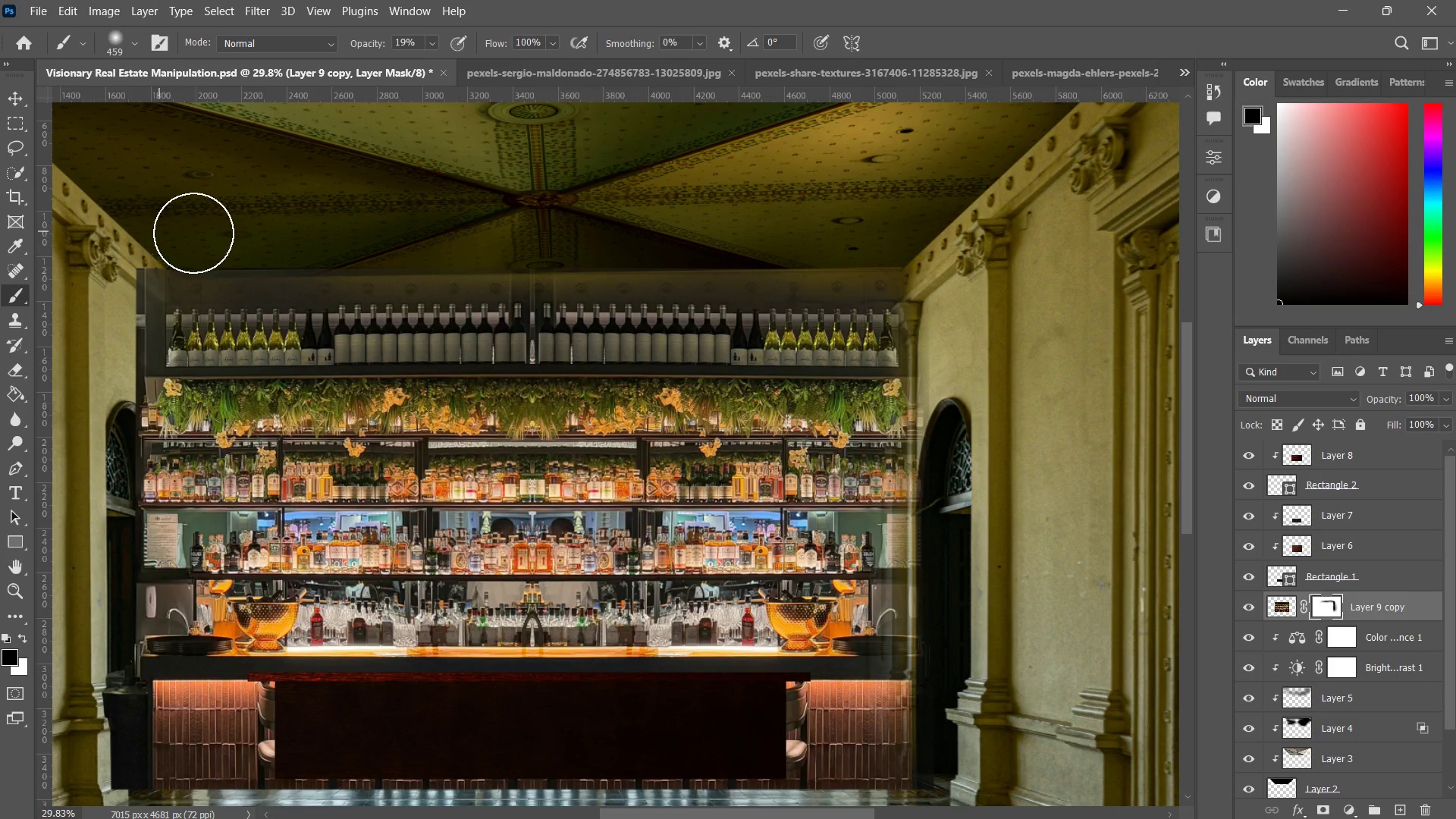 
left_click_drag(start_coordinate=[165, 231], to_coordinate=[213, 233])
 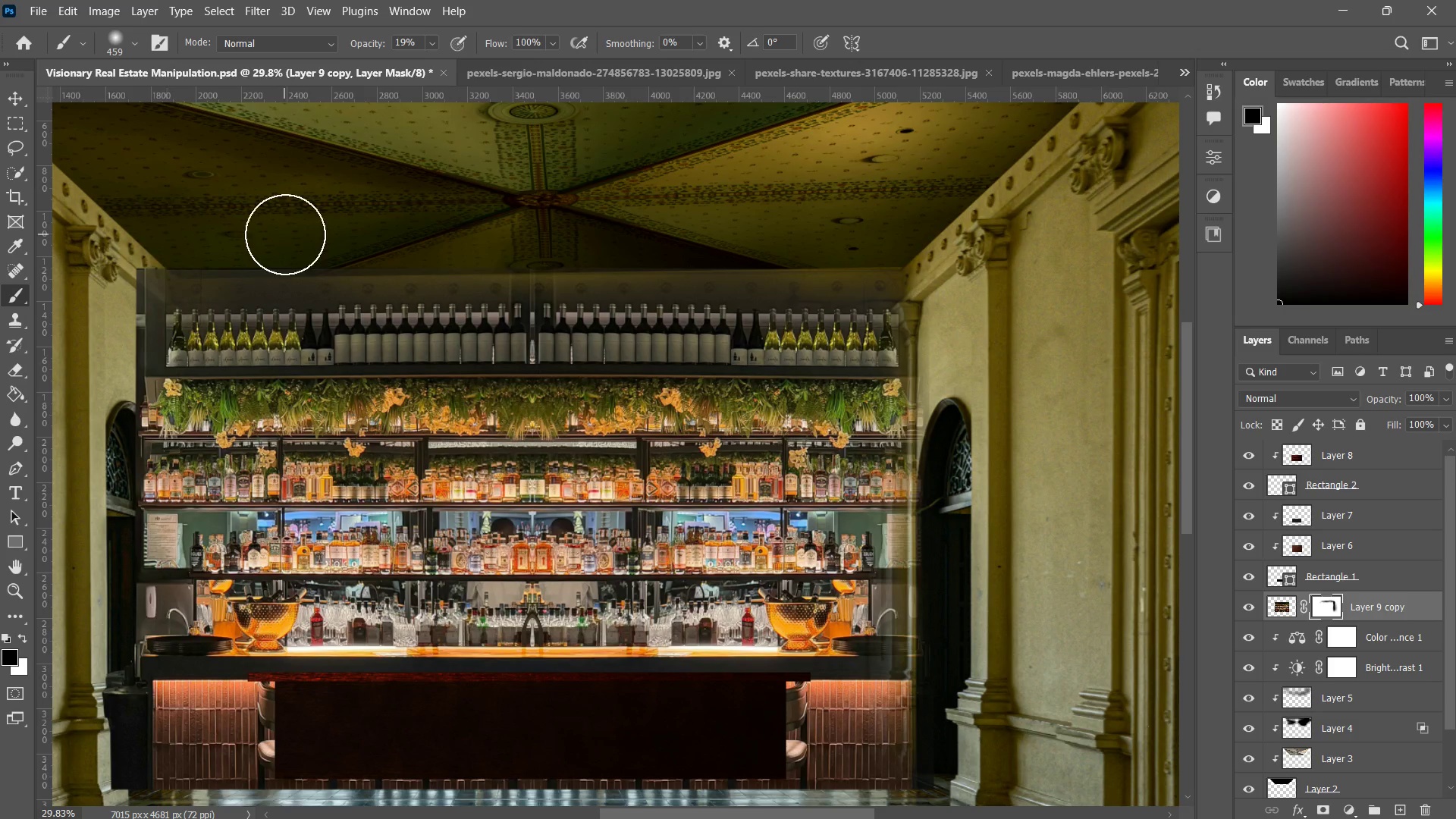 
left_click_drag(start_coordinate=[175, 229], to_coordinate=[172, 234])
 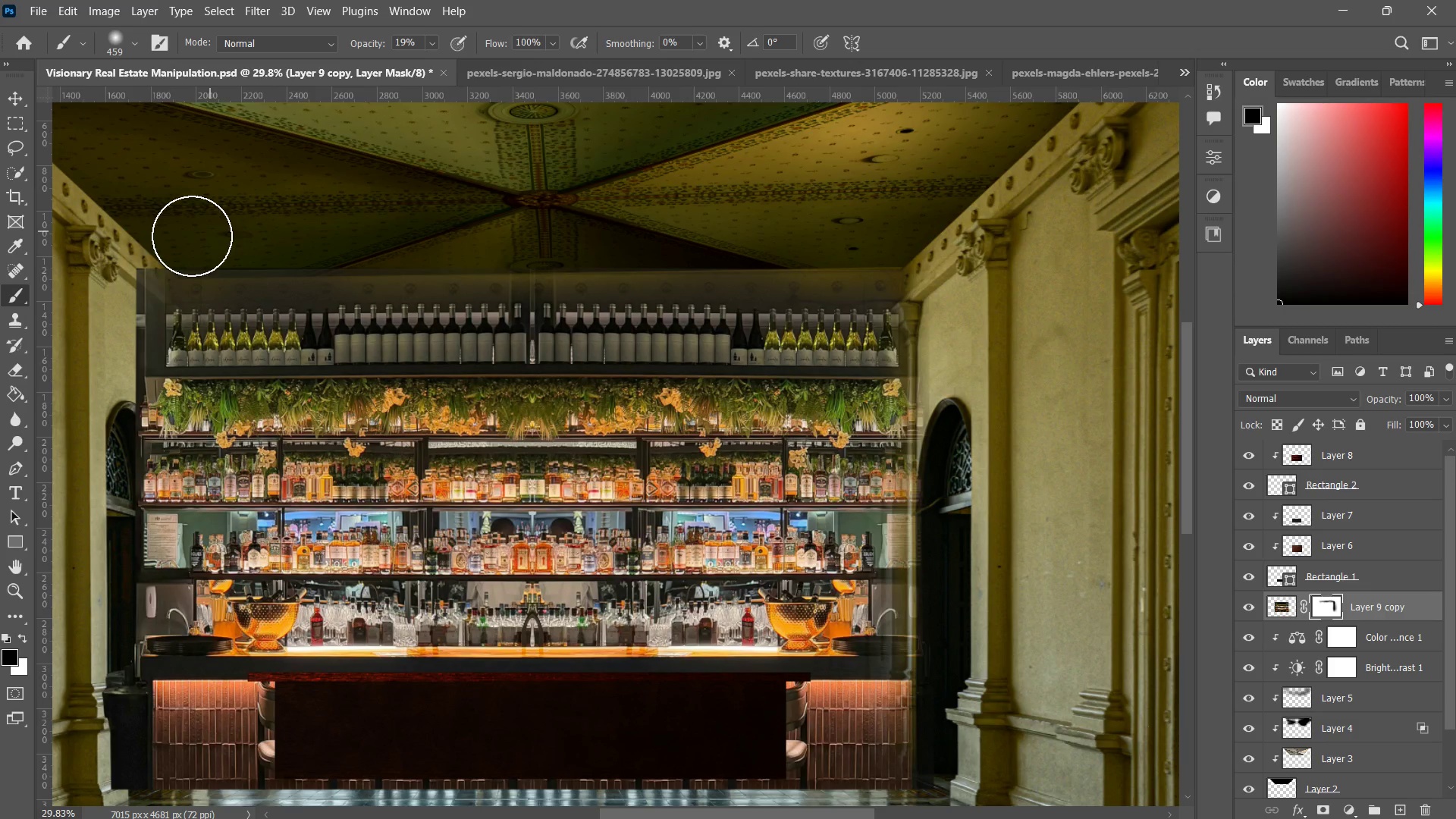 
left_click_drag(start_coordinate=[224, 230], to_coordinate=[96, 246])
 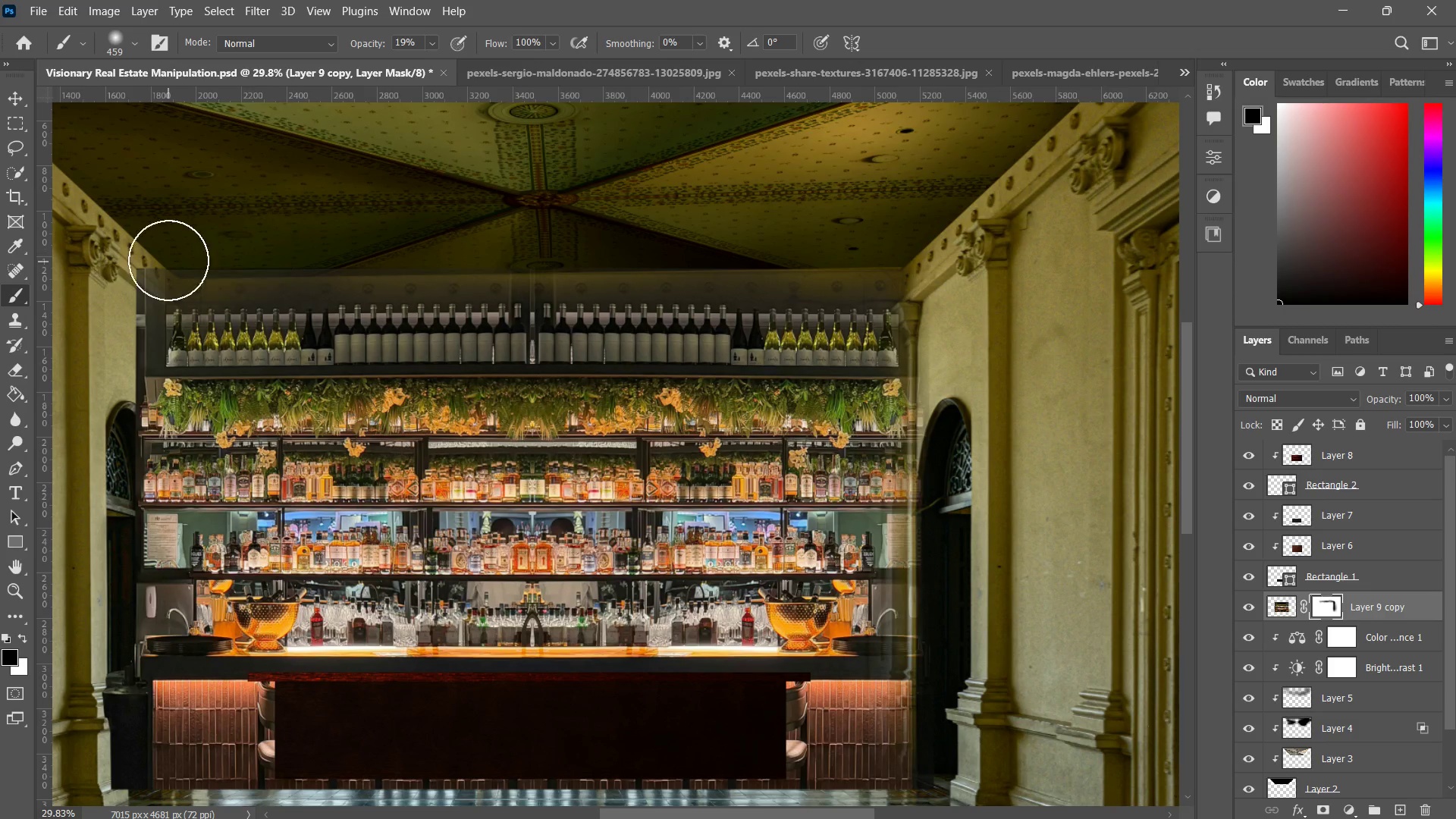 
left_click_drag(start_coordinate=[250, 255], to_coordinate=[168, 262])
 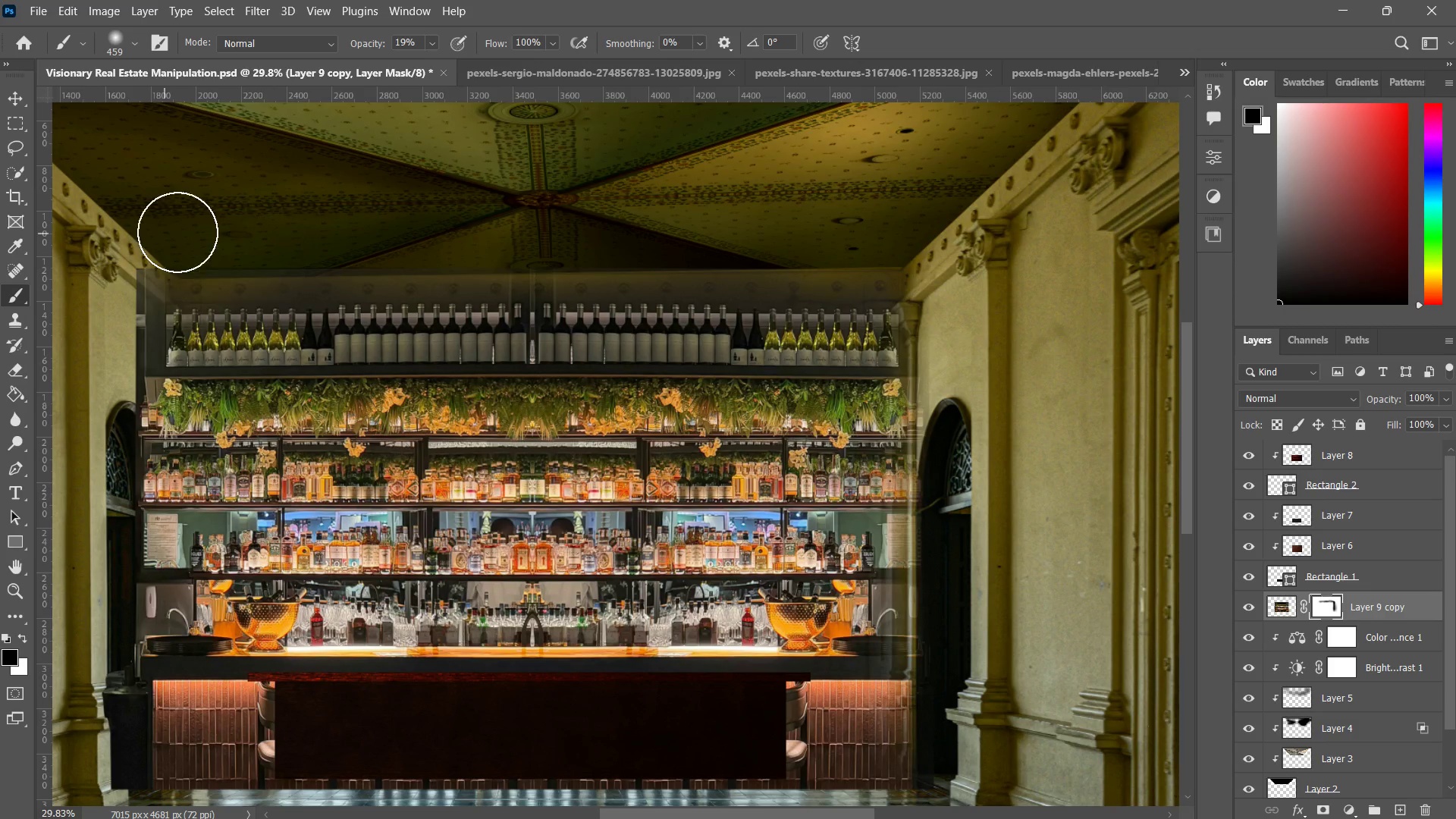 
left_click_drag(start_coordinate=[265, 254], to_coordinate=[165, 234])
 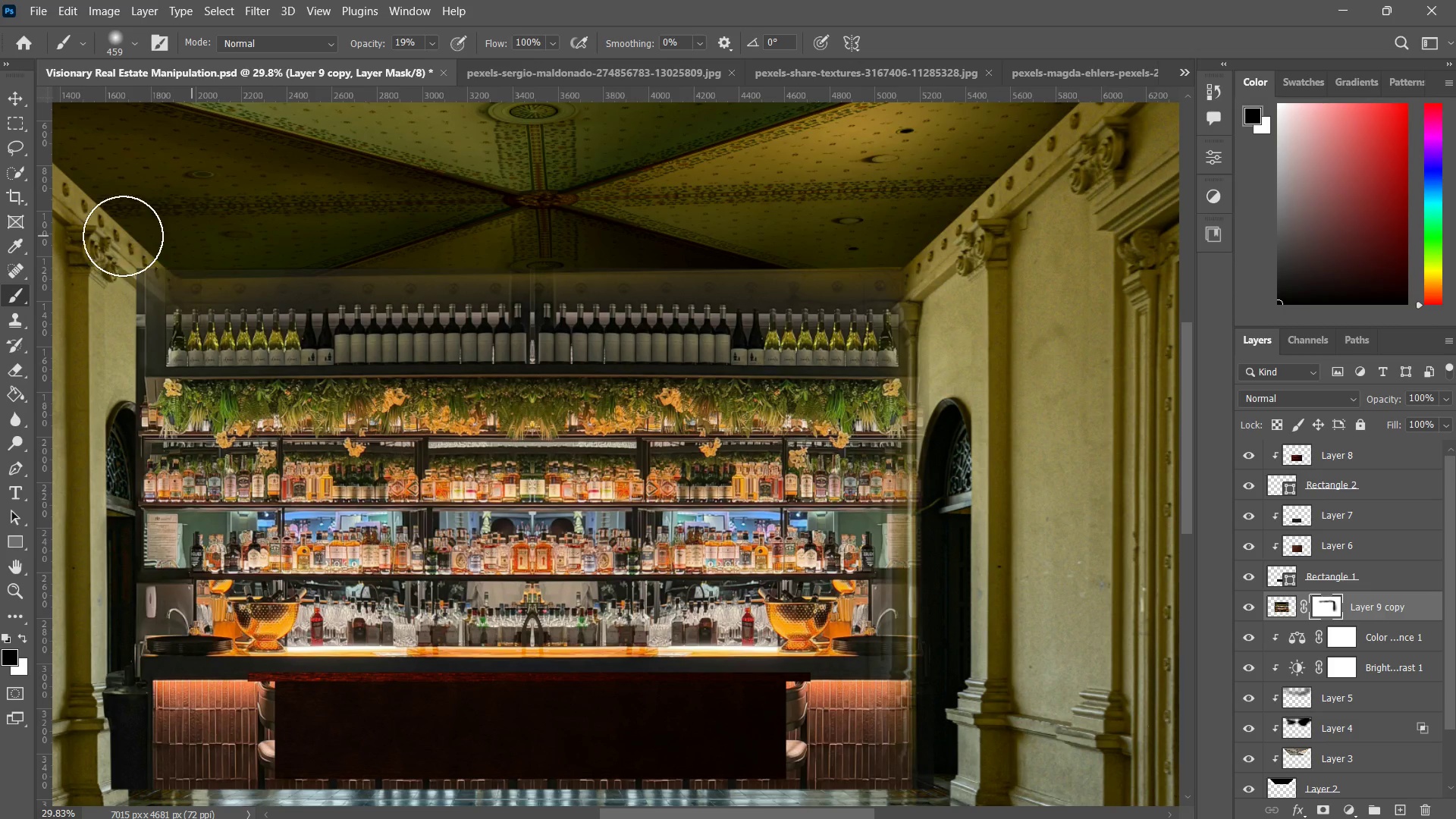 
left_click_drag(start_coordinate=[219, 232], to_coordinate=[87, 228])
 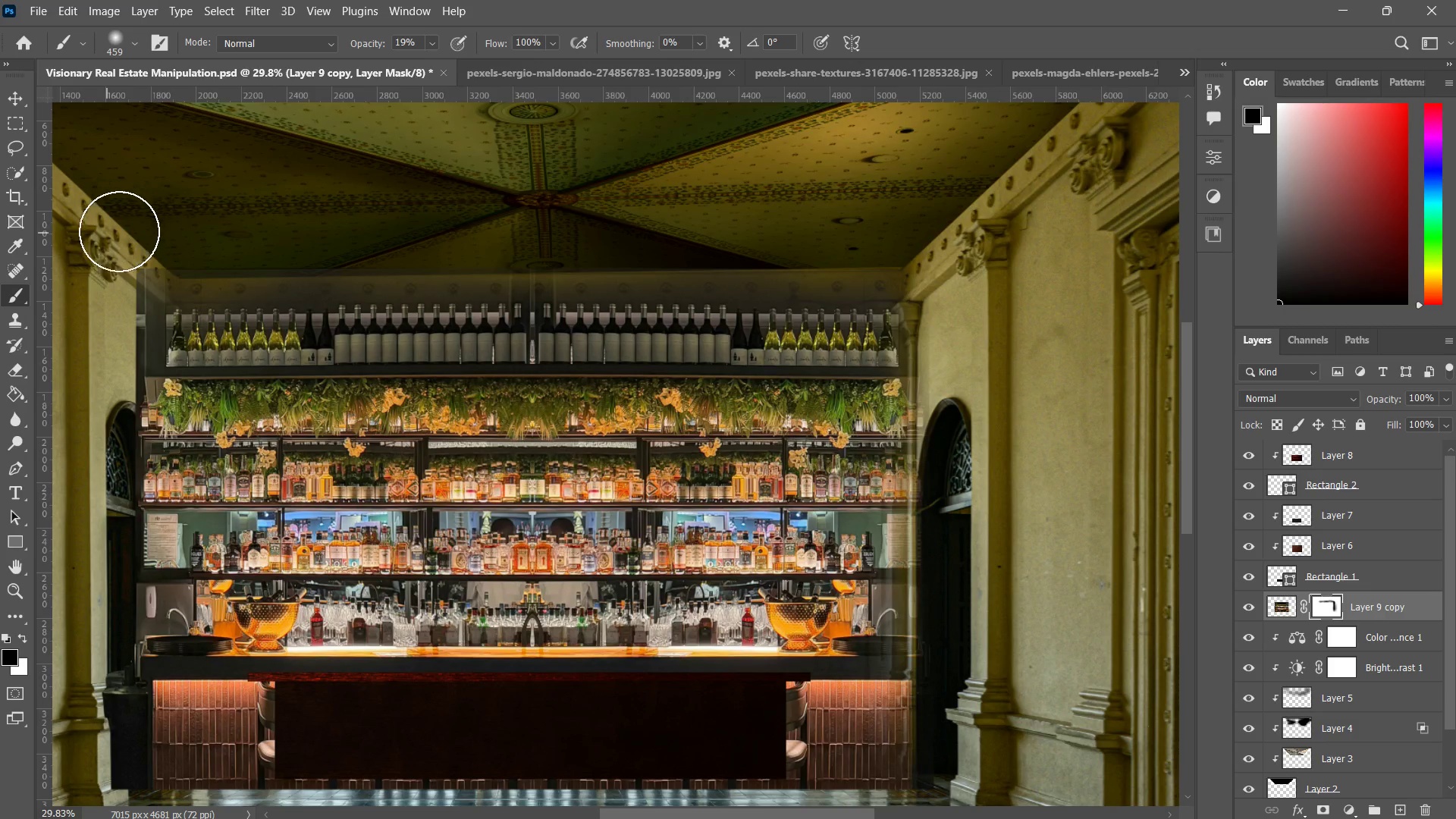 
left_click_drag(start_coordinate=[124, 224], to_coordinate=[101, 235])
 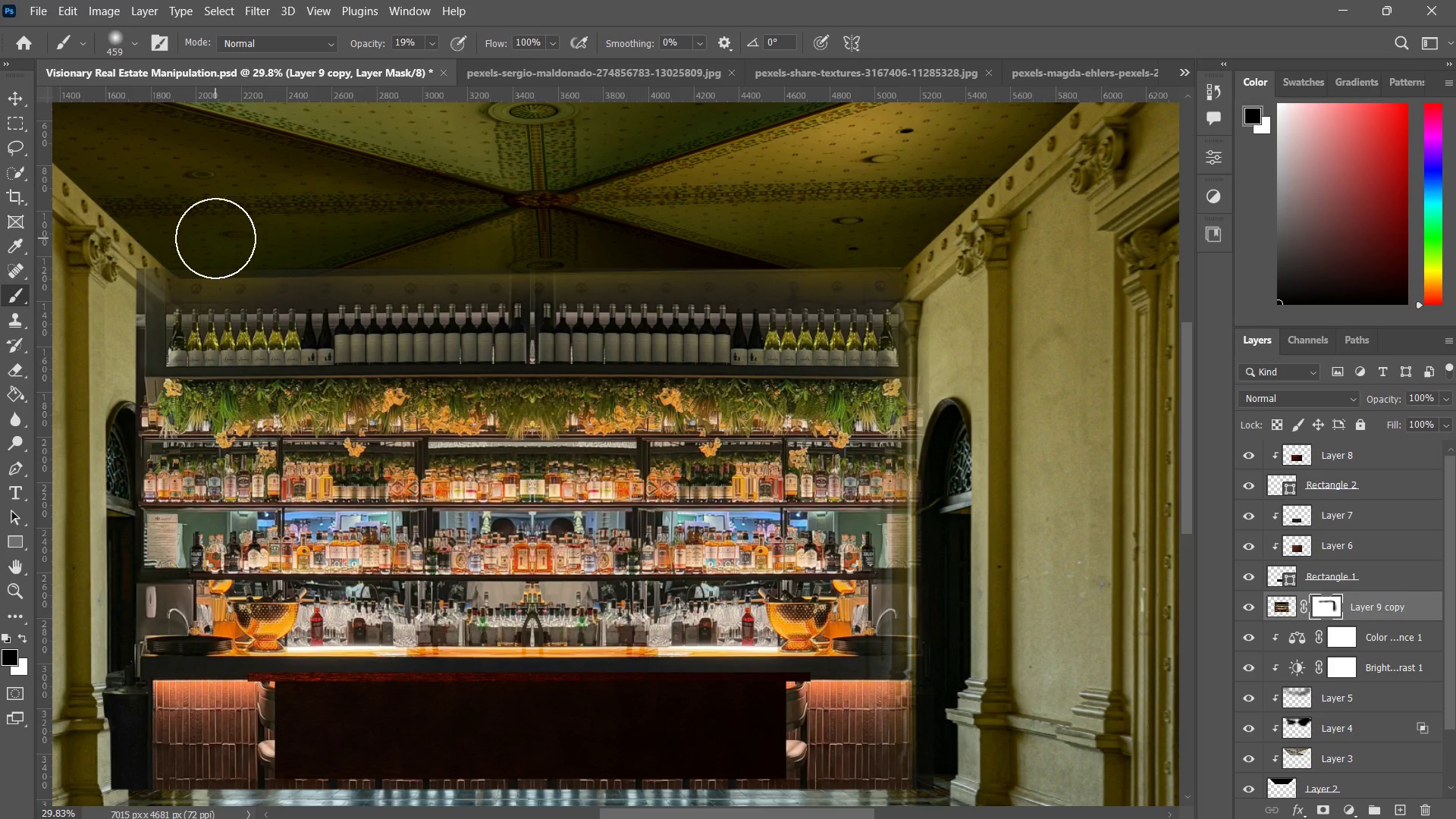 
left_click_drag(start_coordinate=[260, 238], to_coordinate=[218, 238])
 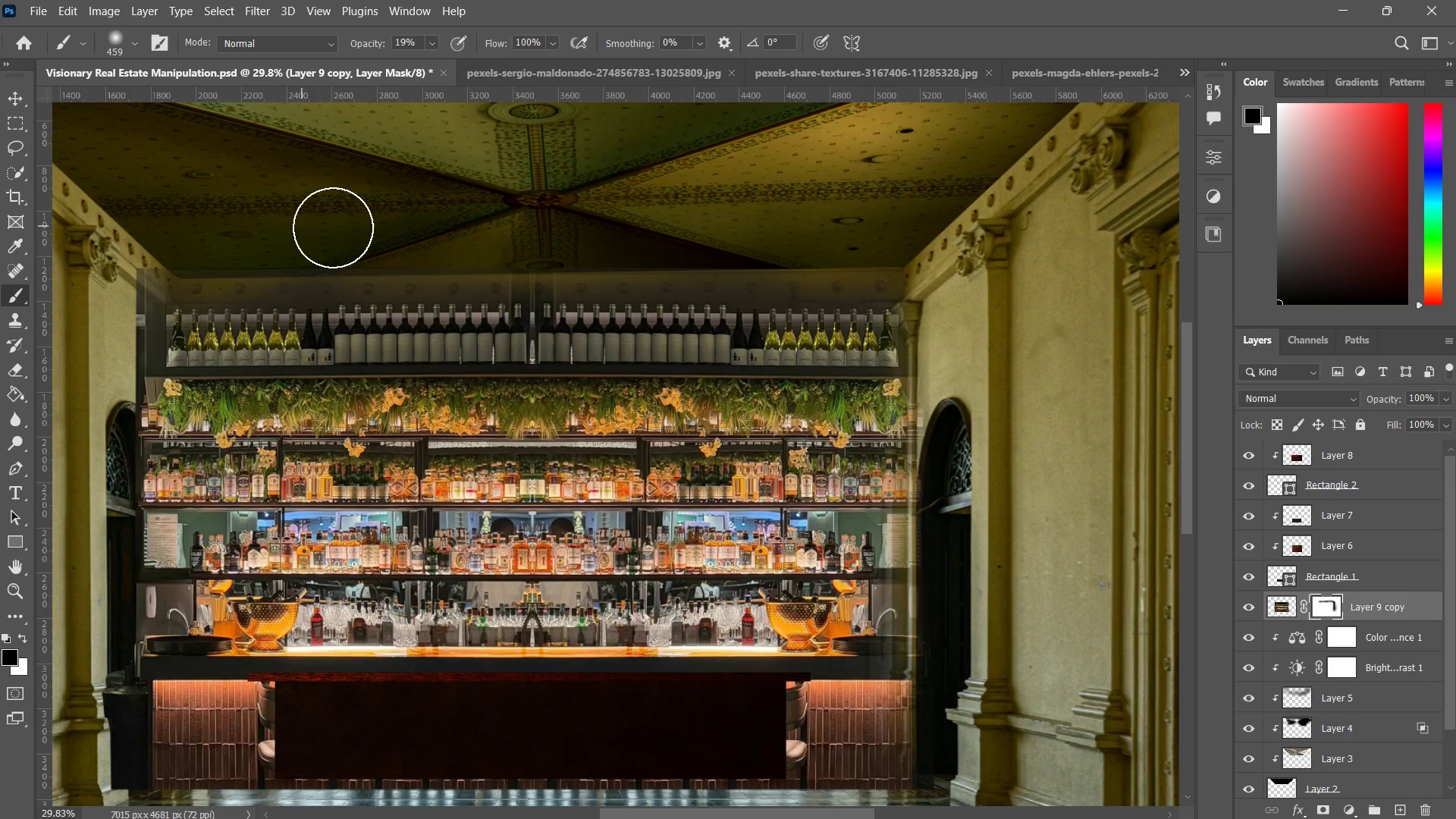 
left_click_drag(start_coordinate=[315, 219], to_coordinate=[312, 228])
 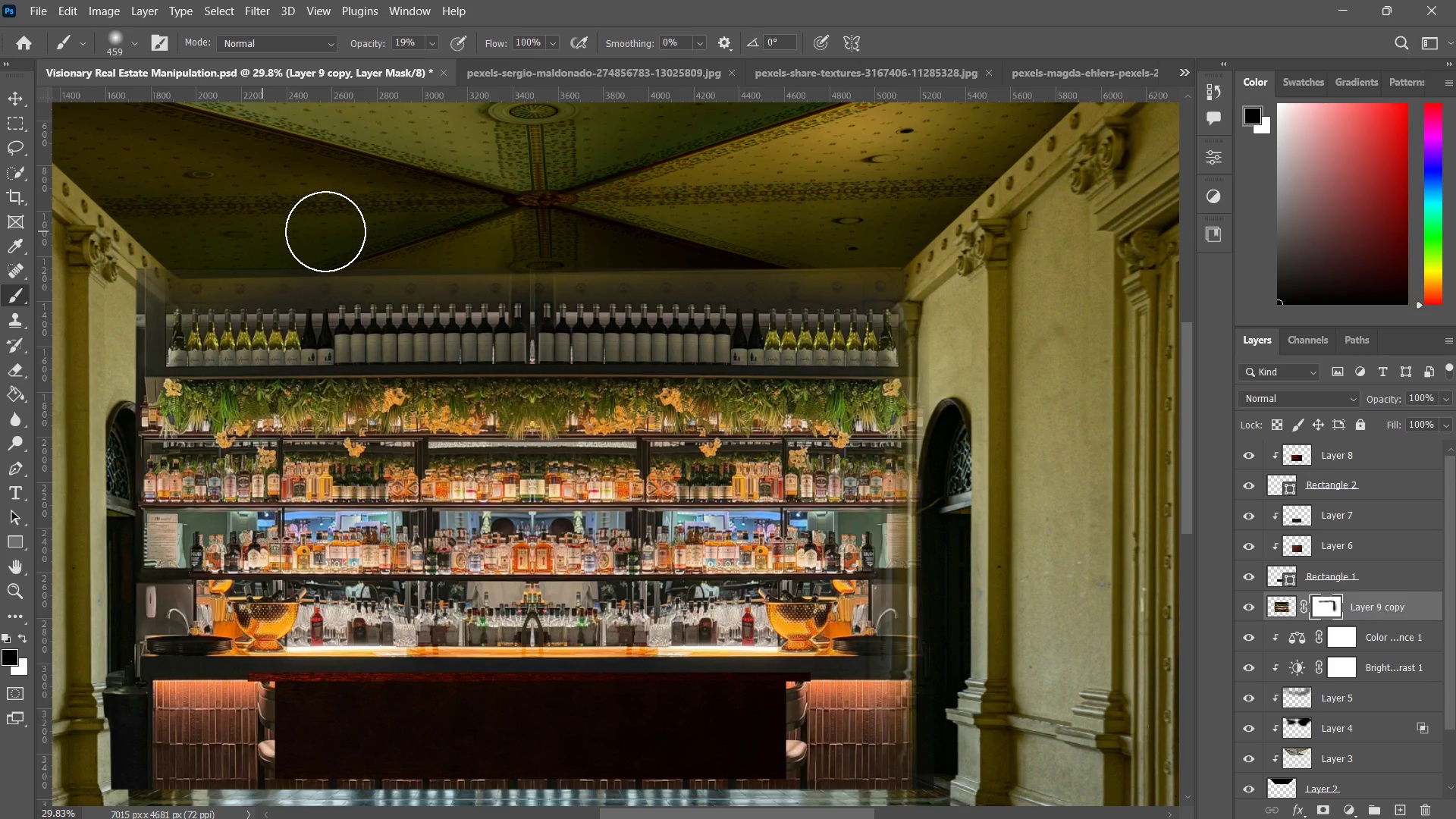 
left_click_drag(start_coordinate=[344, 229], to_coordinate=[259, 231])
 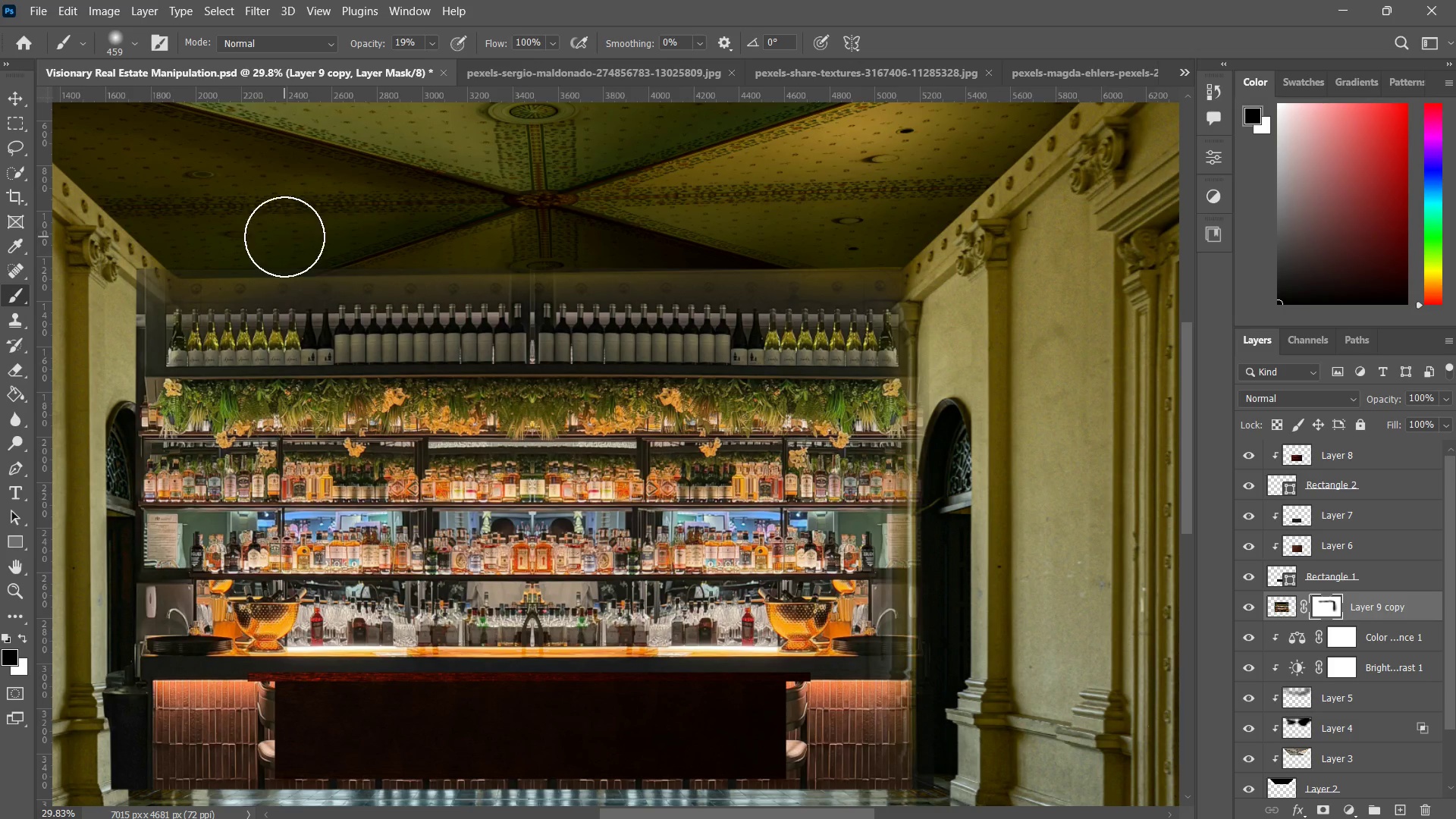 
left_click_drag(start_coordinate=[350, 233], to_coordinate=[297, 237])
 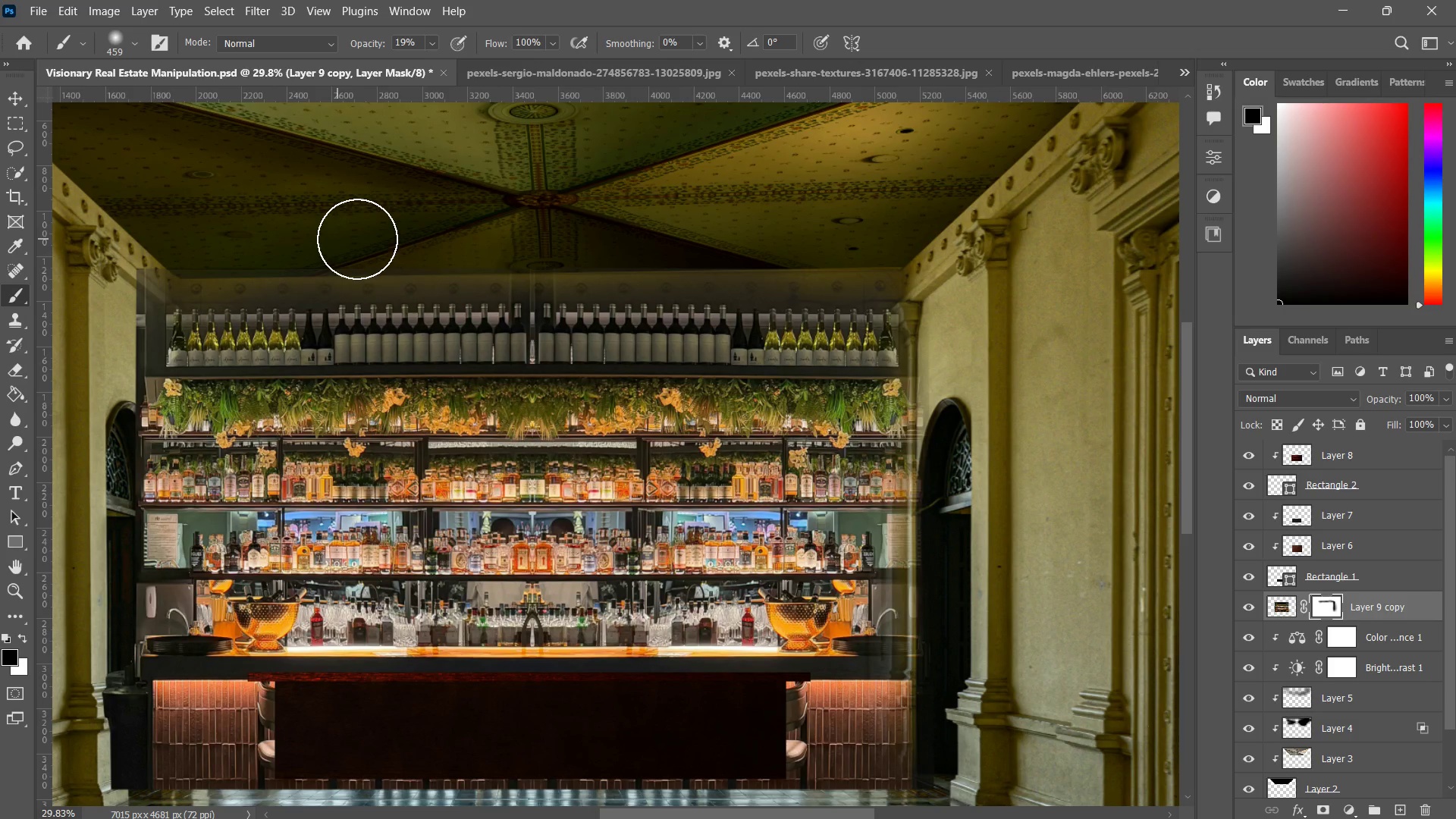 
left_click_drag(start_coordinate=[372, 239], to_coordinate=[318, 239])
 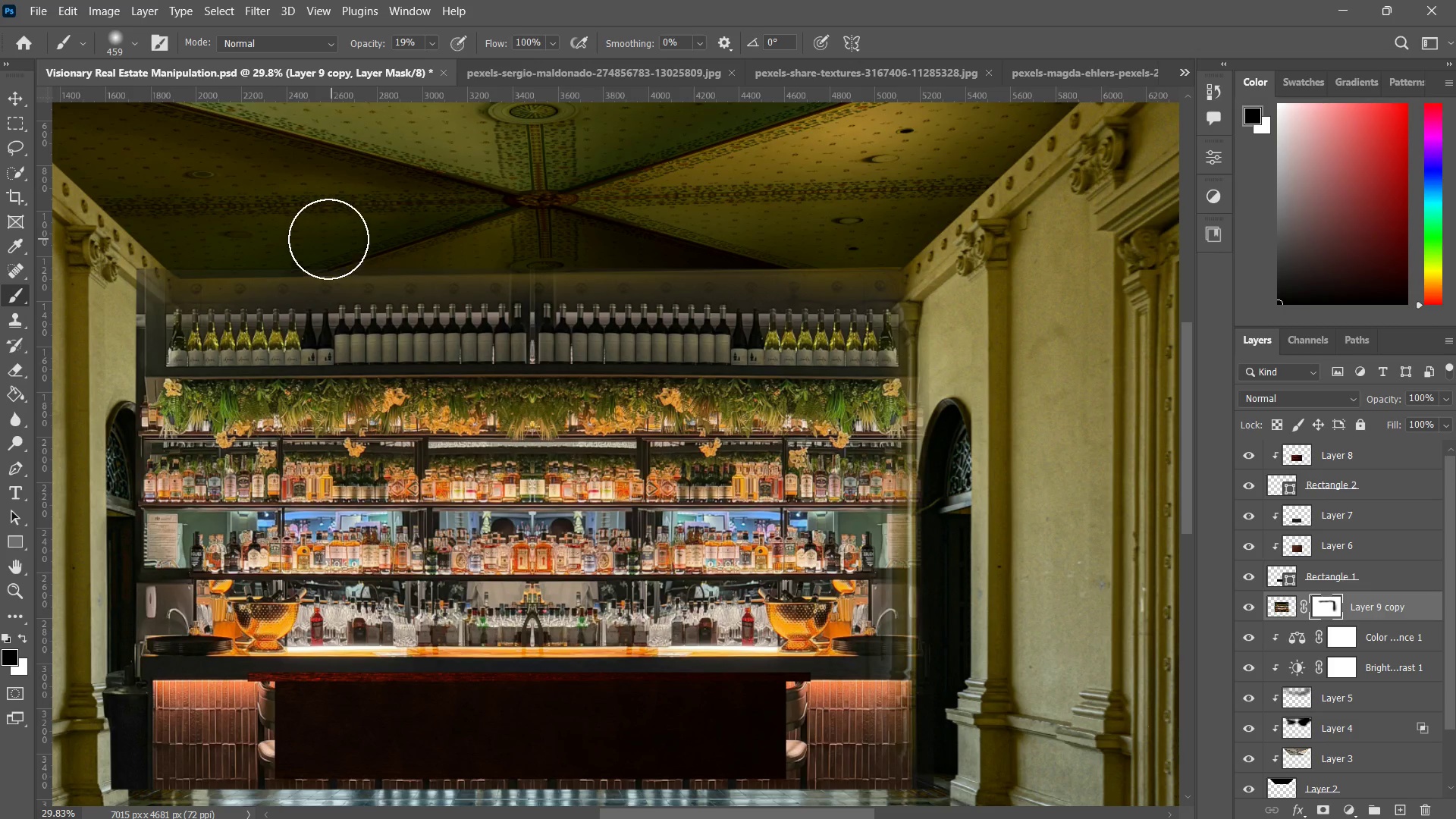 
left_click_drag(start_coordinate=[415, 239], to_coordinate=[337, 238])
 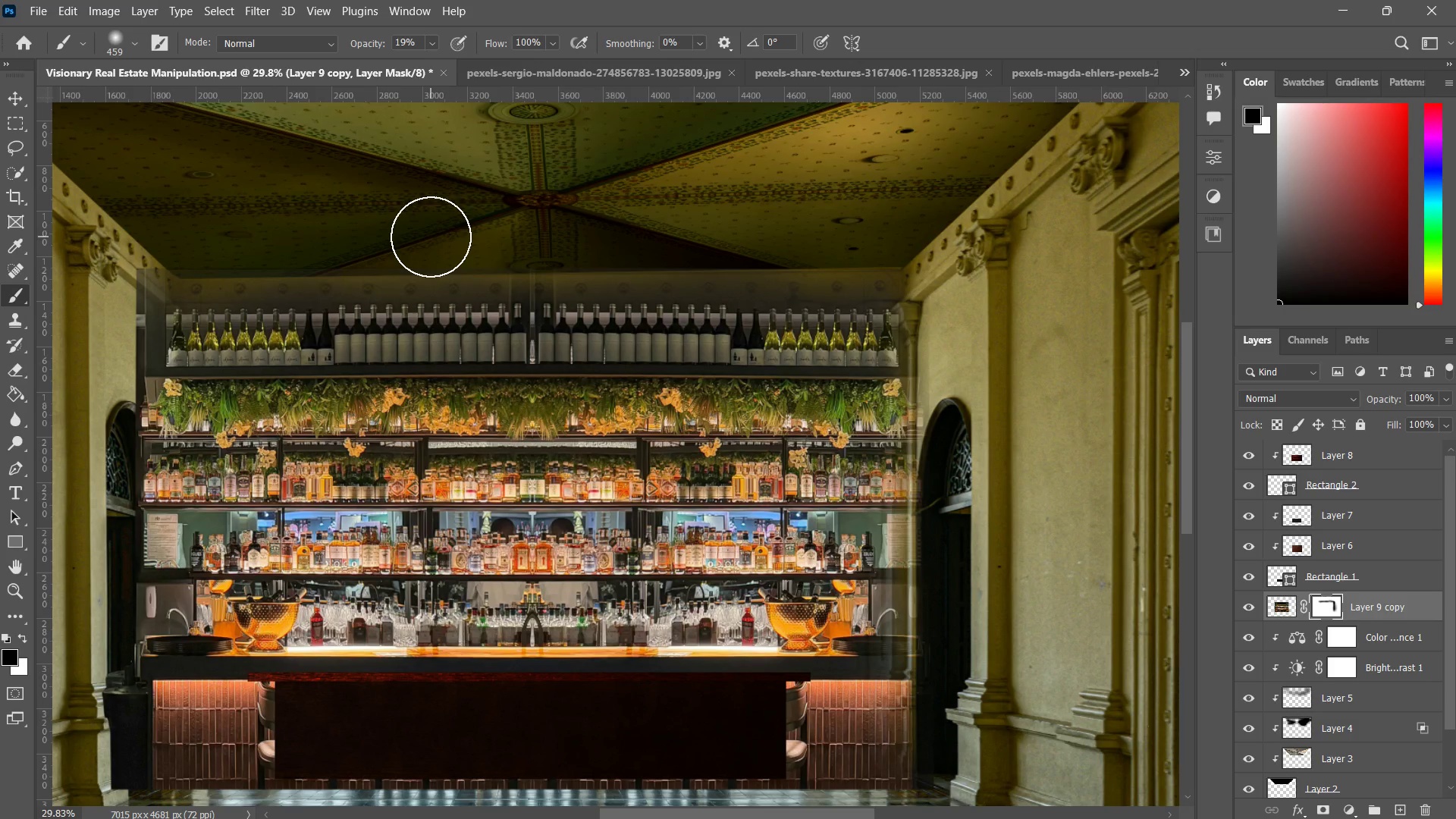 
left_click_drag(start_coordinate=[431, 237], to_coordinate=[391, 239])
 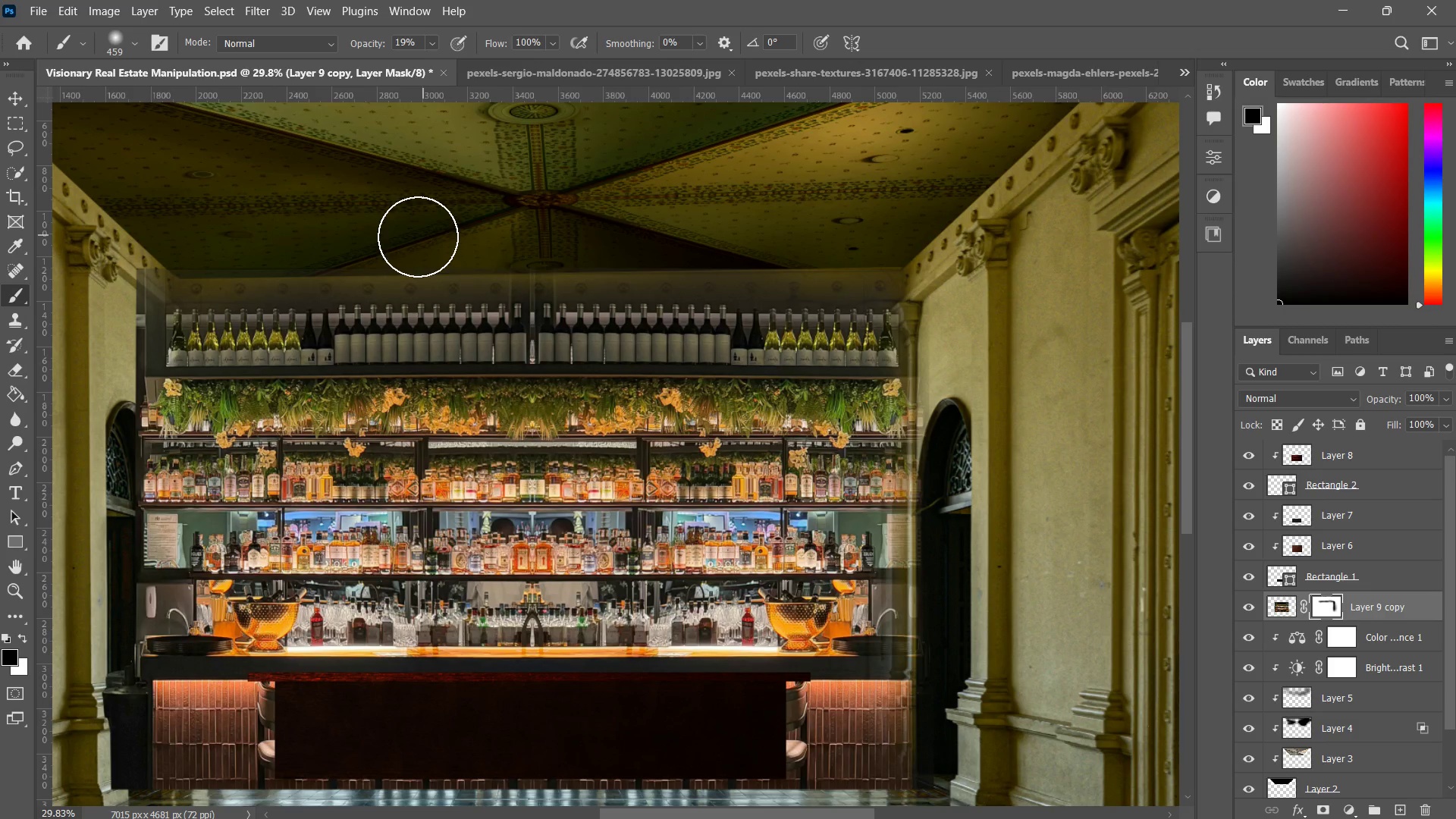 
left_click_drag(start_coordinate=[463, 226], to_coordinate=[424, 236])
 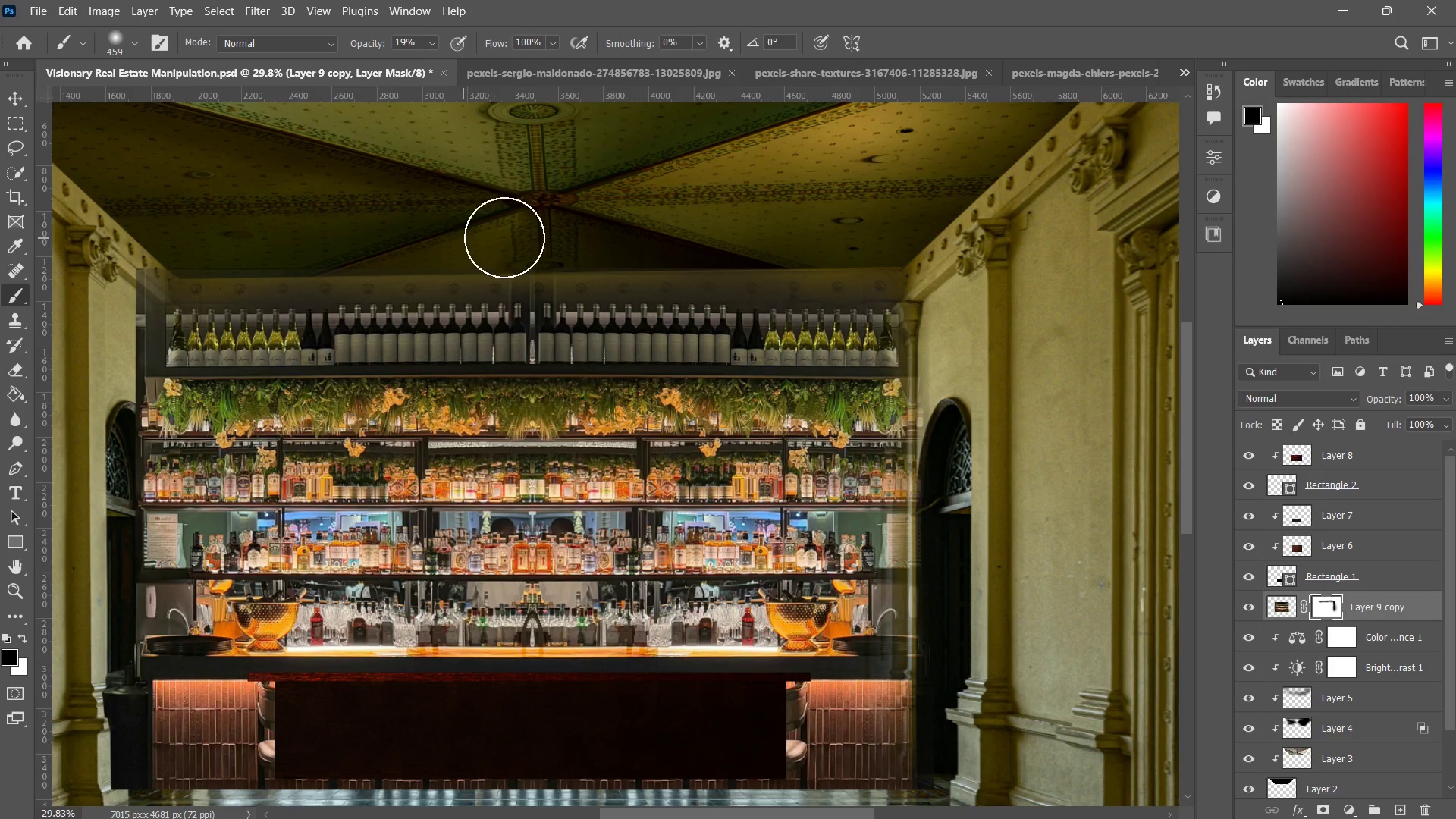 
left_click_drag(start_coordinate=[492, 224], to_coordinate=[448, 238])
 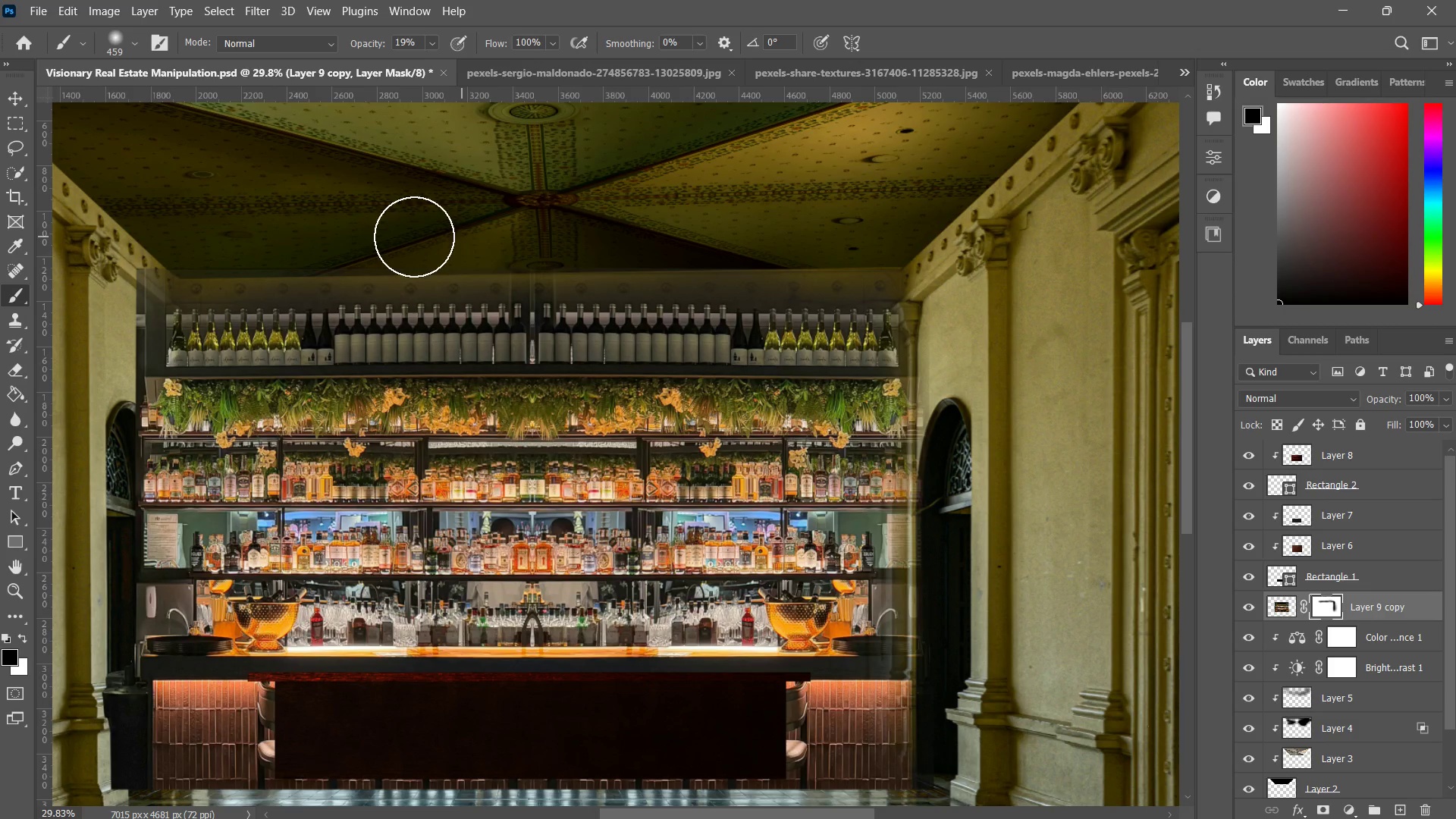 
left_click_drag(start_coordinate=[515, 237], to_coordinate=[434, 237])
 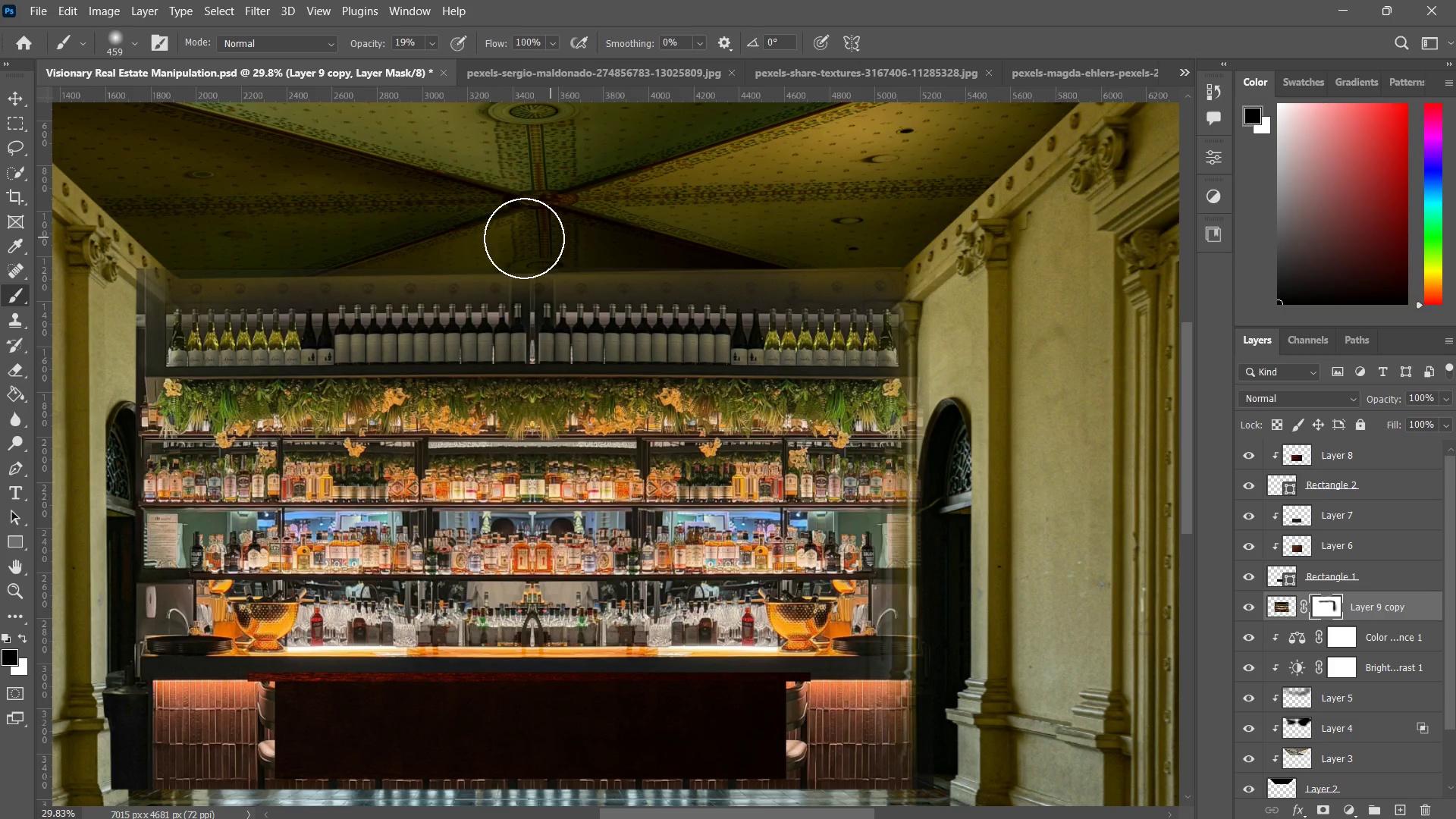 
left_click_drag(start_coordinate=[548, 237], to_coordinate=[499, 238])
 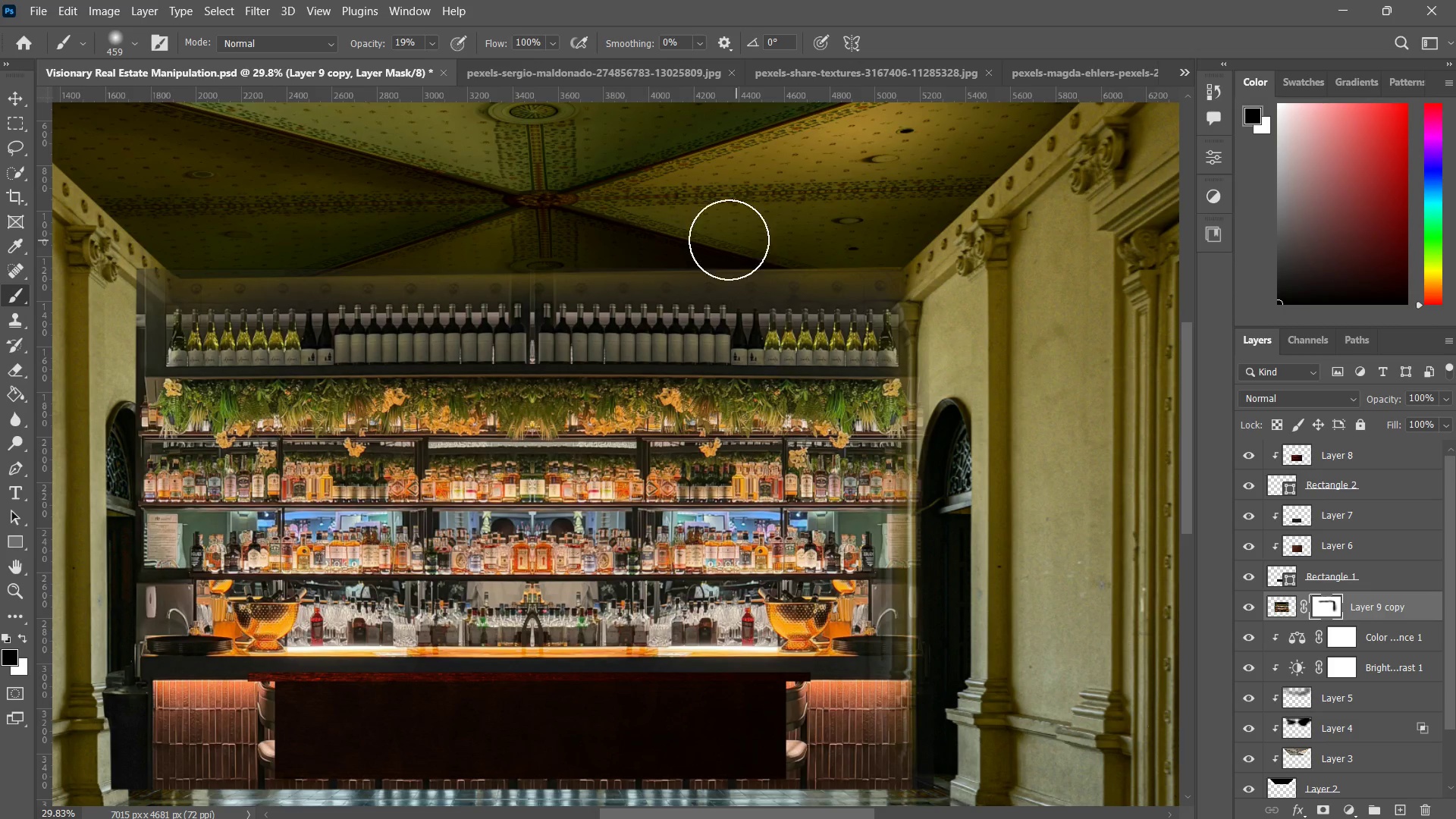 
left_click_drag(start_coordinate=[735, 240], to_coordinate=[725, 239])
 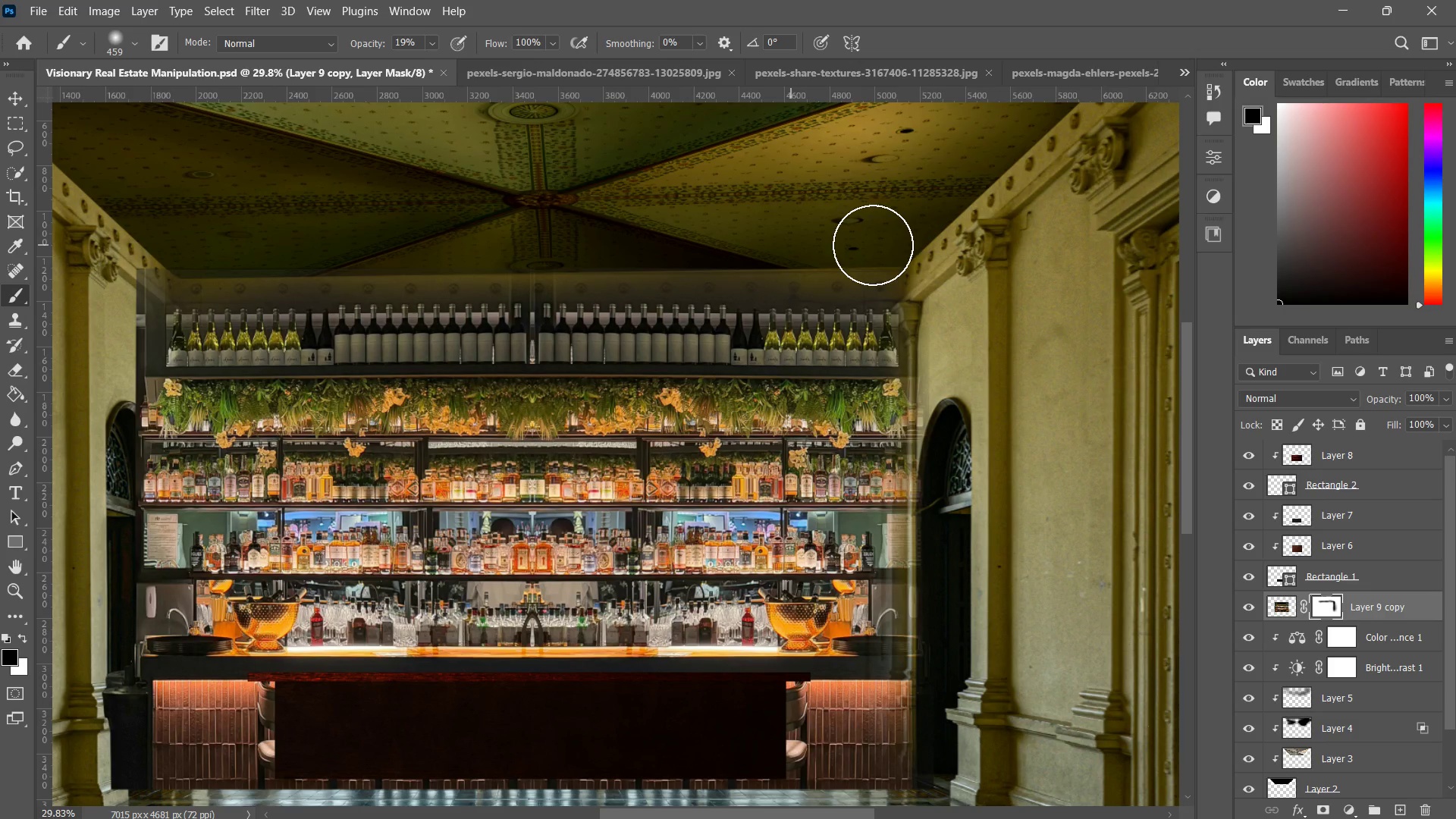 
left_click_drag(start_coordinate=[806, 240], to_coordinate=[807, 245])
 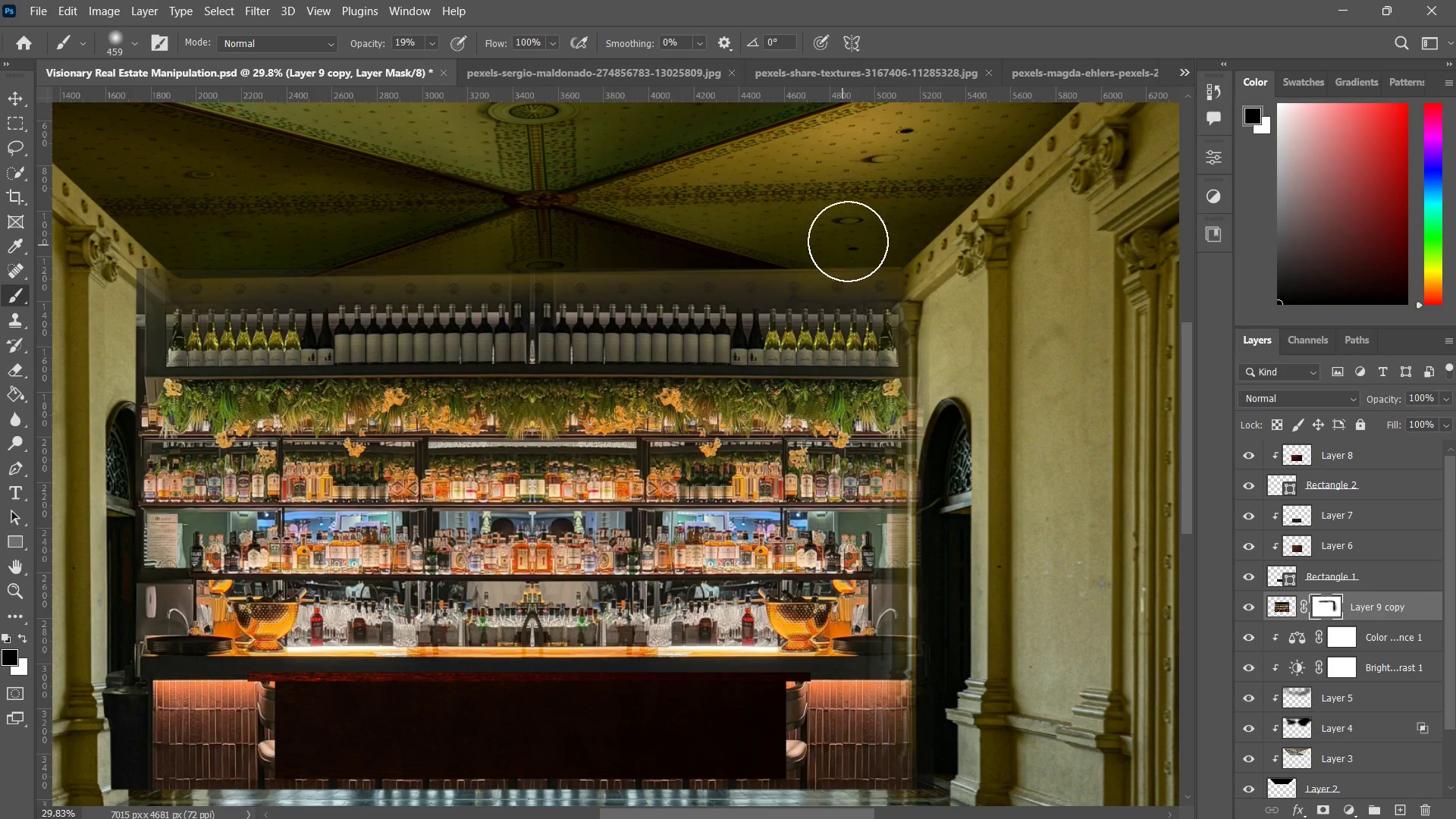 
left_click_drag(start_coordinate=[874, 245], to_coordinate=[868, 239])
 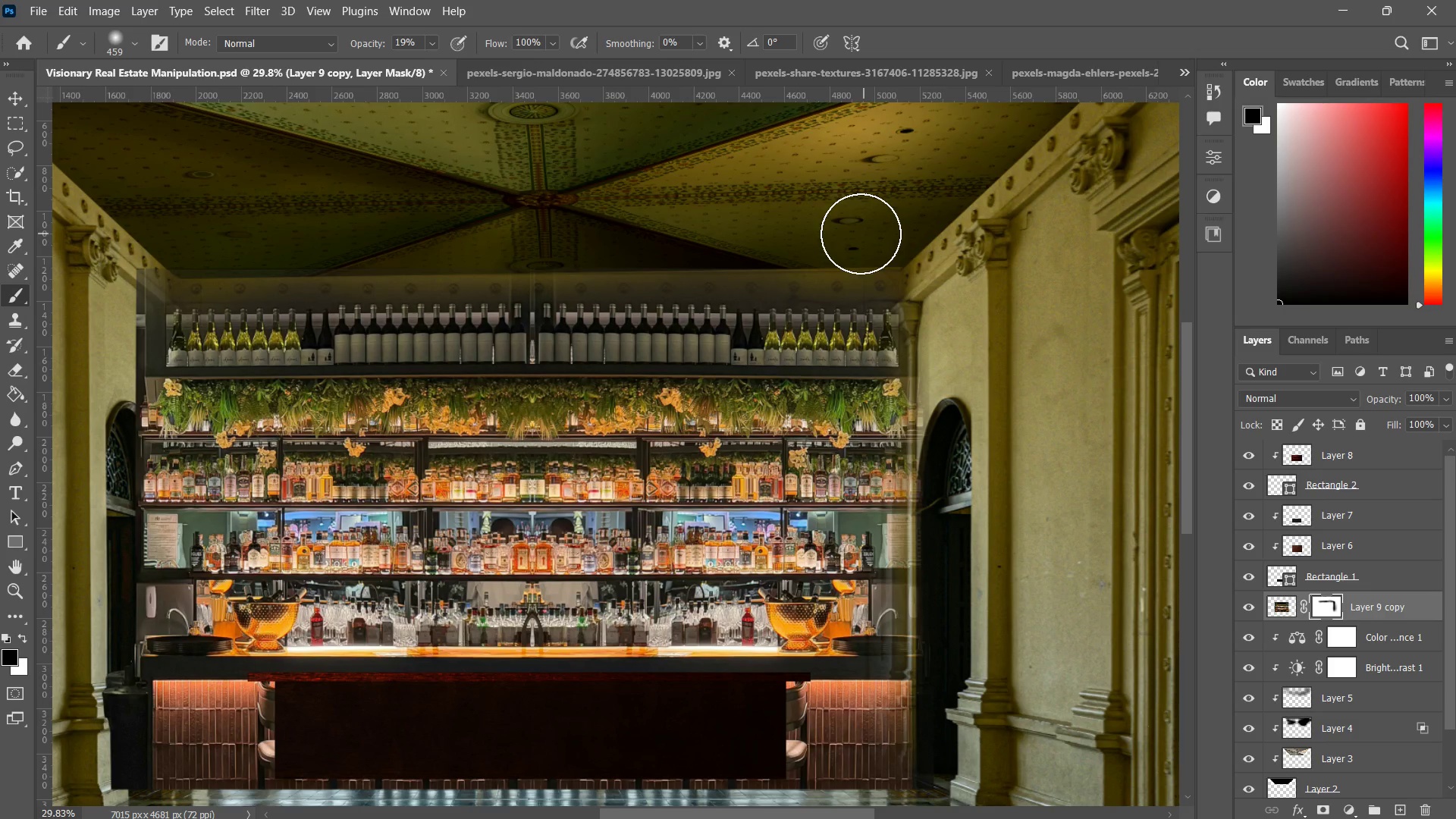 
left_click_drag(start_coordinate=[864, 234], to_coordinate=[879, 234])
 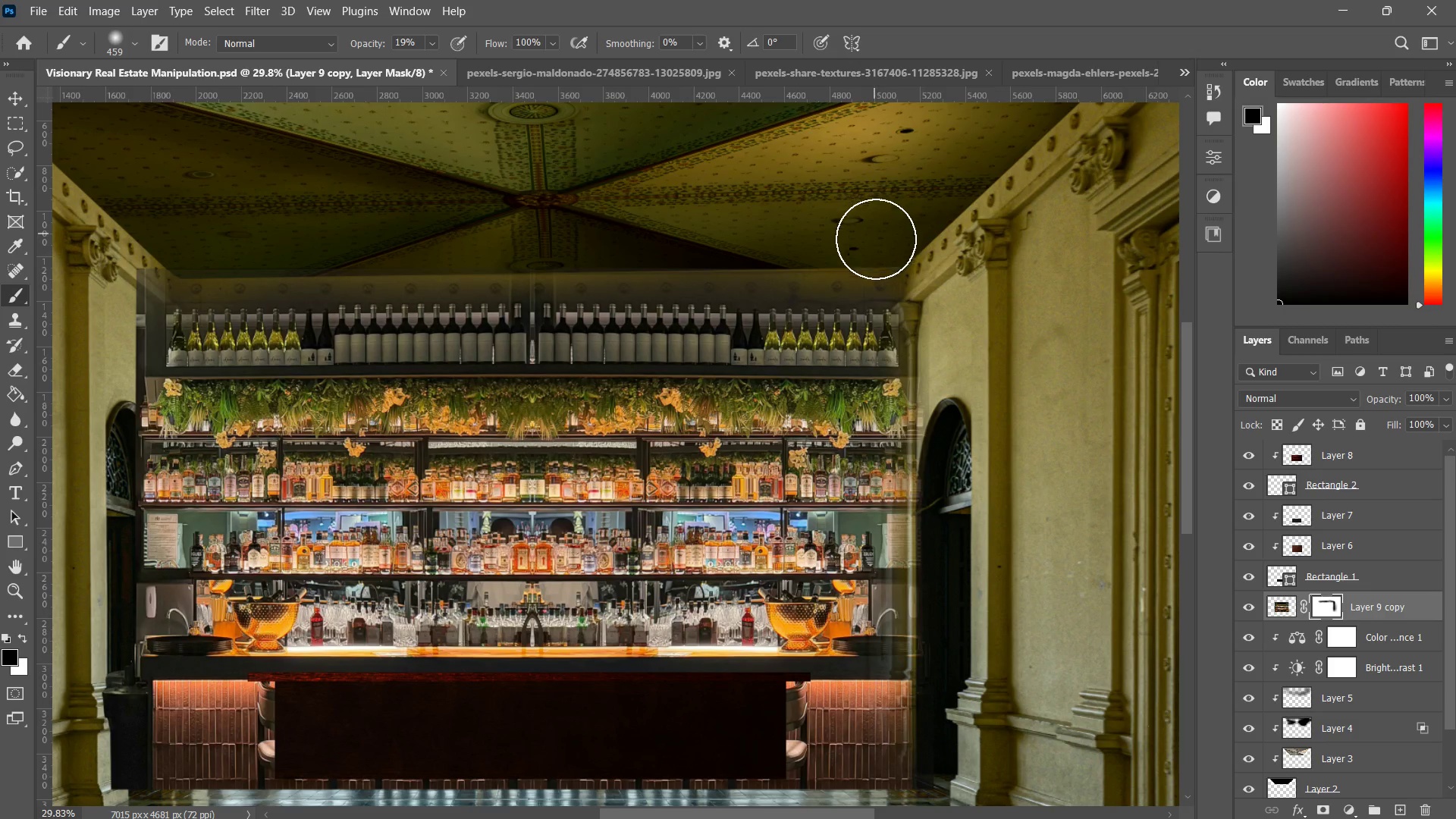 
type(zzzzb)
 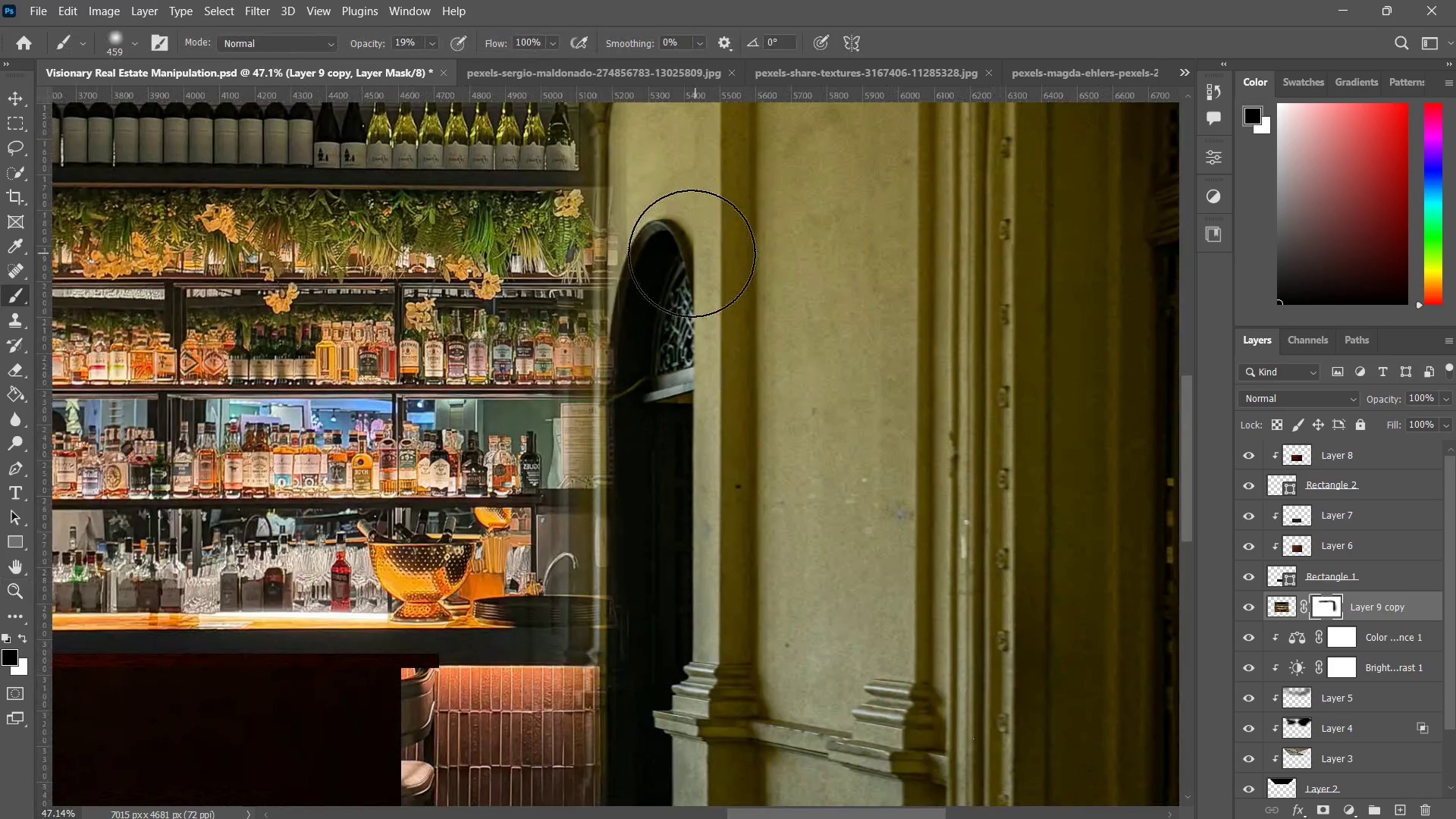 
left_click_drag(start_coordinate=[895, 403], to_coordinate=[939, 408])
 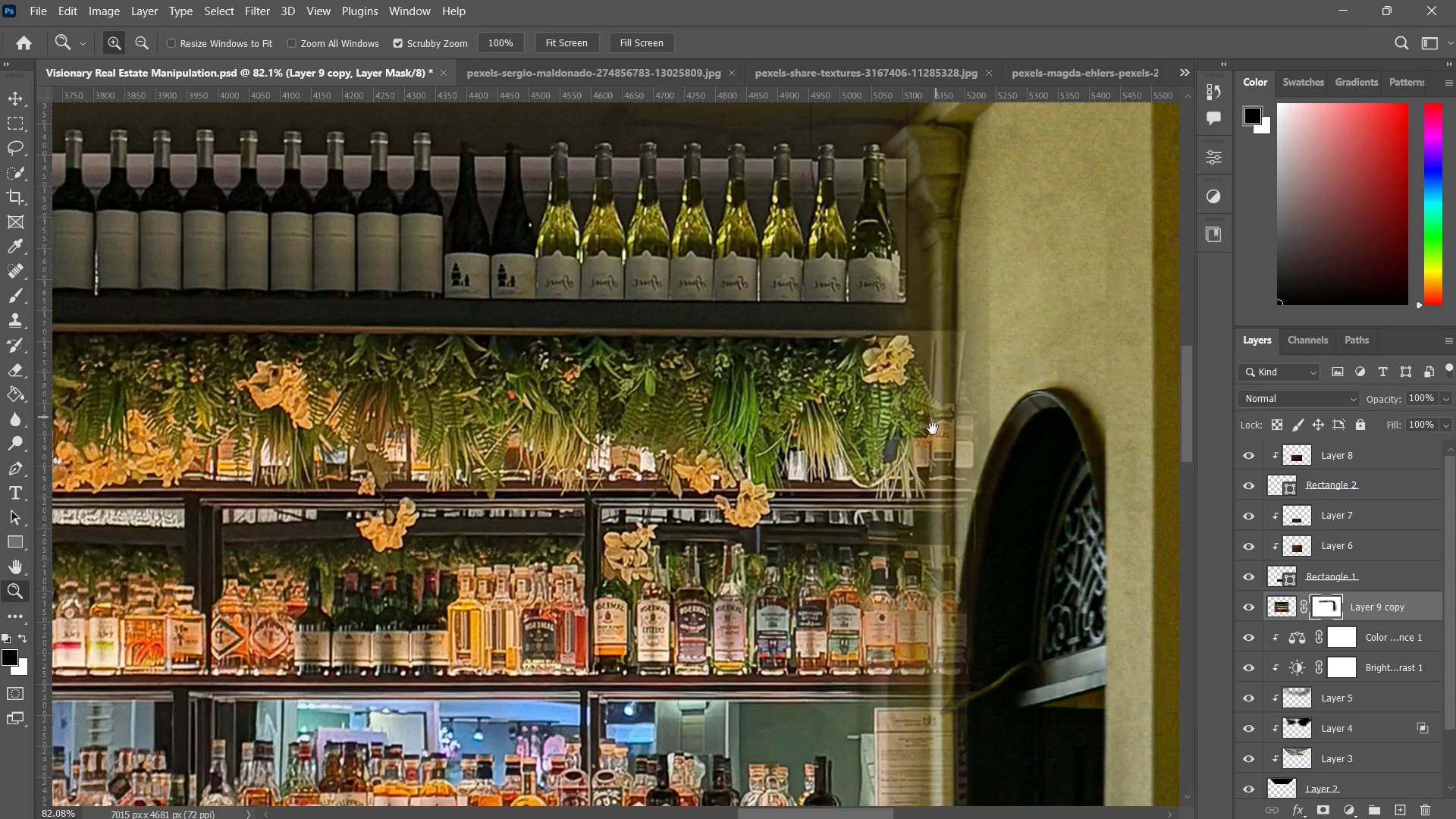 
hold_key(key=Space, duration=0.66)
 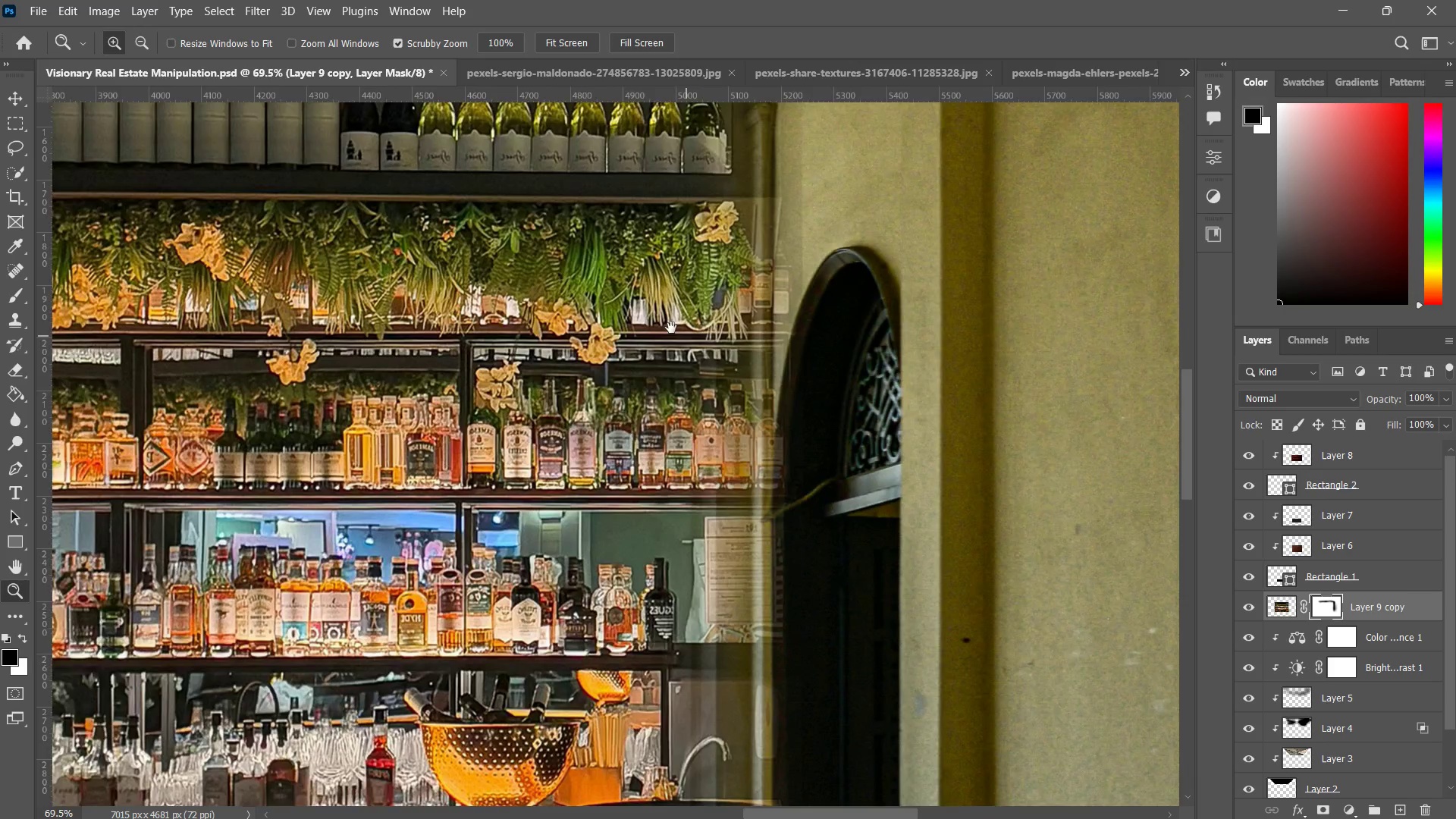 
left_click_drag(start_coordinate=[930, 430], to_coordinate=[751, 279])
 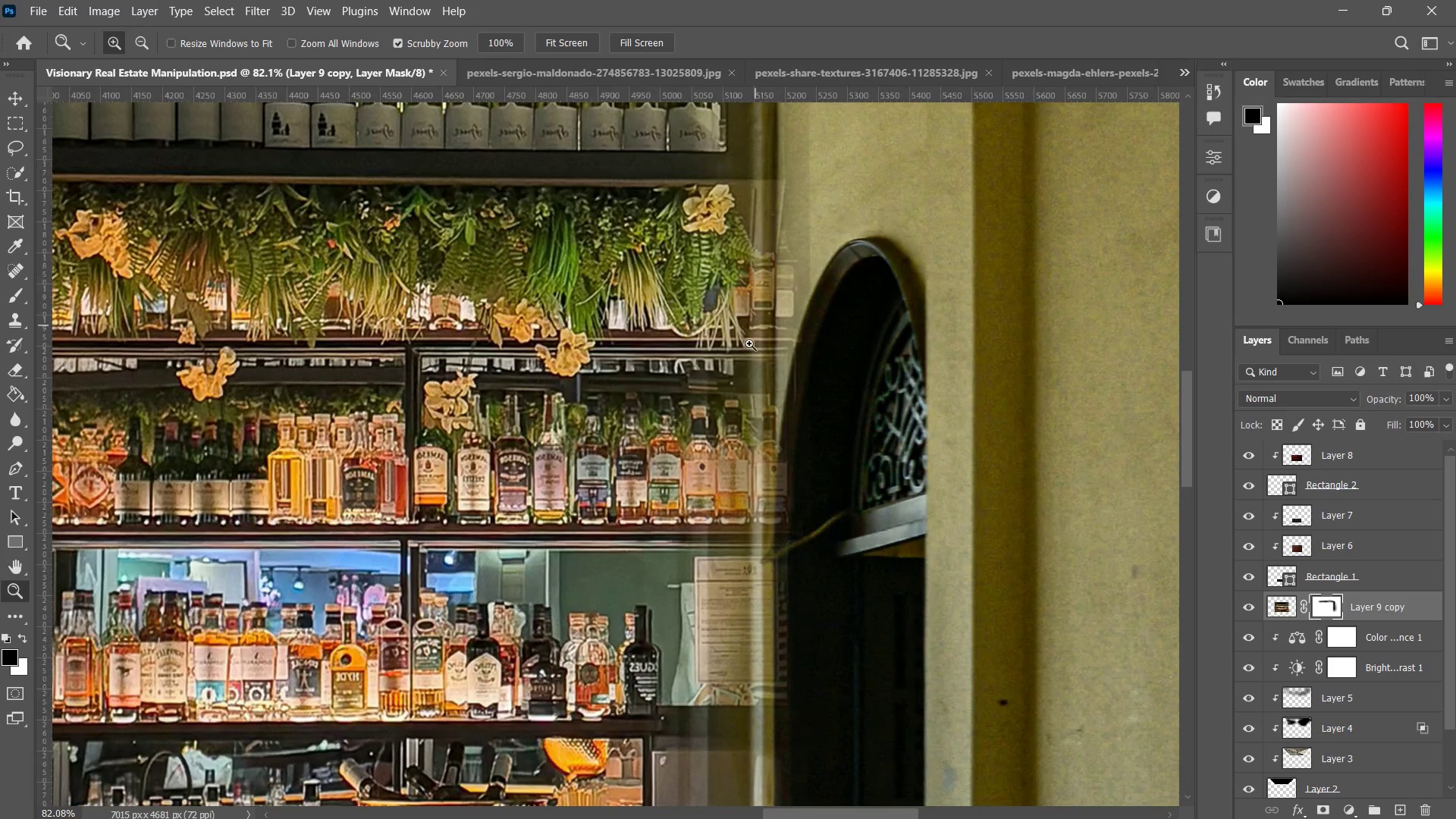 
left_click_drag(start_coordinate=[763, 293], to_coordinate=[741, 366])
 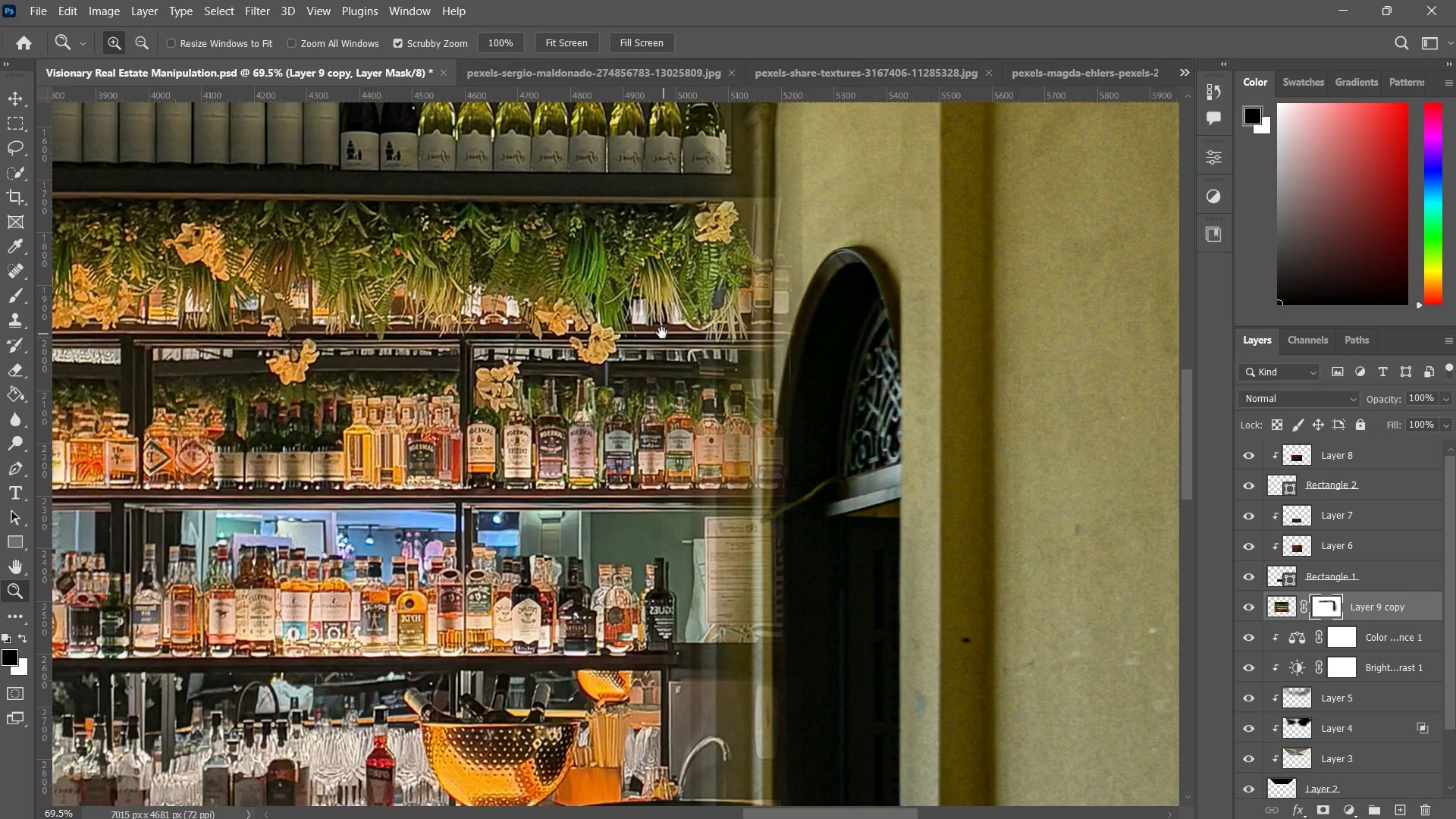 
hold_key(key=Space, duration=0.44)
 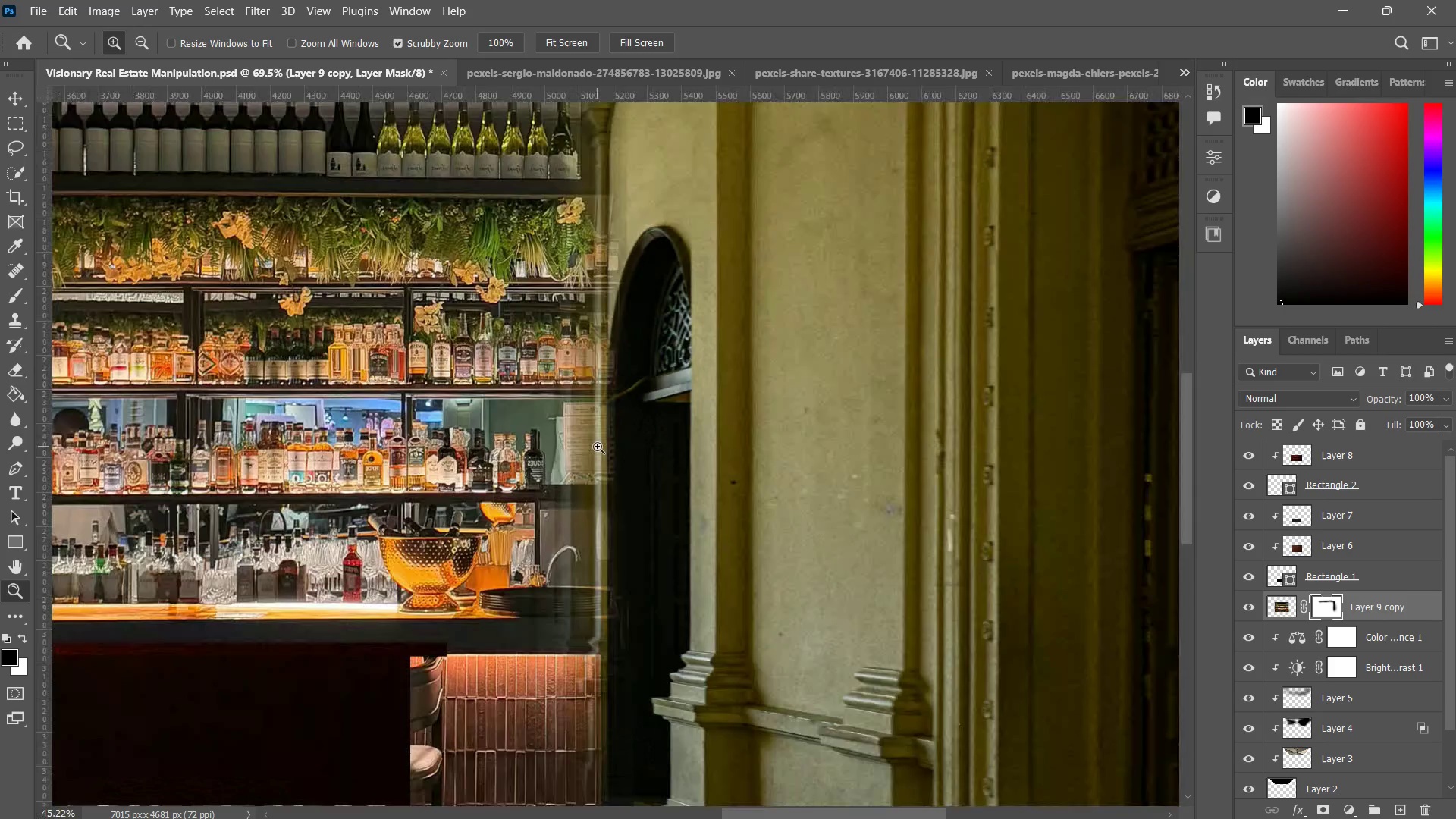 
left_click_drag(start_coordinate=[687, 336], to_coordinate=[640, 307])
 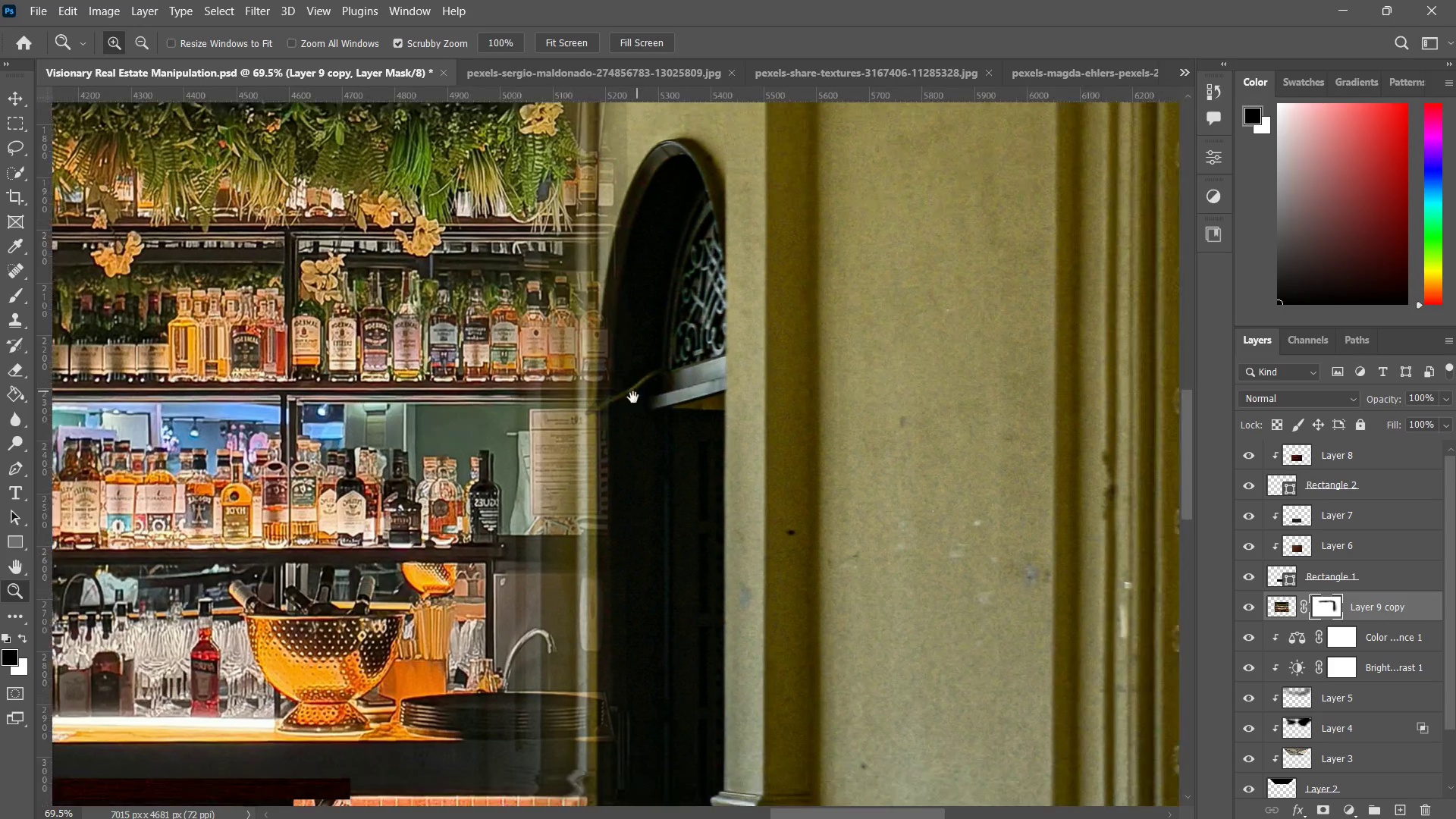 
left_click_drag(start_coordinate=[635, 395], to_coordinate=[600, 446])
 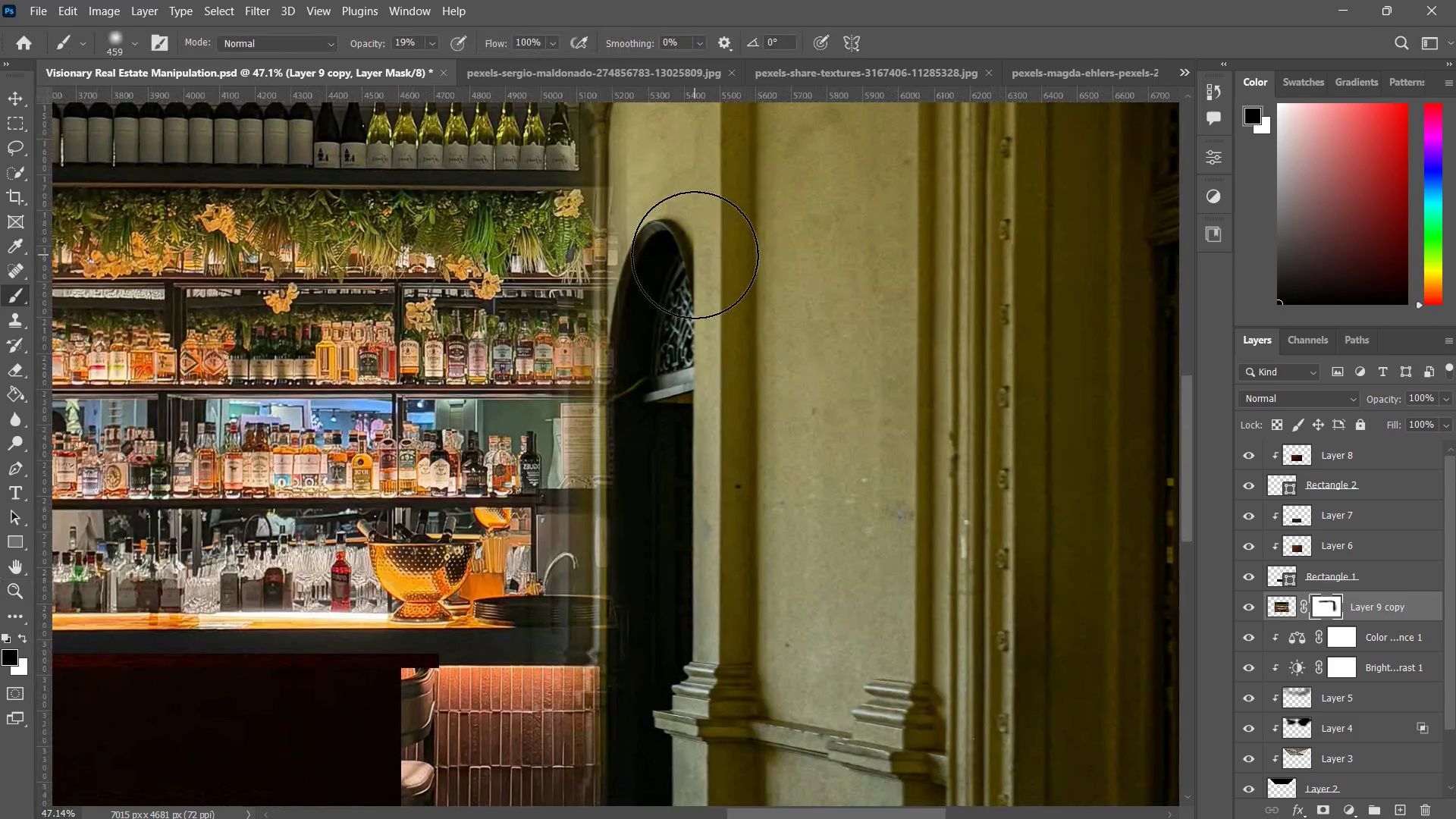 
hold_key(key=AltLeft, duration=0.61)
 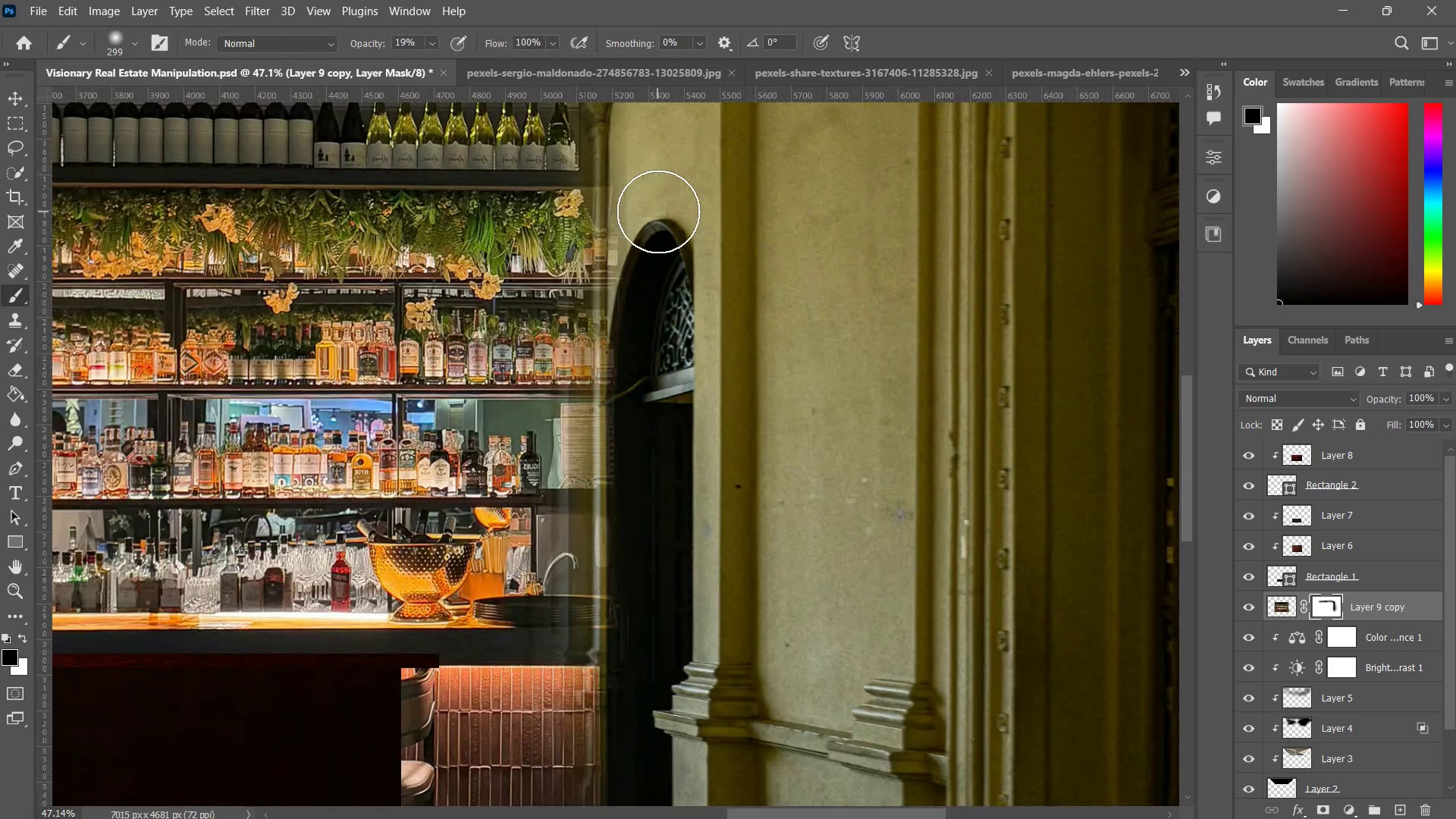 
hold_key(key=AltLeft, duration=0.67)
 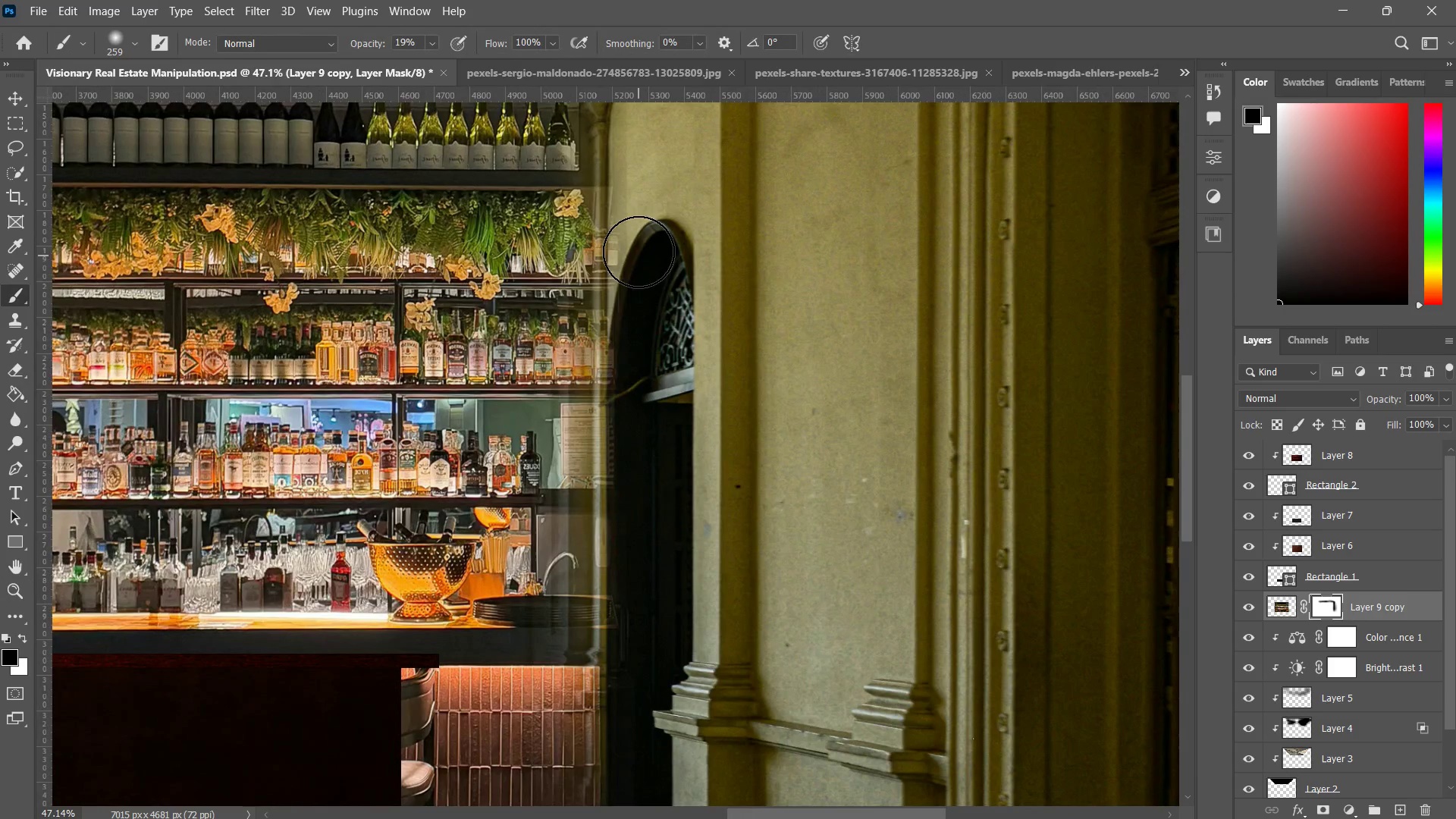 
left_click_drag(start_coordinate=[638, 226], to_coordinate=[639, 256])
 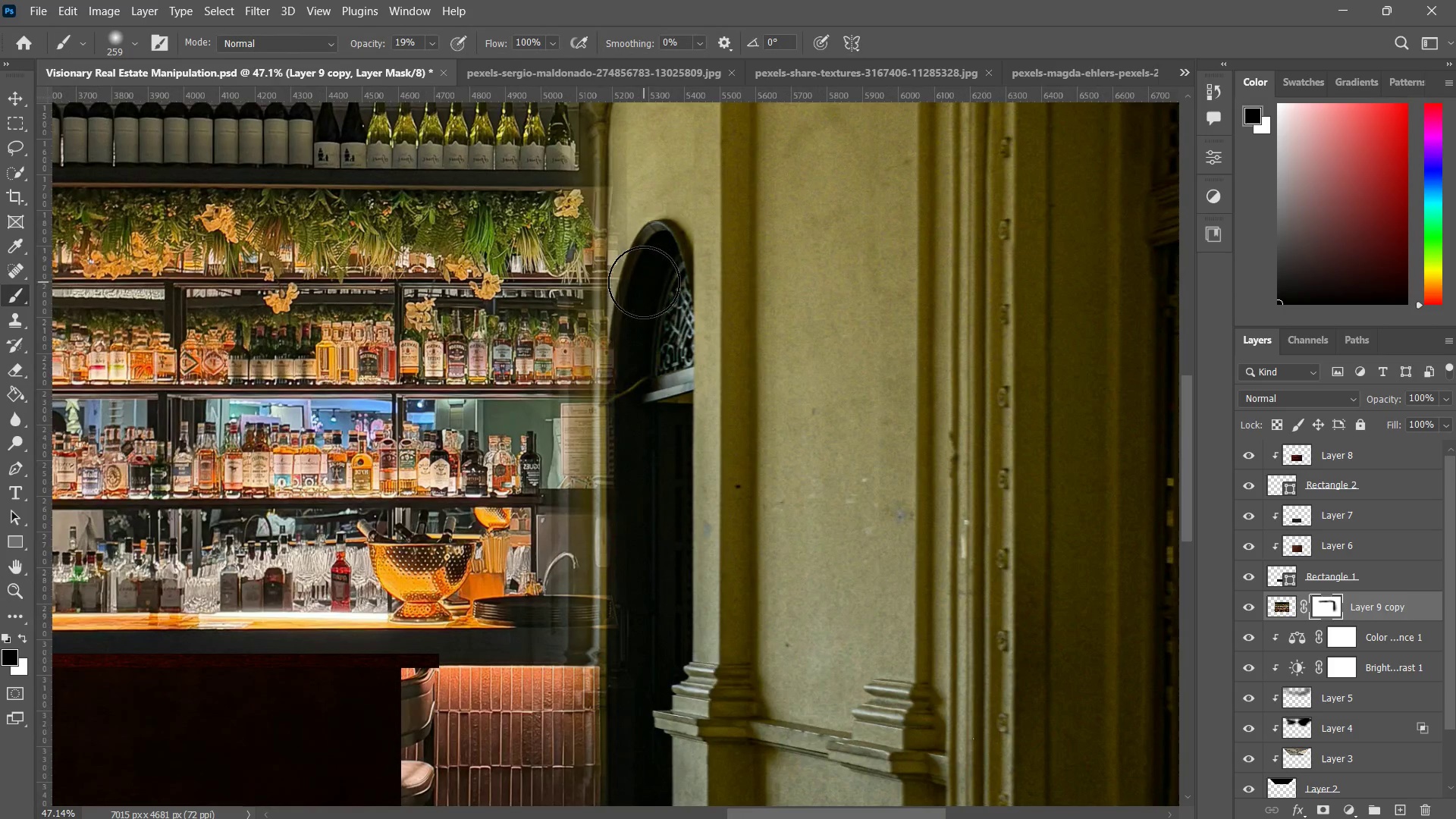 
left_click_drag(start_coordinate=[640, 224], to_coordinate=[644, 268])
 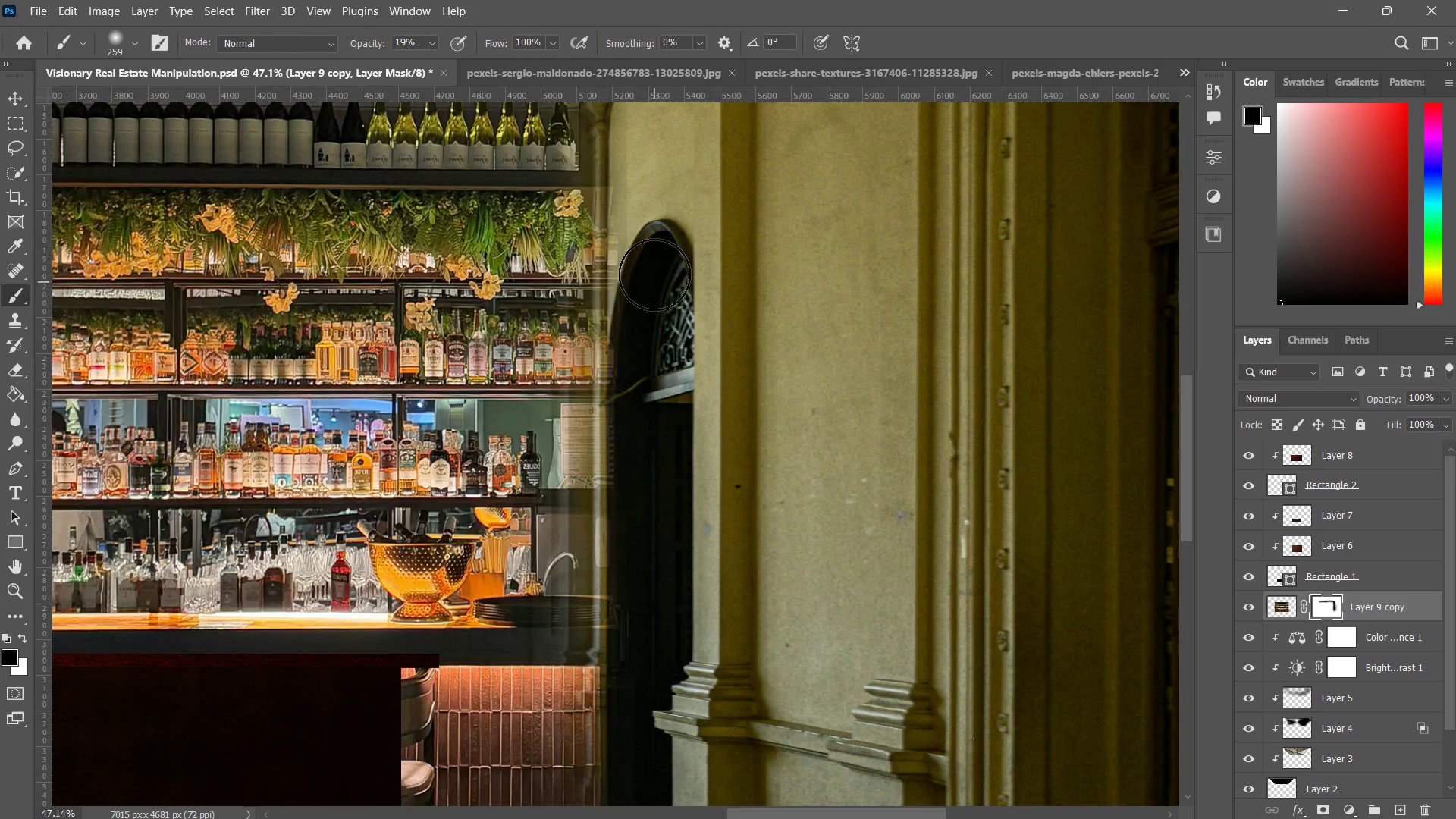 
left_click_drag(start_coordinate=[654, 231], to_coordinate=[654, 271])
 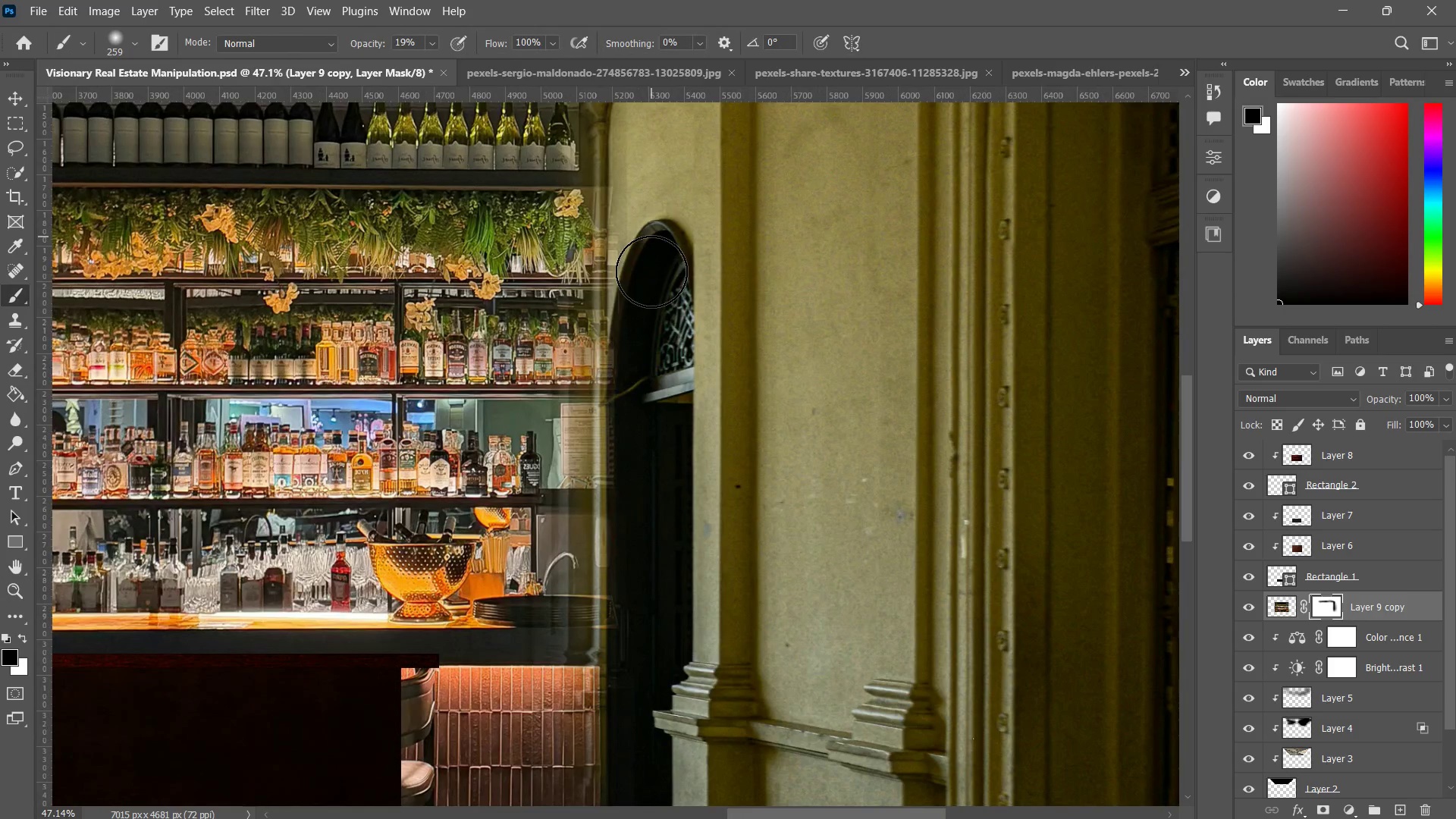 
left_click_drag(start_coordinate=[651, 237], to_coordinate=[651, 265])
 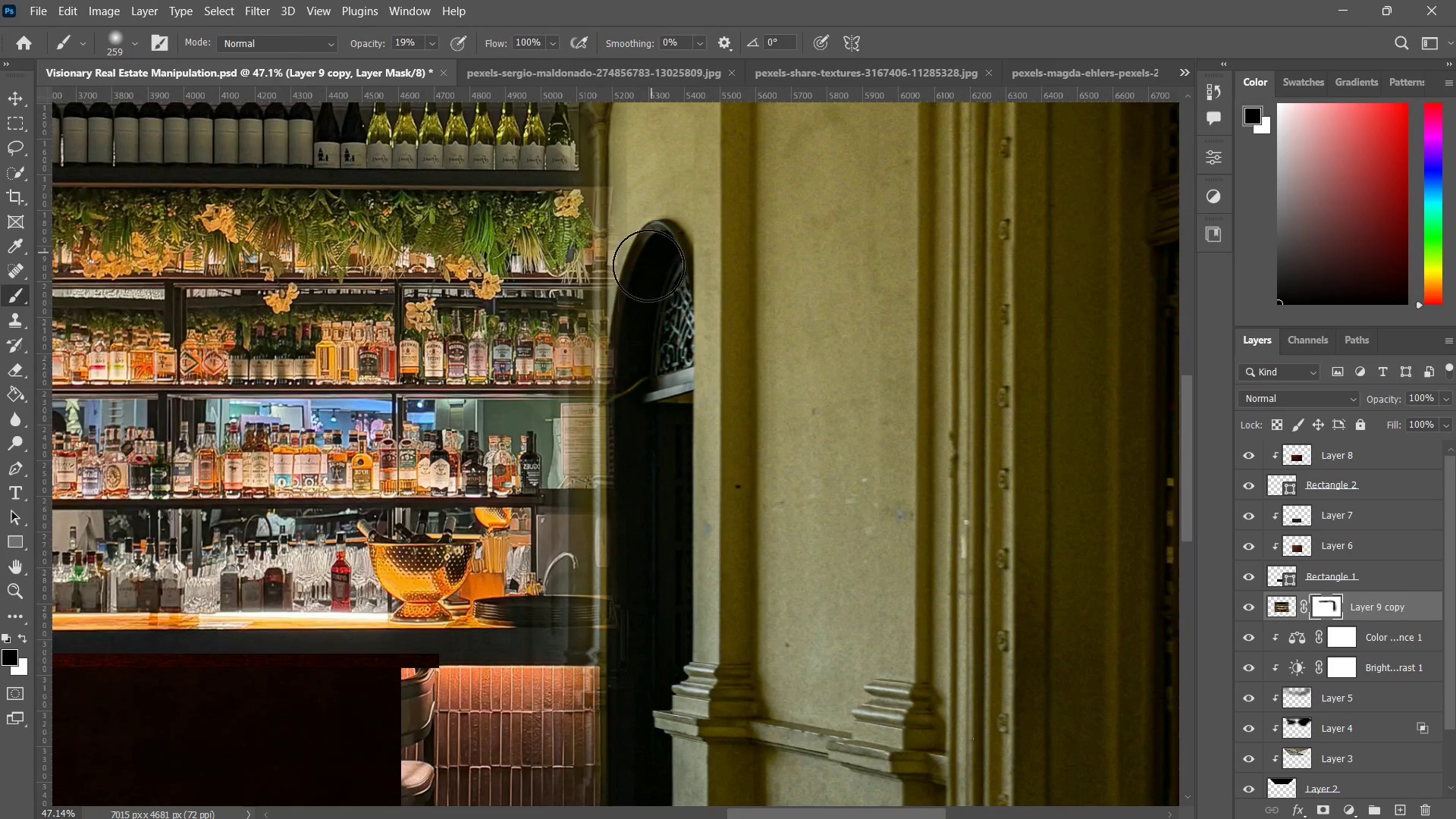 
left_click_drag(start_coordinate=[652, 244], to_coordinate=[644, 260])
 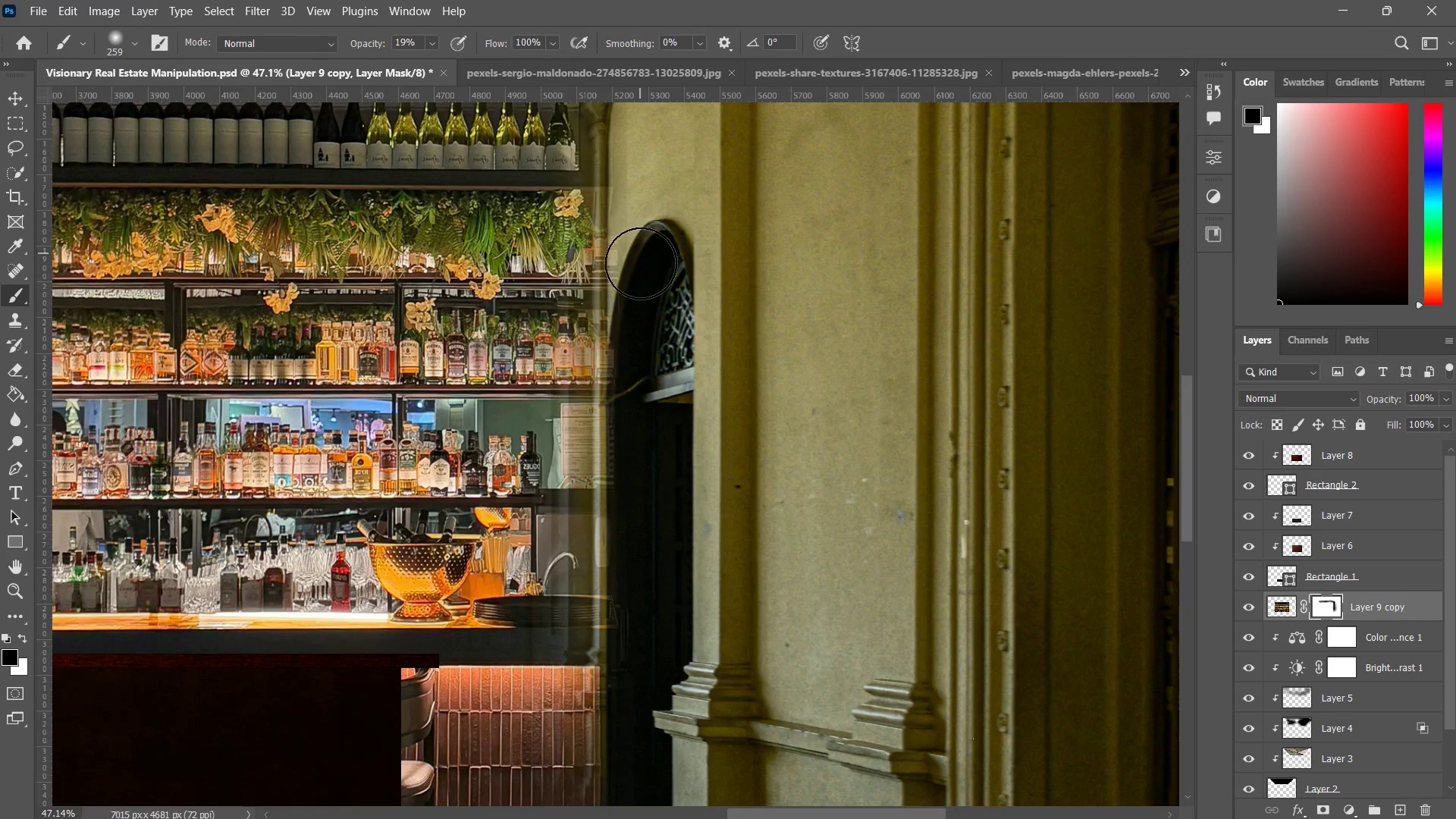 
left_click_drag(start_coordinate=[638, 240], to_coordinate=[642, 269])
 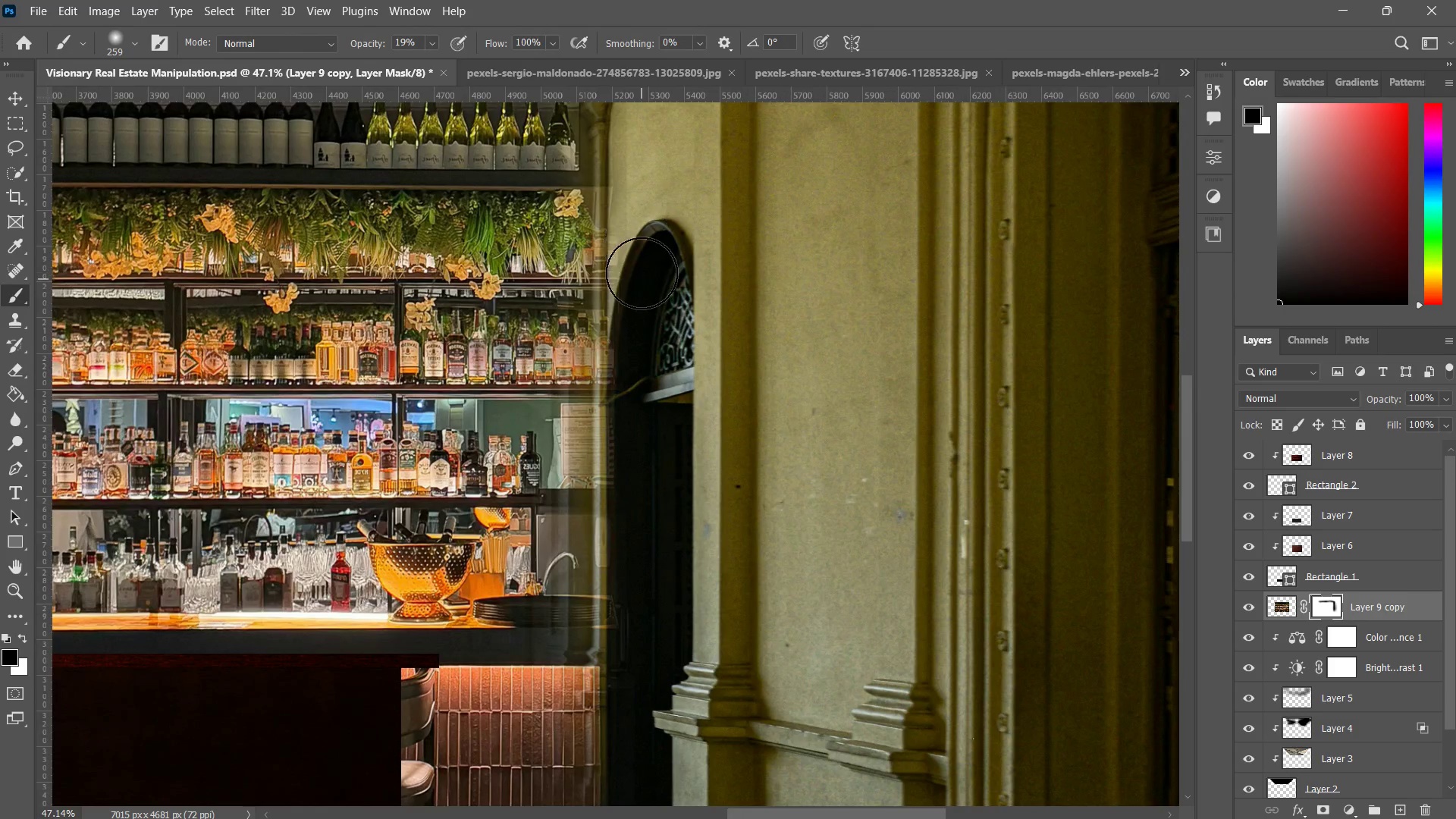 
left_click_drag(start_coordinate=[639, 245], to_coordinate=[642, 267])
 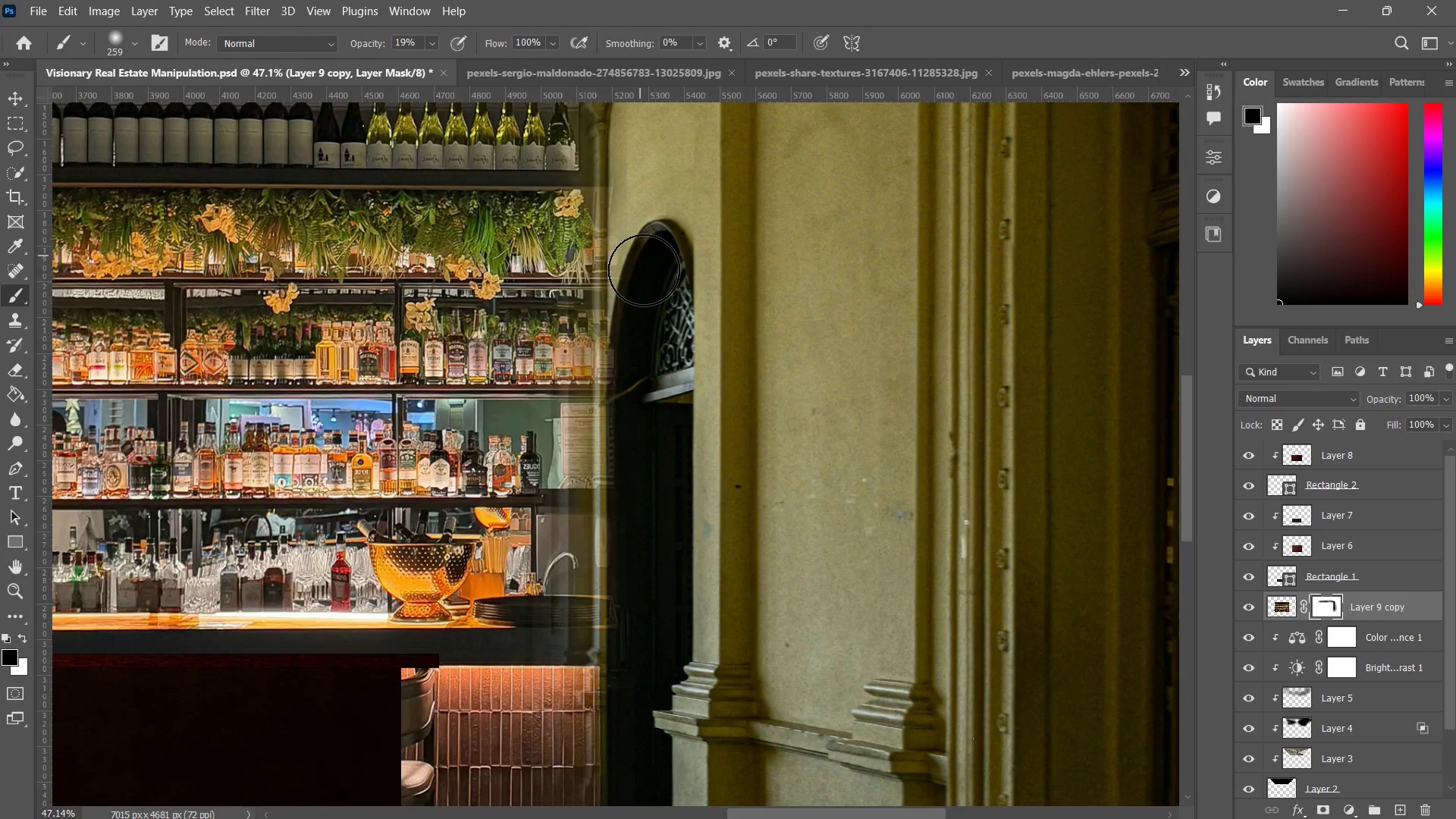 
left_click_drag(start_coordinate=[638, 243], to_coordinate=[646, 278])
 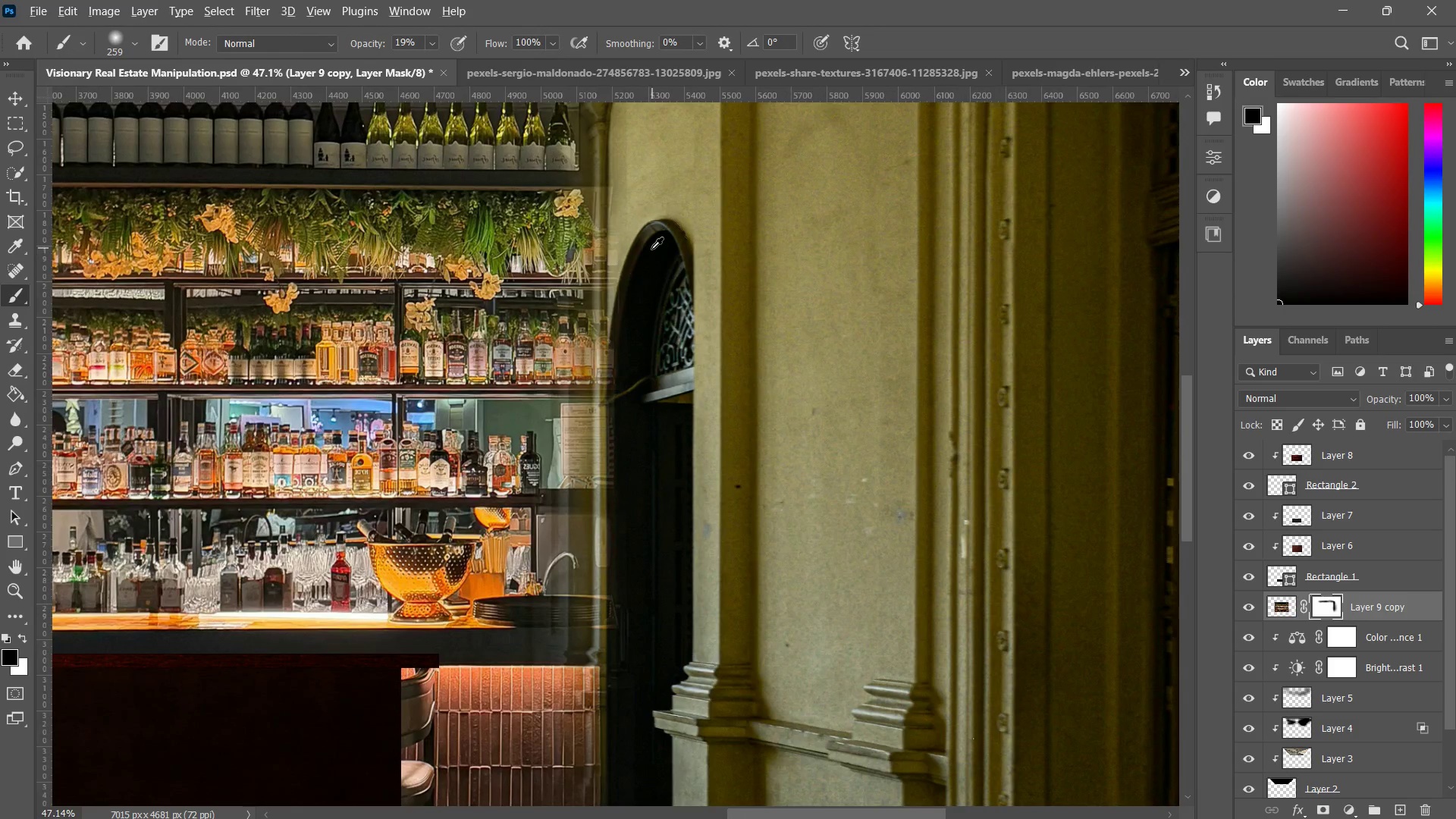 
hold_key(key=AltLeft, duration=0.61)
 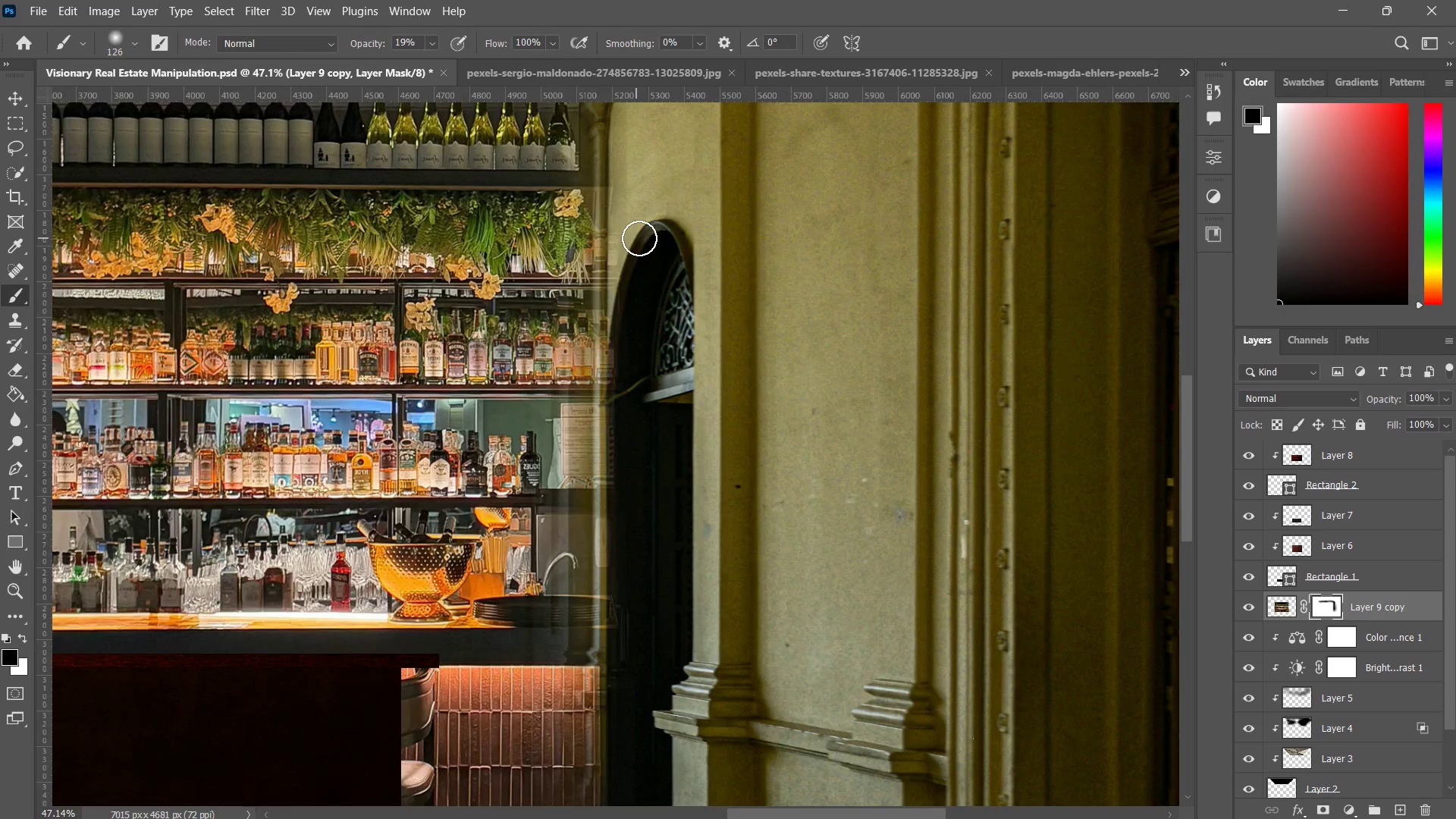 
hold_key(key=AltLeft, duration=0.31)
 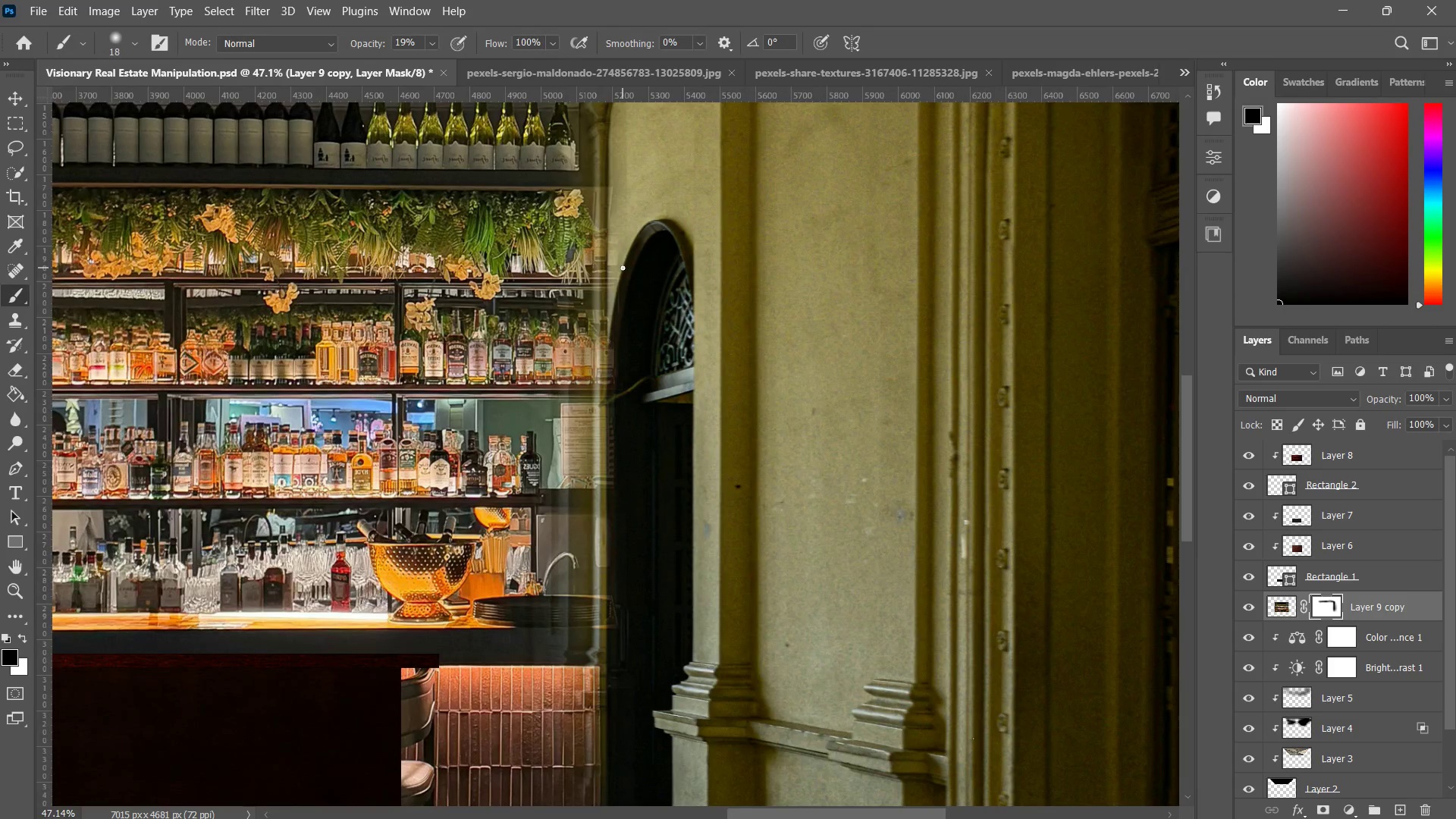 
left_click_drag(start_coordinate=[621, 234], to_coordinate=[621, 262])
 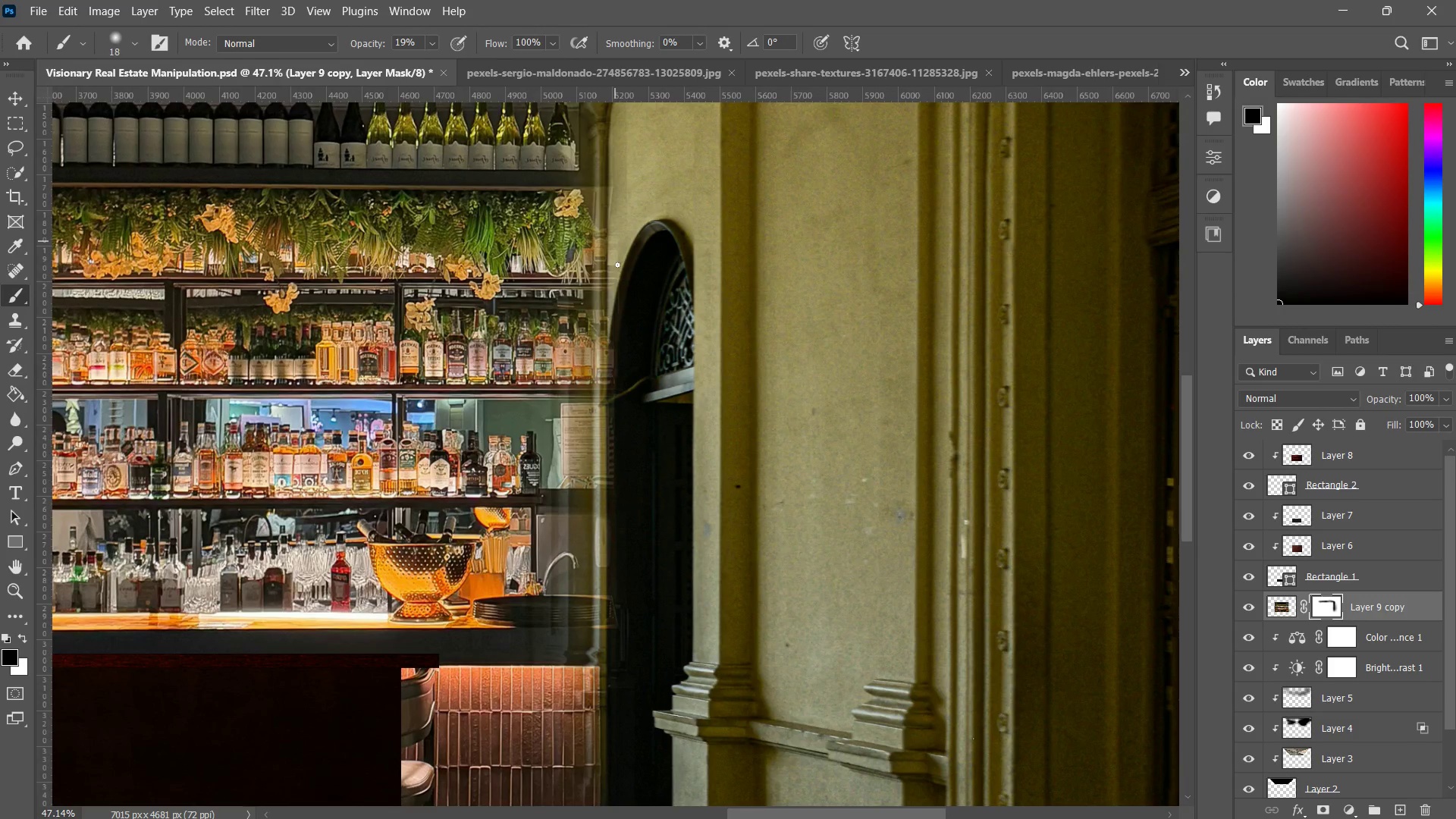 
left_click_drag(start_coordinate=[614, 233], to_coordinate=[617, 273])
 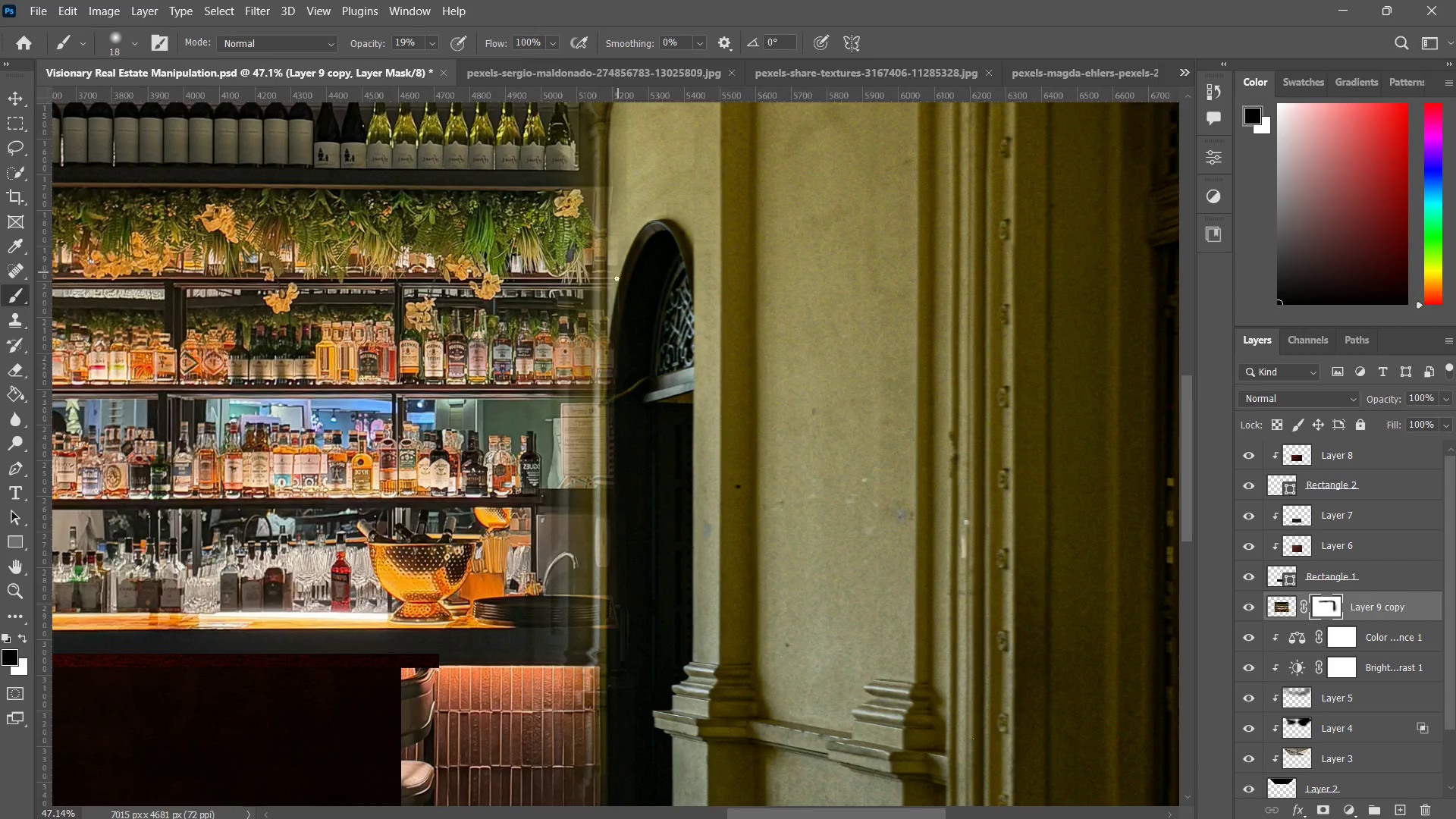 
left_click_drag(start_coordinate=[617, 243], to_coordinate=[612, 276])
 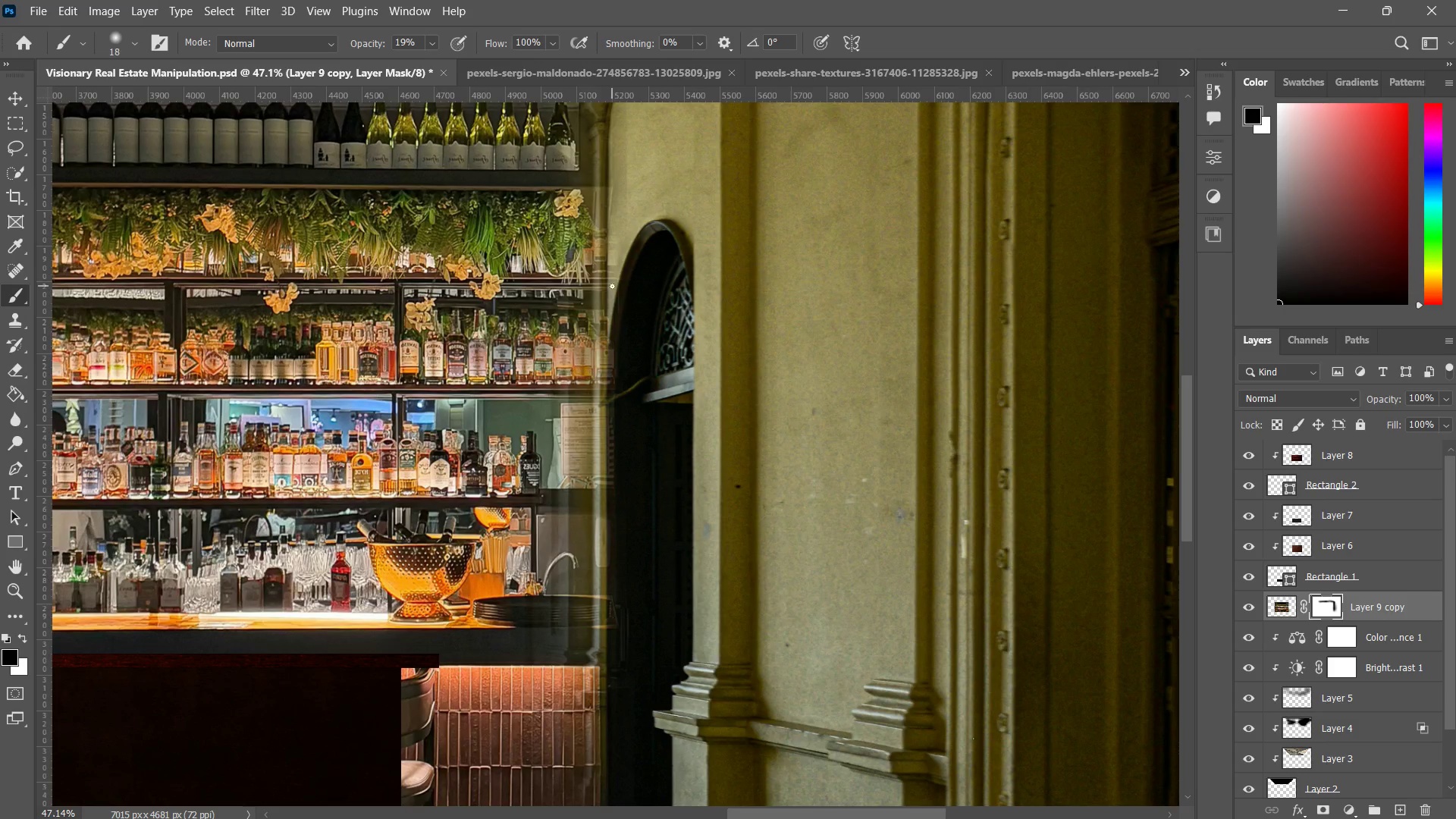 
left_click_drag(start_coordinate=[611, 240], to_coordinate=[613, 271])
 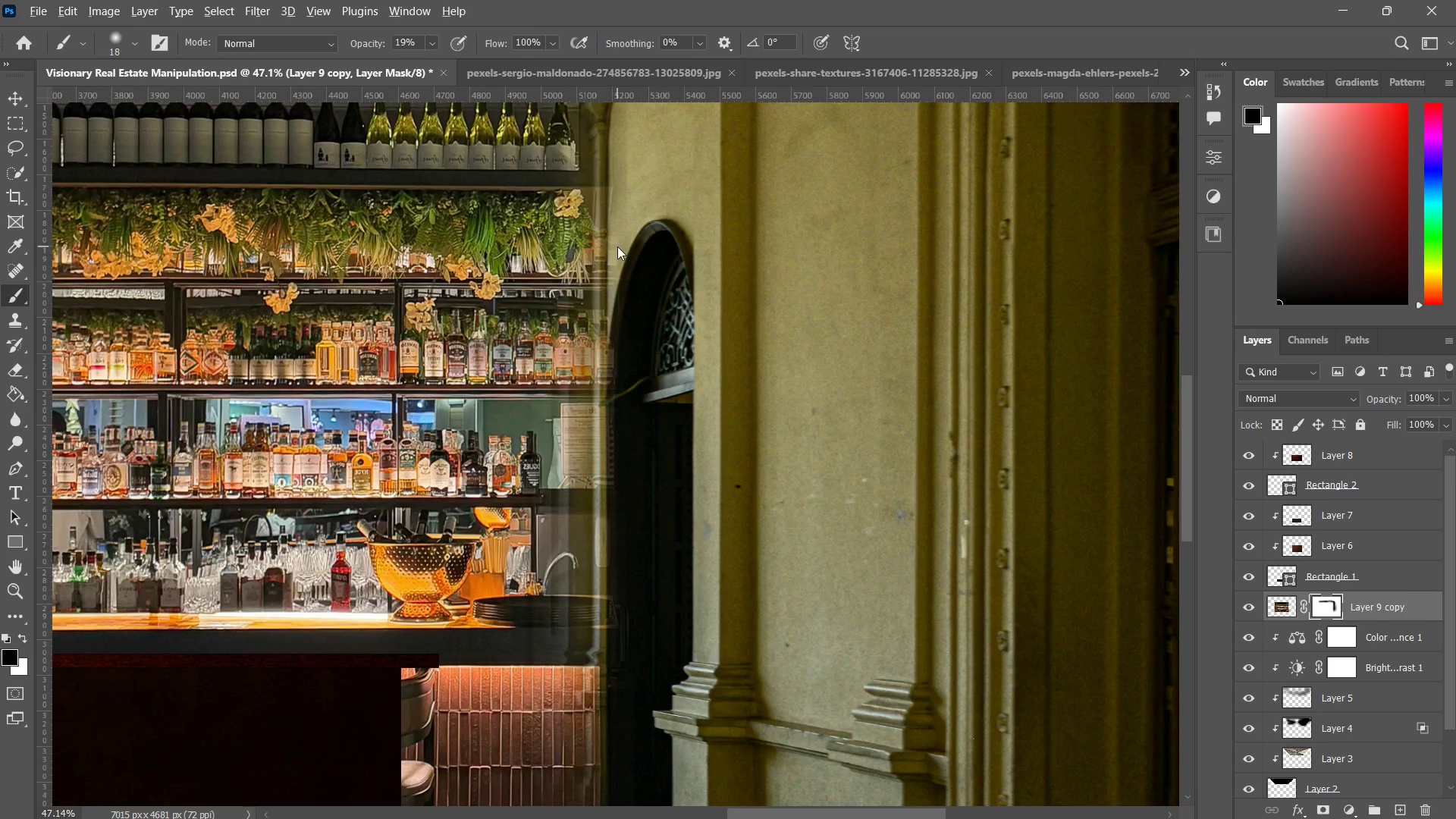 
hold_key(key=AltLeft, duration=0.44)
 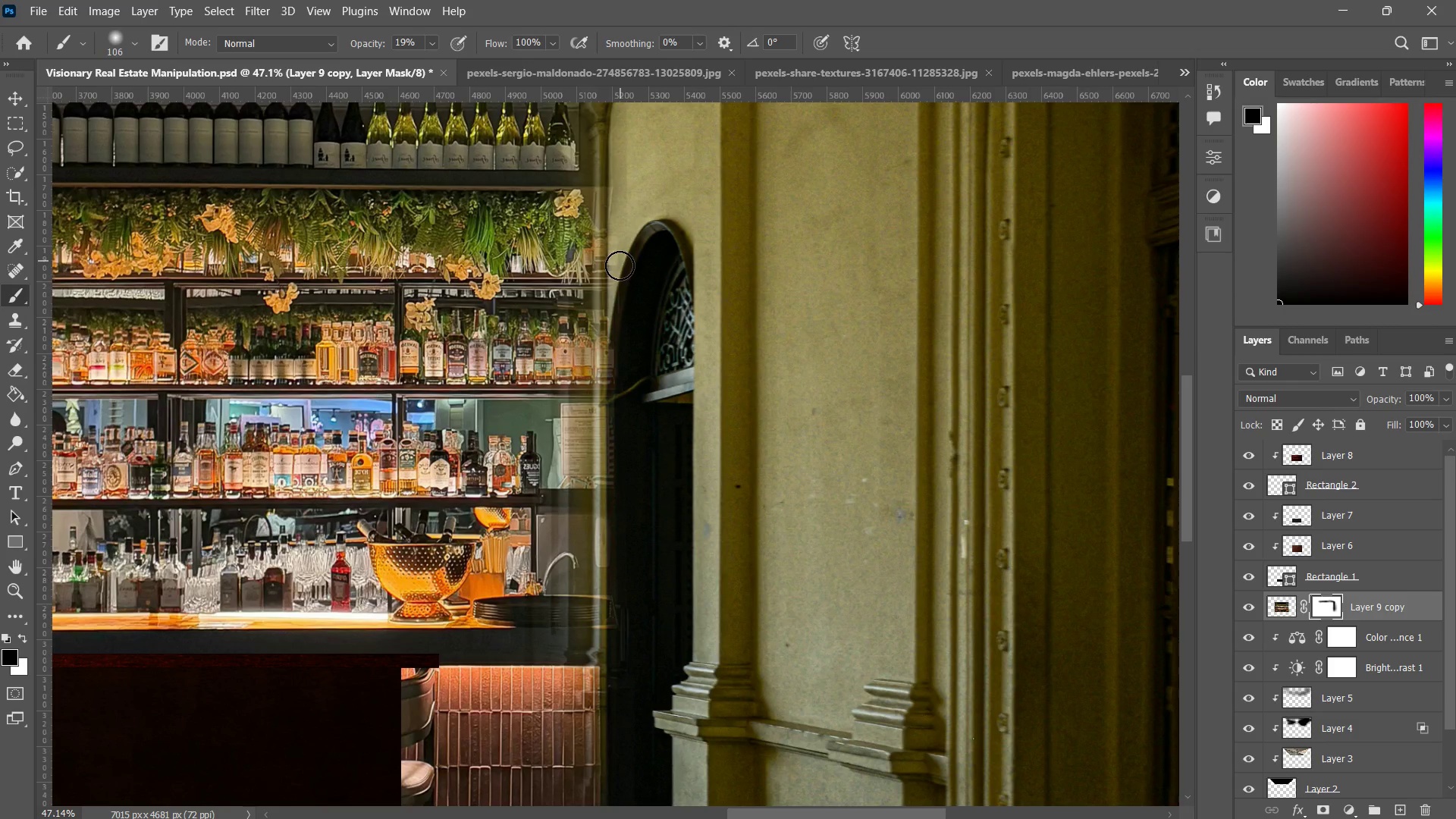 
left_click_drag(start_coordinate=[629, 228], to_coordinate=[620, 265])
 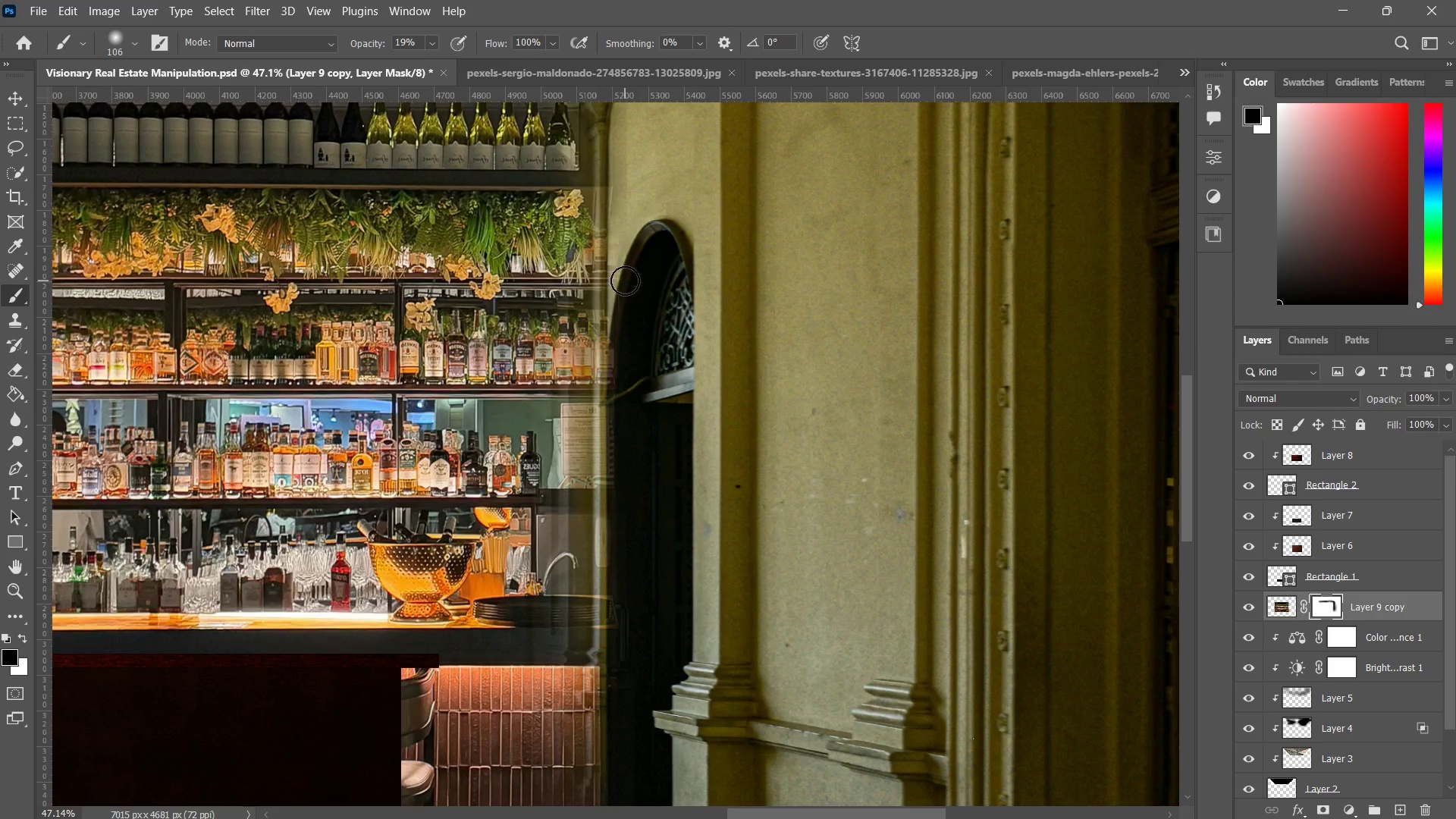 
left_click_drag(start_coordinate=[625, 230], to_coordinate=[623, 270])
 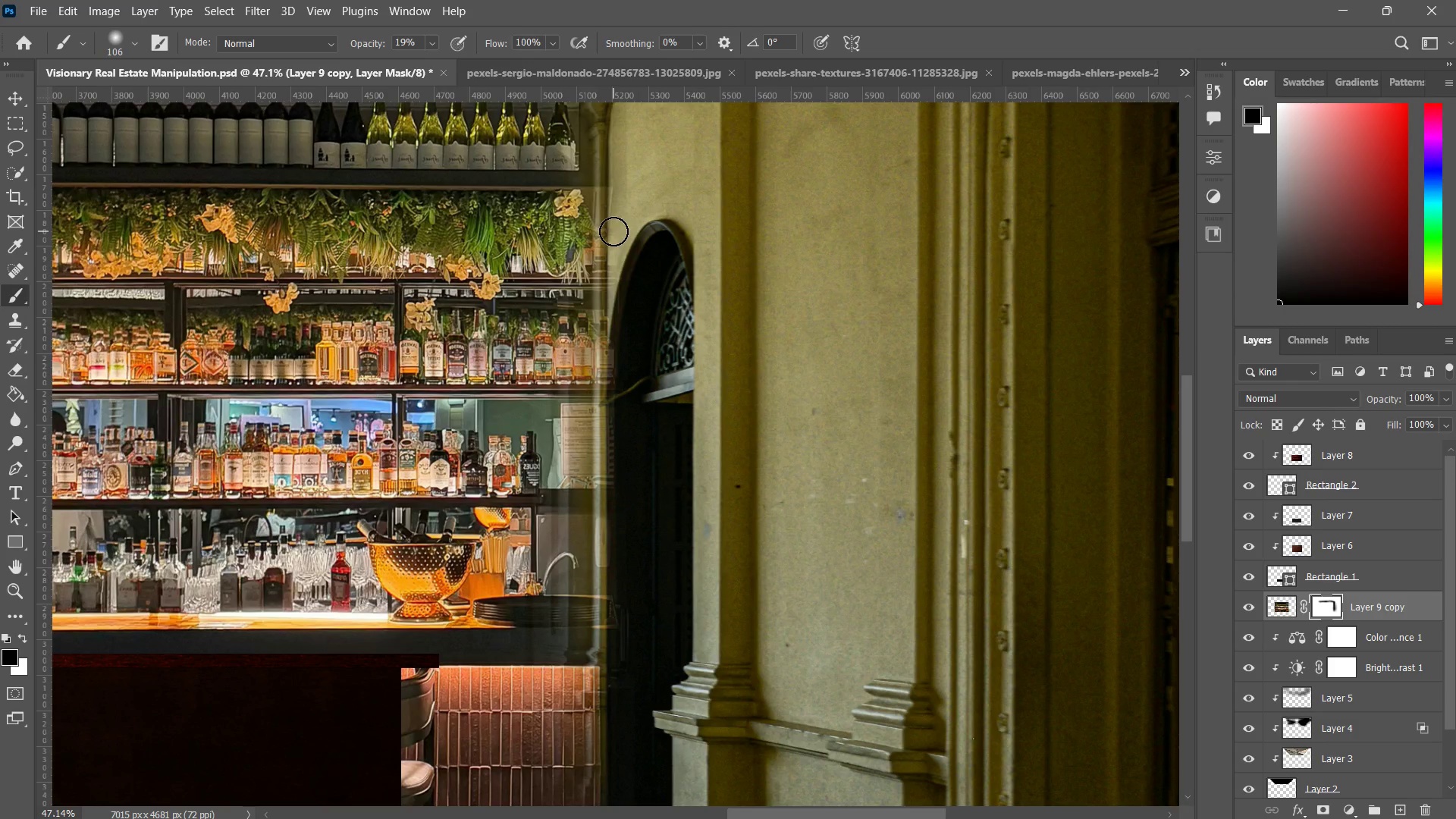 
left_click_drag(start_coordinate=[613, 231], to_coordinate=[623, 268])
 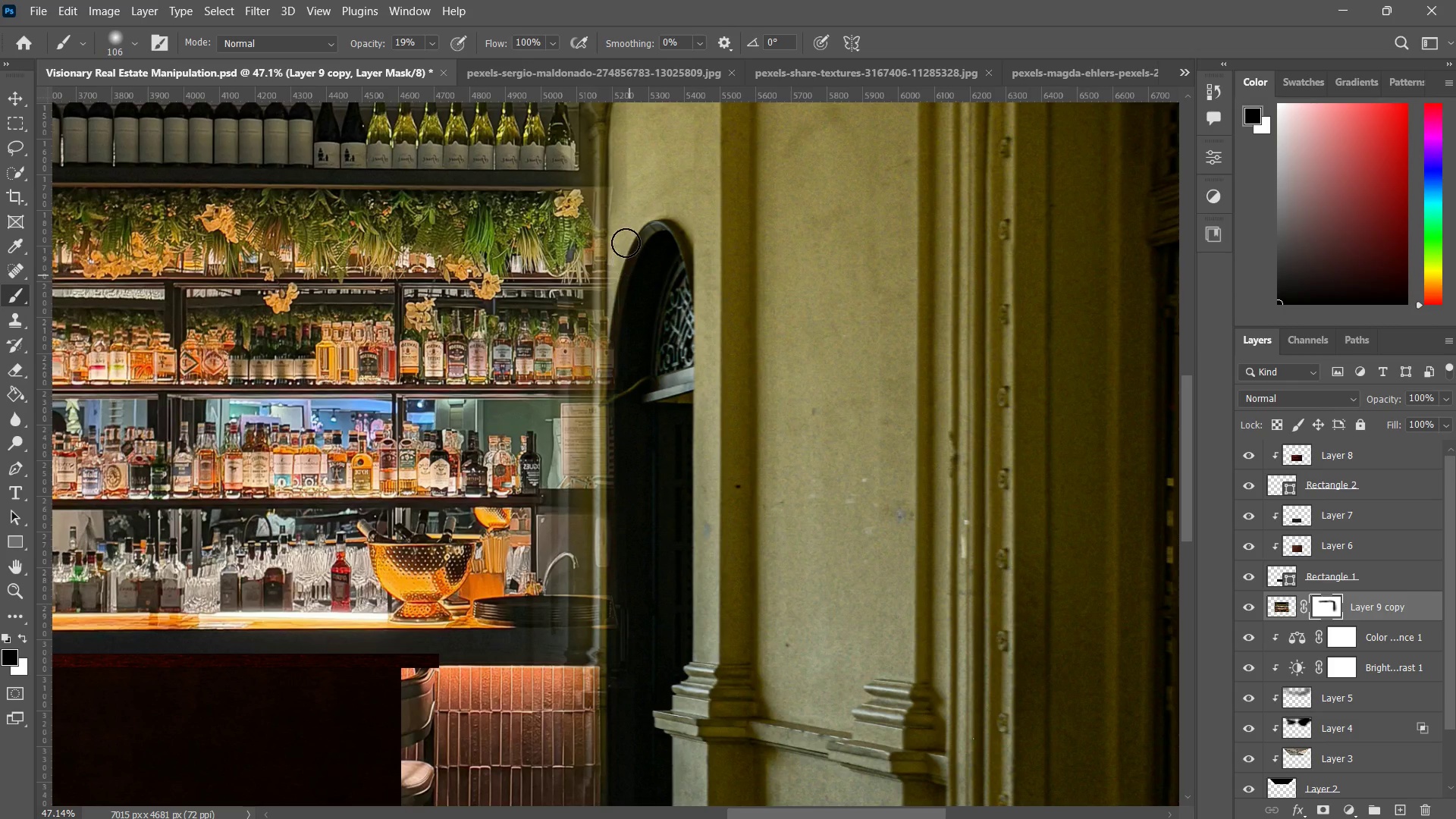 
left_click_drag(start_coordinate=[623, 240], to_coordinate=[629, 270])
 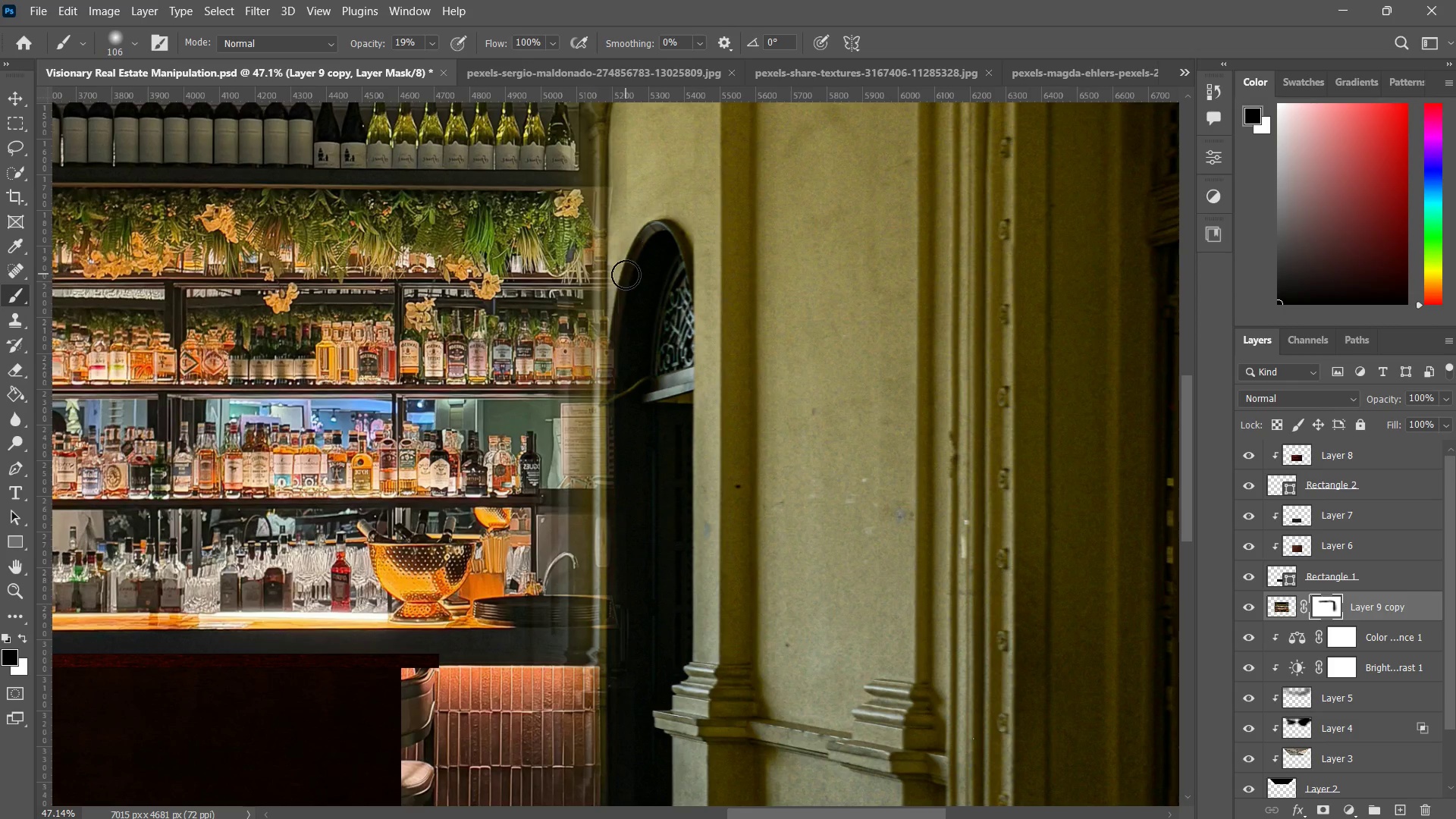 
left_click_drag(start_coordinate=[626, 241], to_coordinate=[622, 262])
 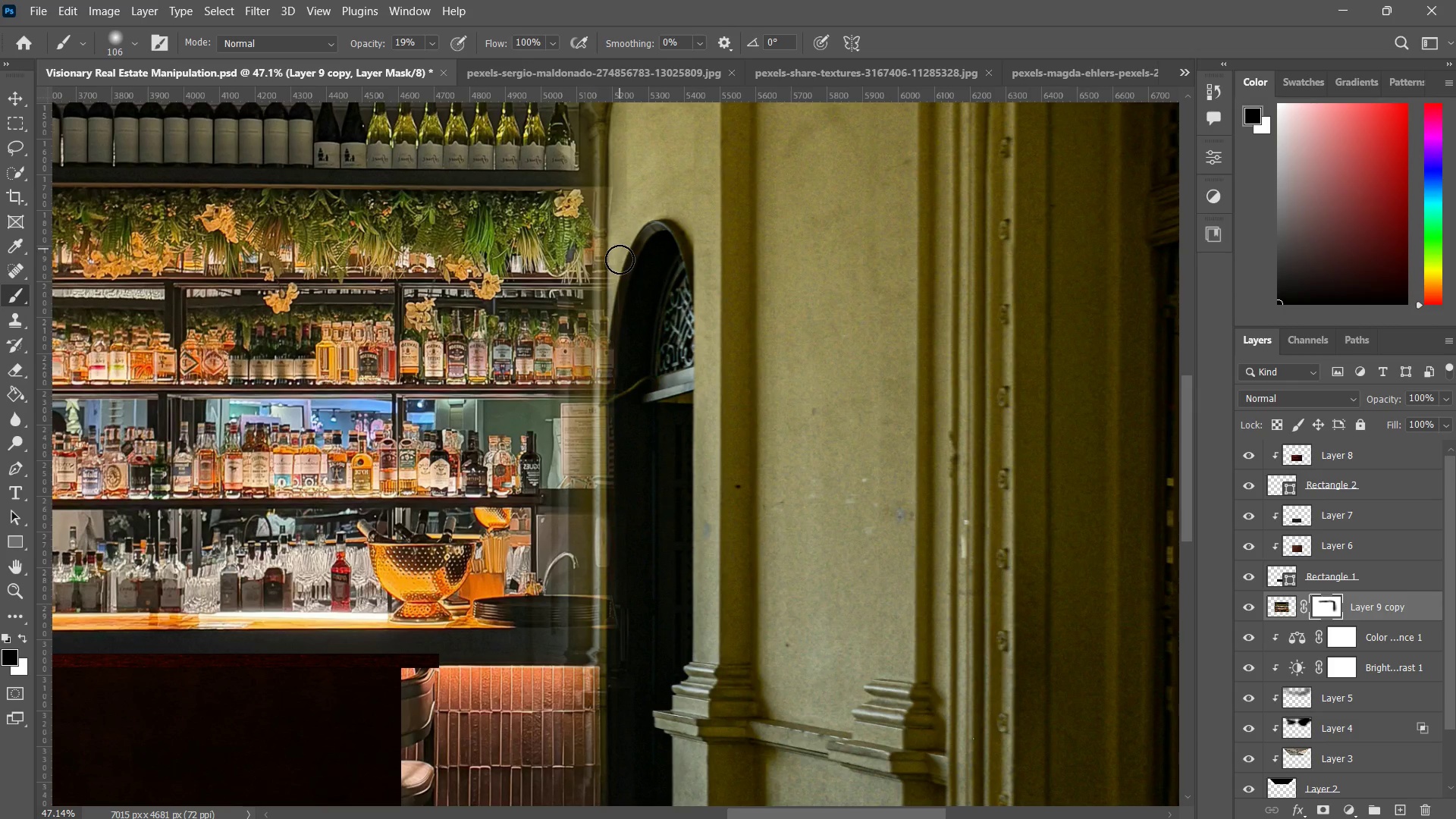 
left_click_drag(start_coordinate=[620, 249], to_coordinate=[620, 280])
 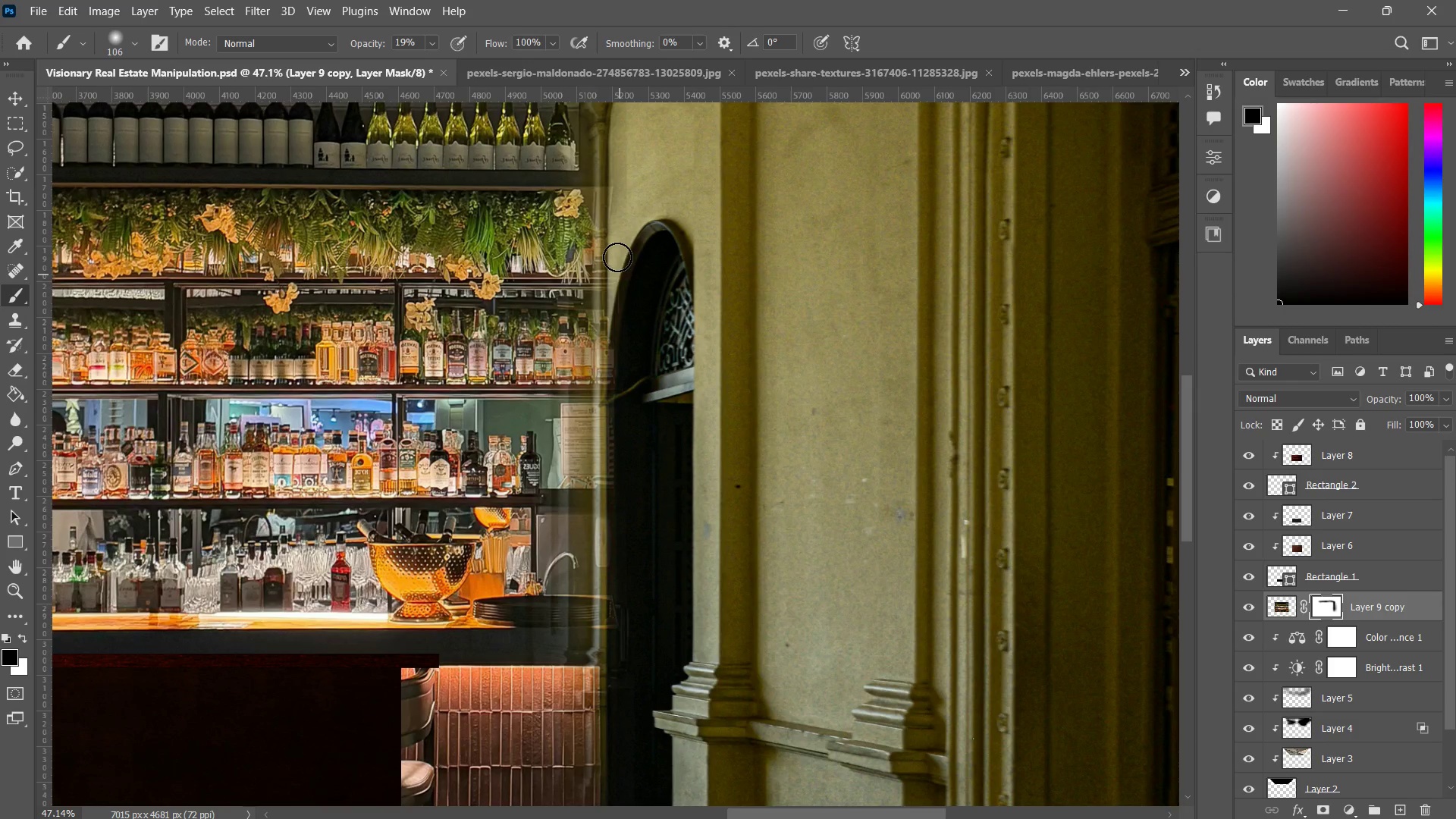 
left_click_drag(start_coordinate=[617, 252], to_coordinate=[619, 278])
 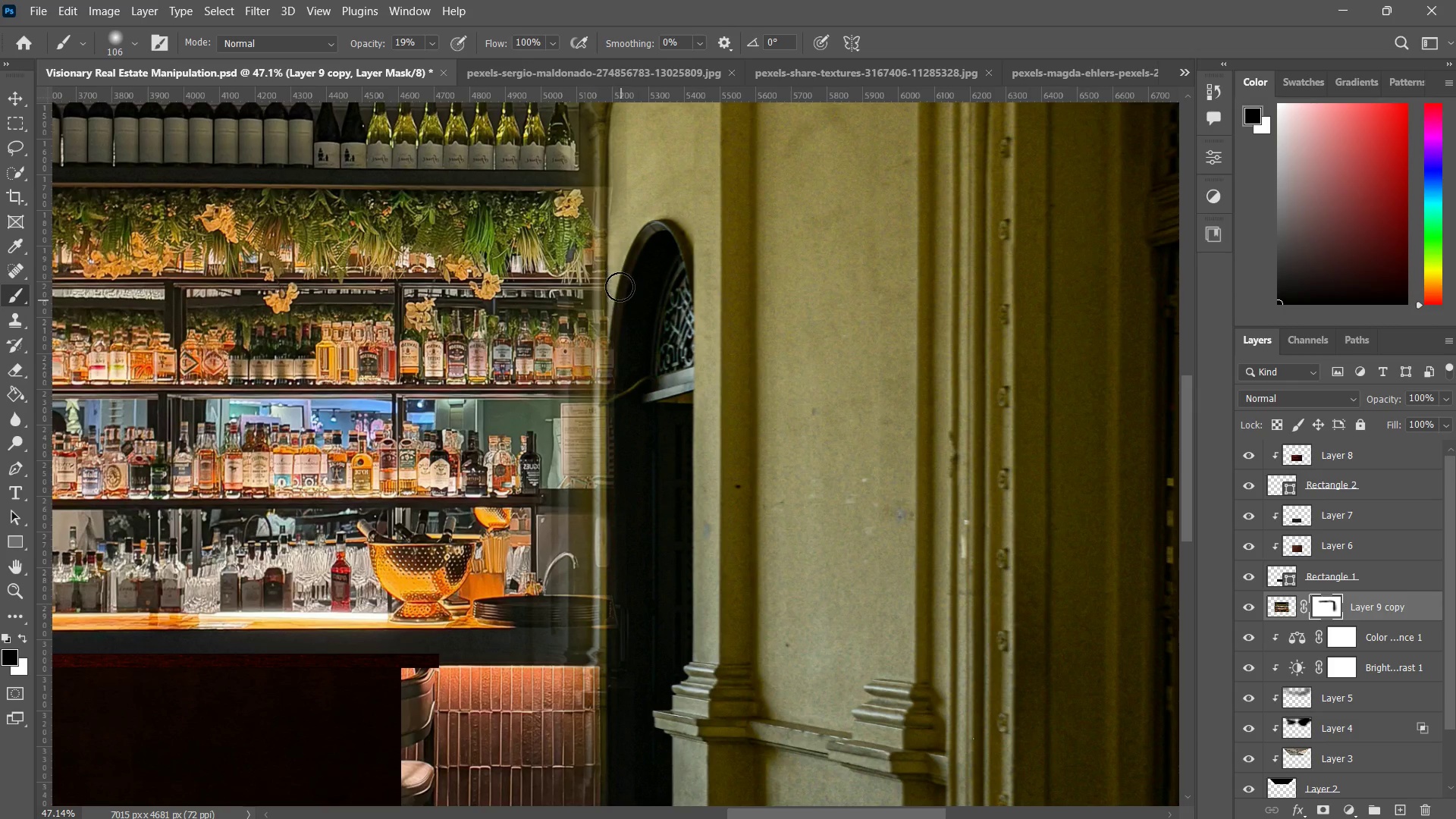 
left_click_drag(start_coordinate=[620, 261], to_coordinate=[621, 302])
 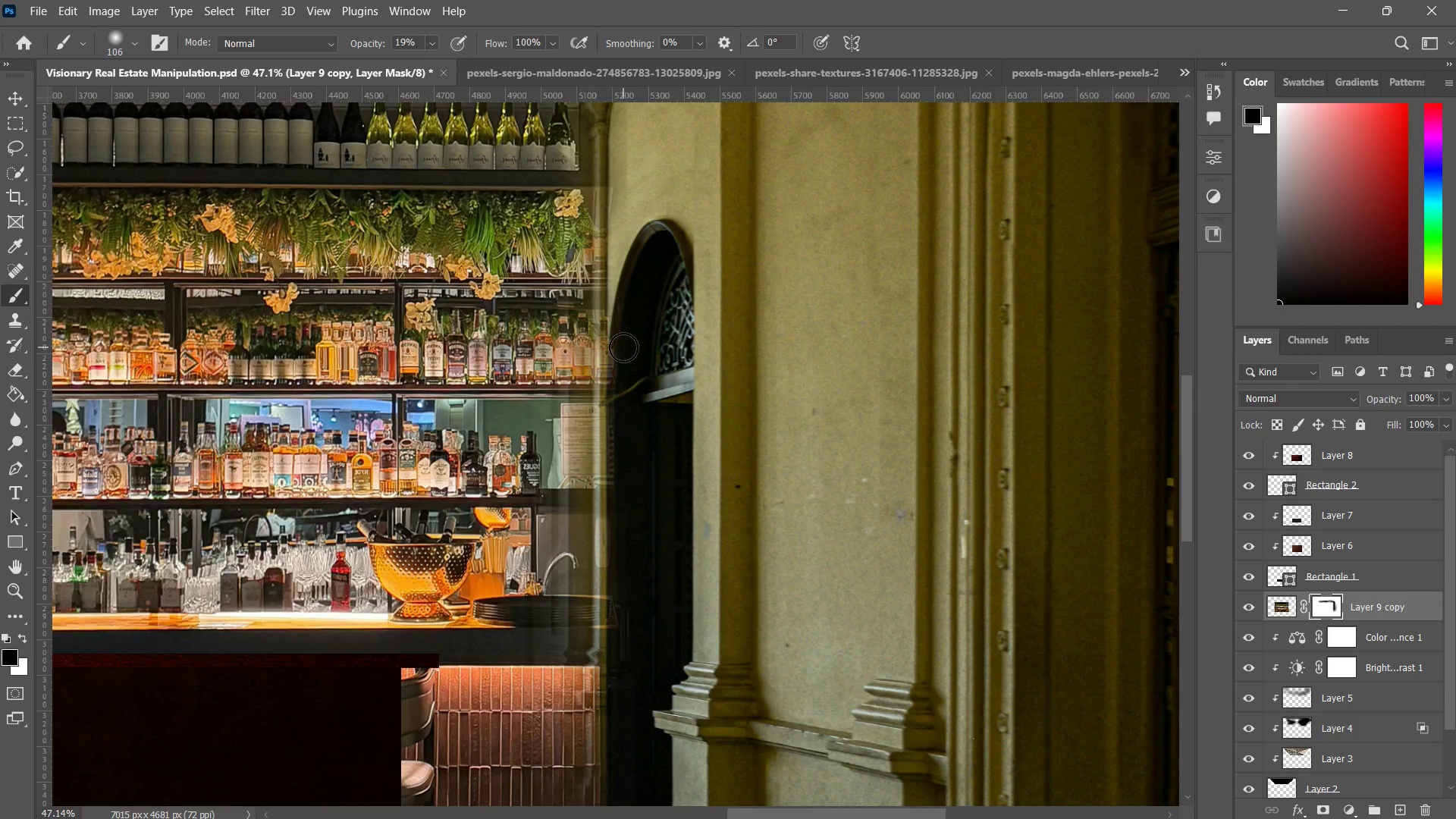 
left_click_drag(start_coordinate=[620, 287], to_coordinate=[622, 339])
 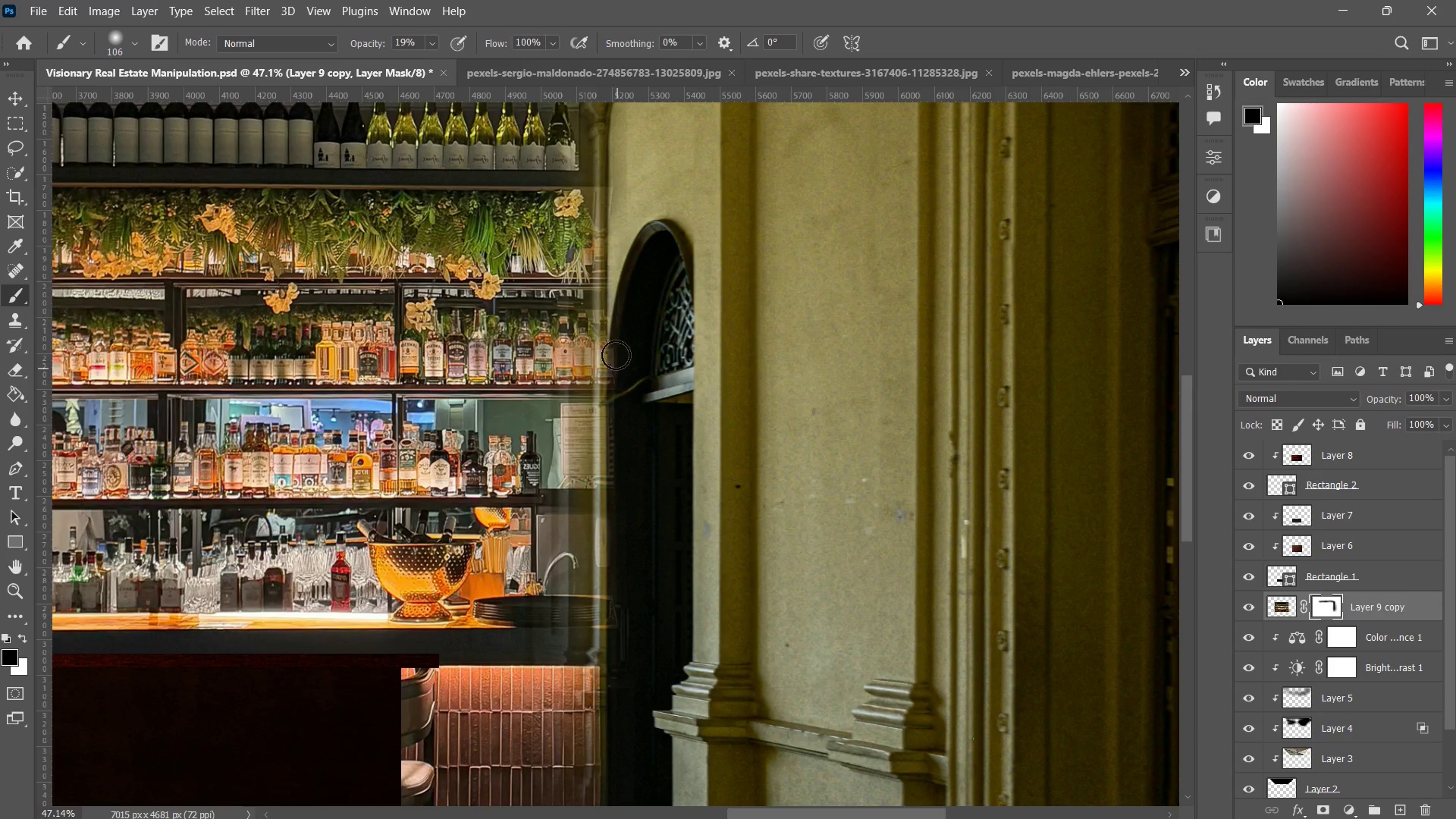 
left_click_drag(start_coordinate=[616, 315], to_coordinate=[617, 360])
 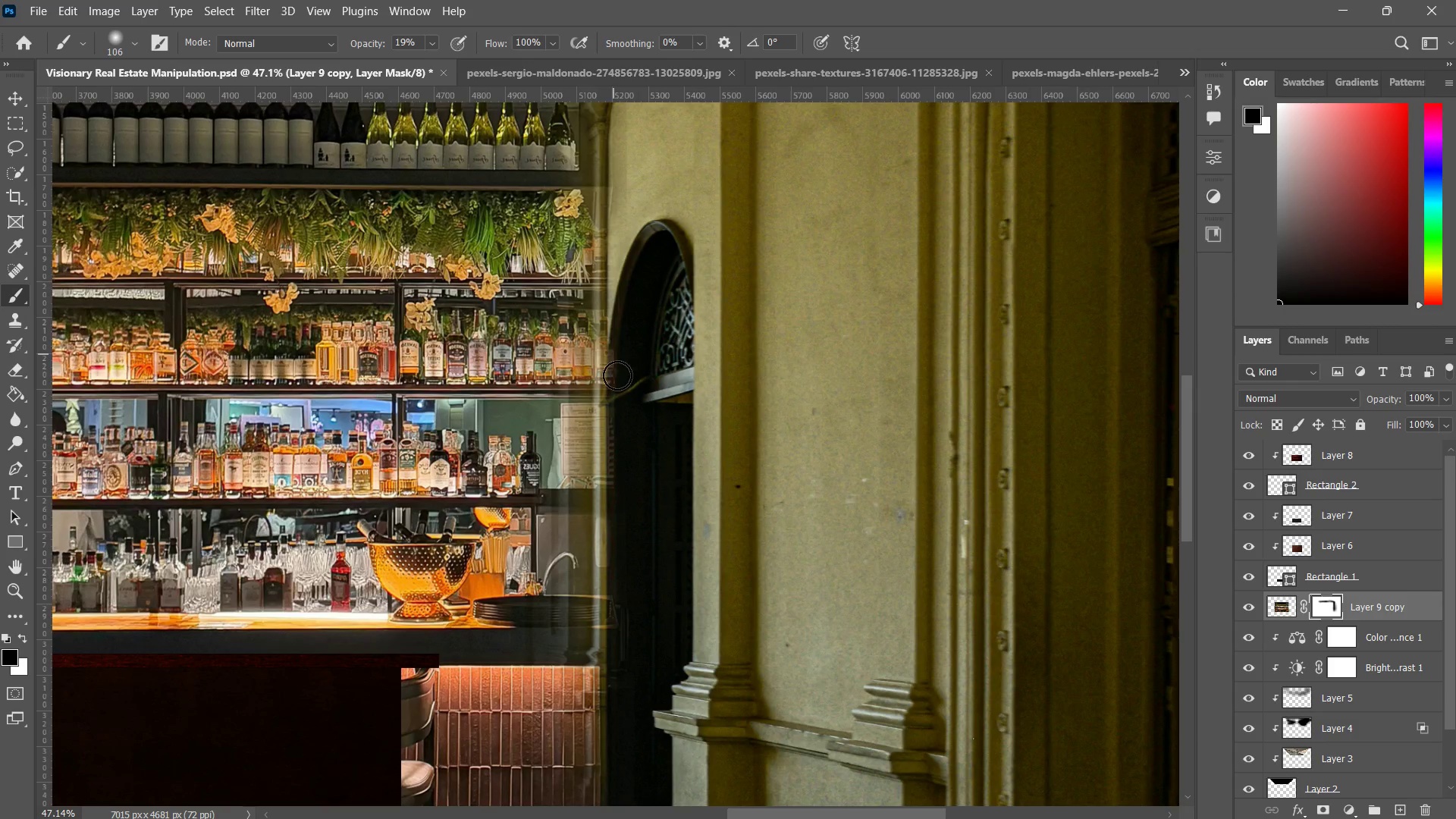 
left_click_drag(start_coordinate=[613, 338], to_coordinate=[617, 368])
 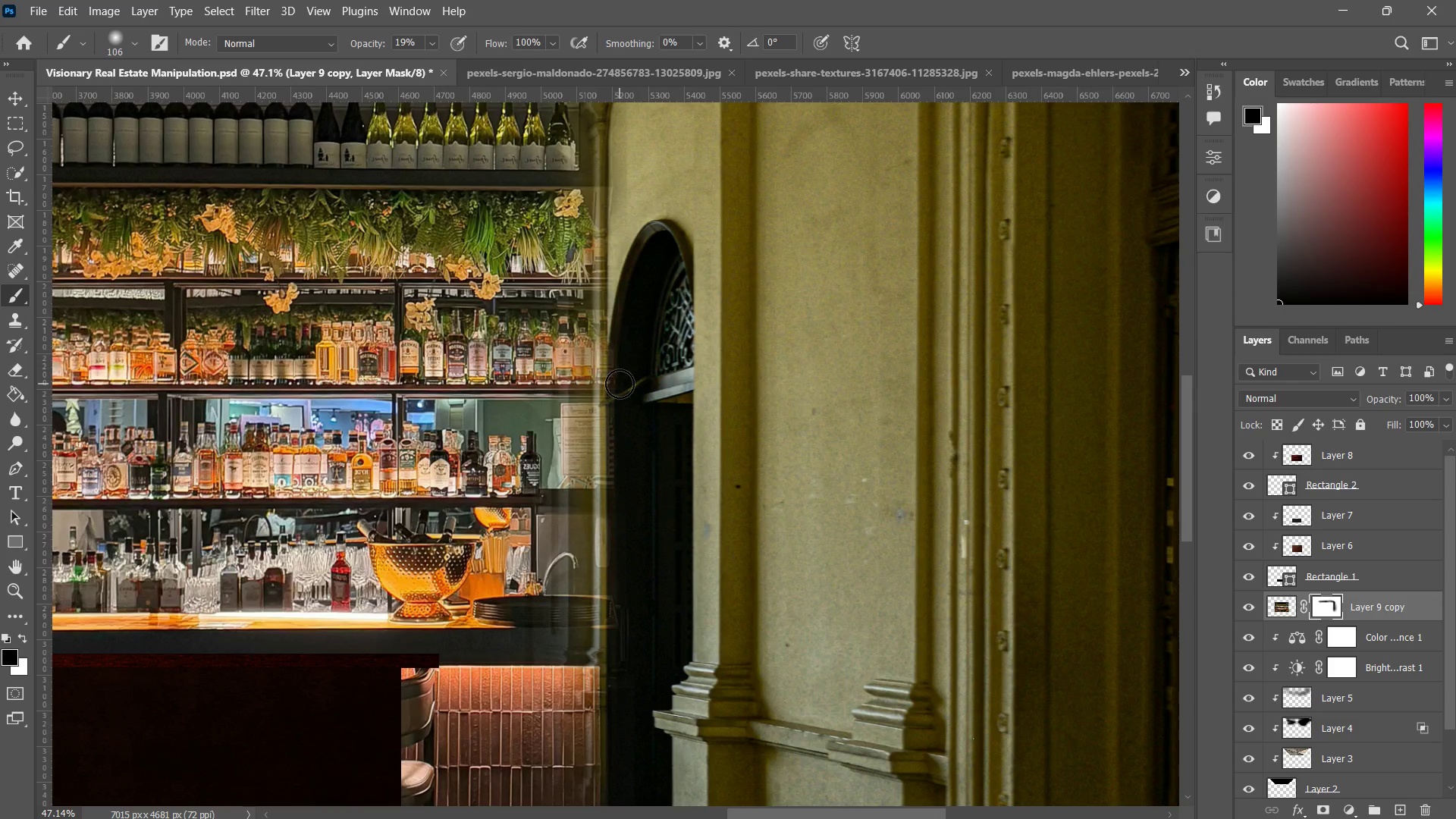 
left_click_drag(start_coordinate=[617, 349], to_coordinate=[620, 384])
 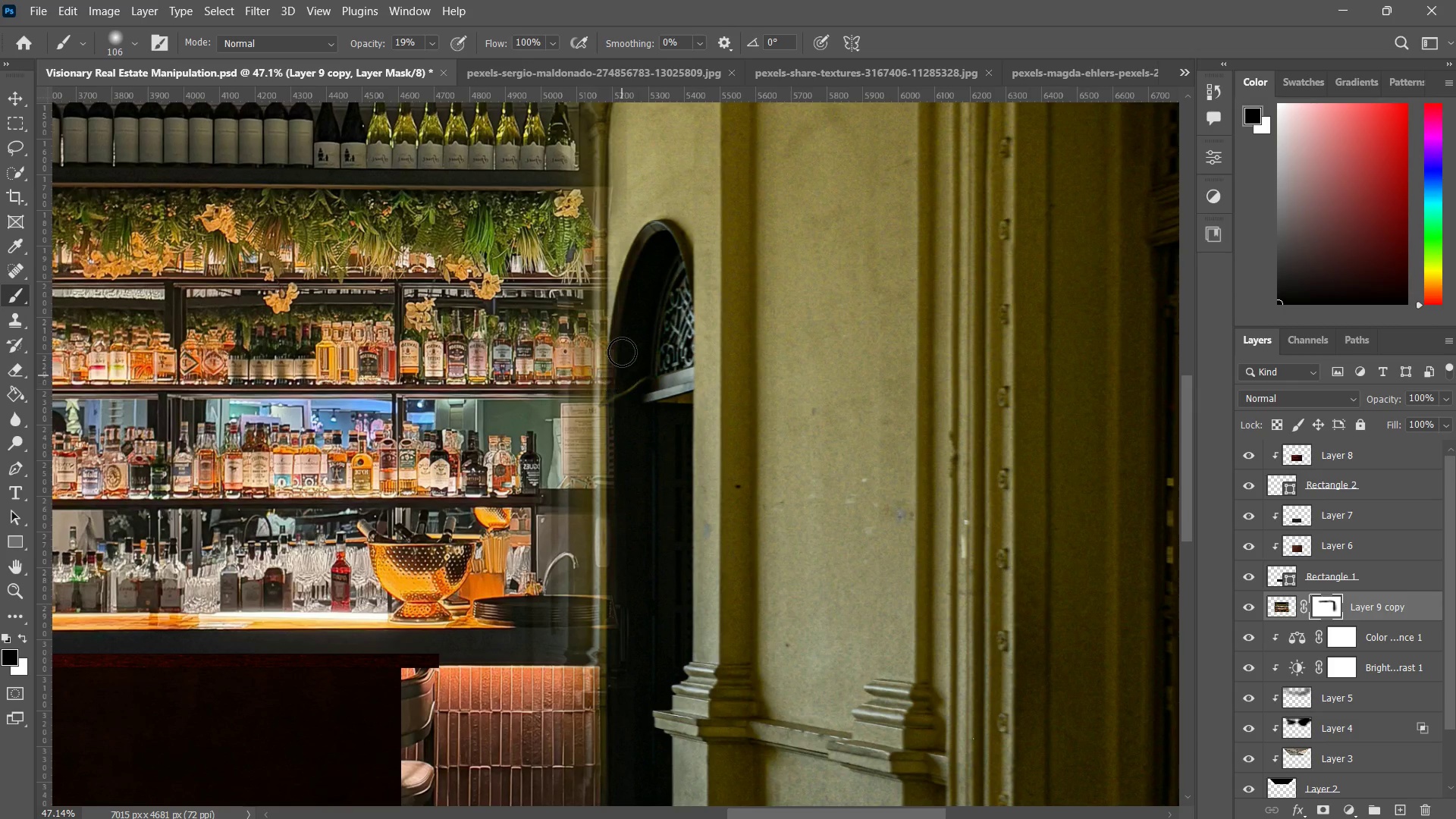 
left_click_drag(start_coordinate=[620, 359], to_coordinate=[622, 375])
 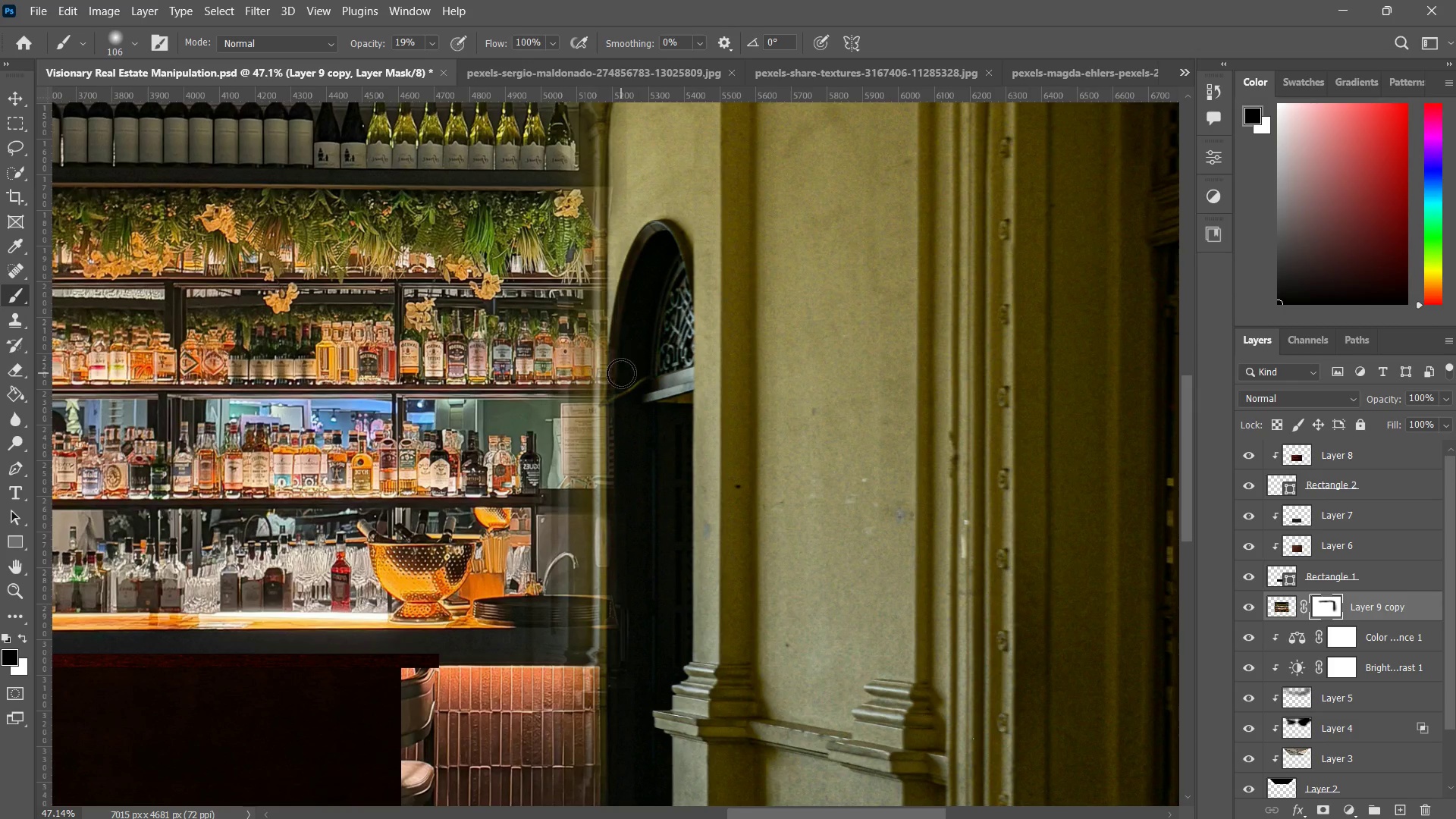 
left_click_drag(start_coordinate=[621, 350], to_coordinate=[621, 354])
 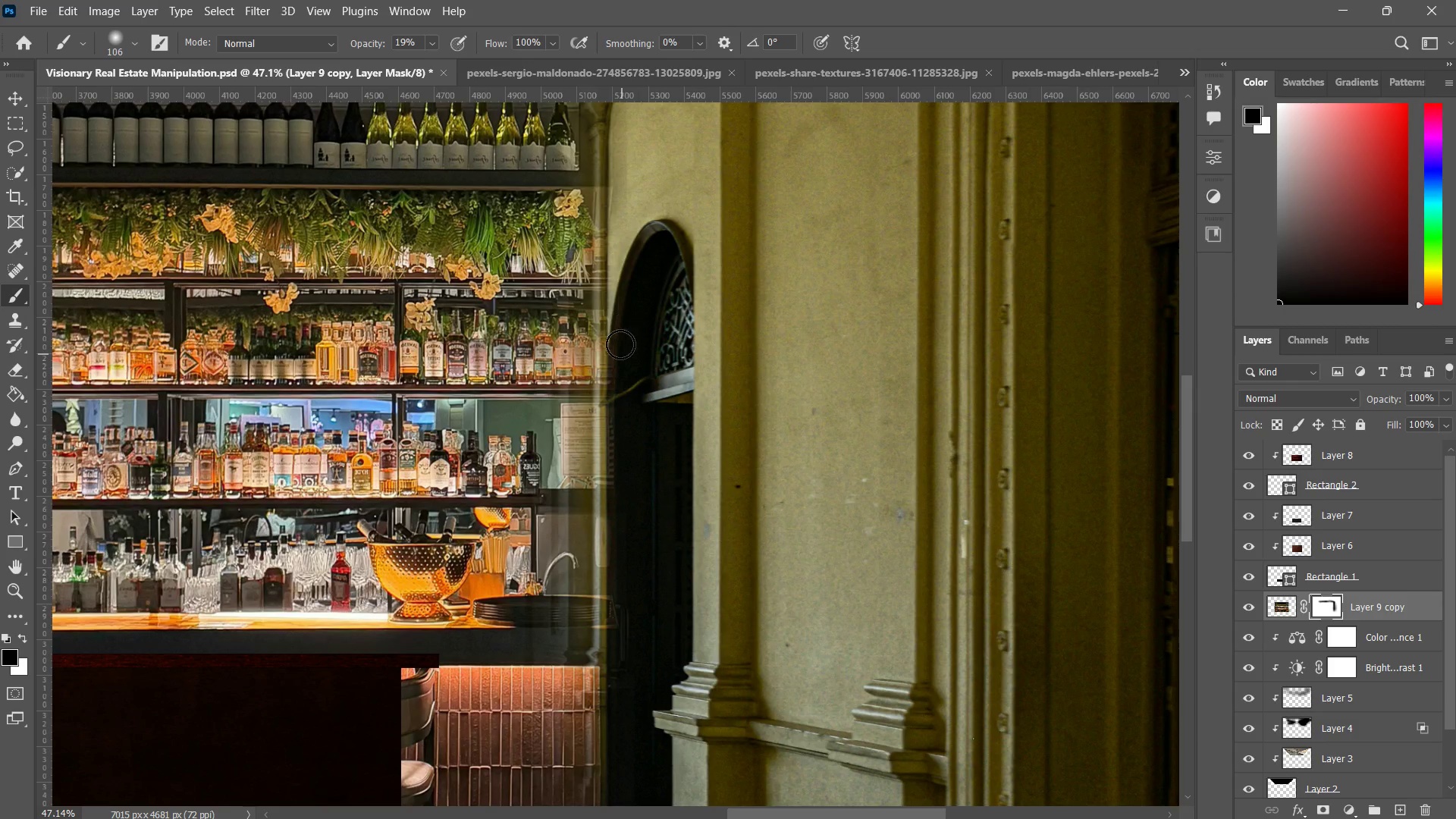 
left_click_drag(start_coordinate=[621, 322], to_coordinate=[620, 338])
 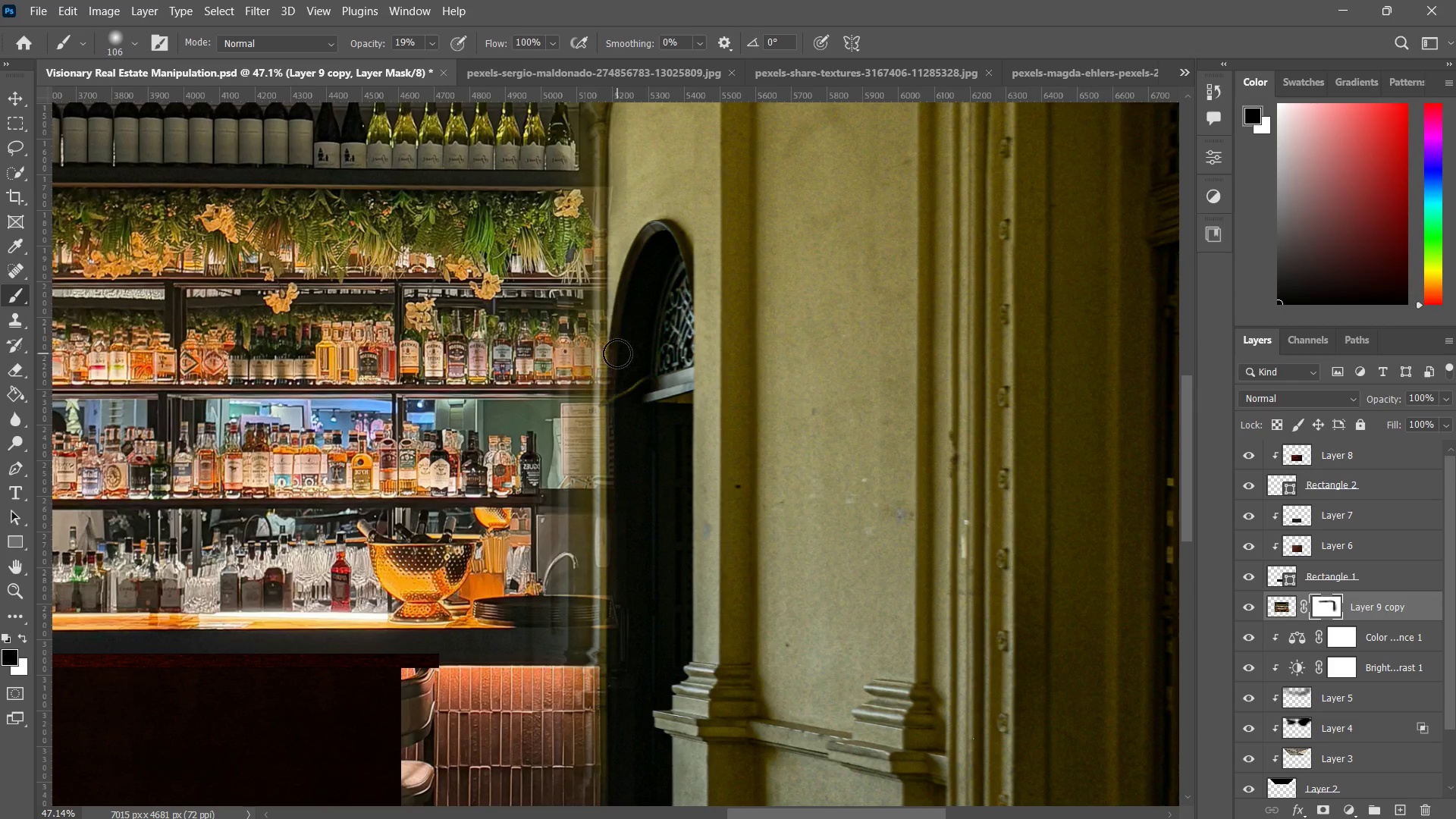 
left_click_drag(start_coordinate=[620, 317], to_coordinate=[616, 350])
 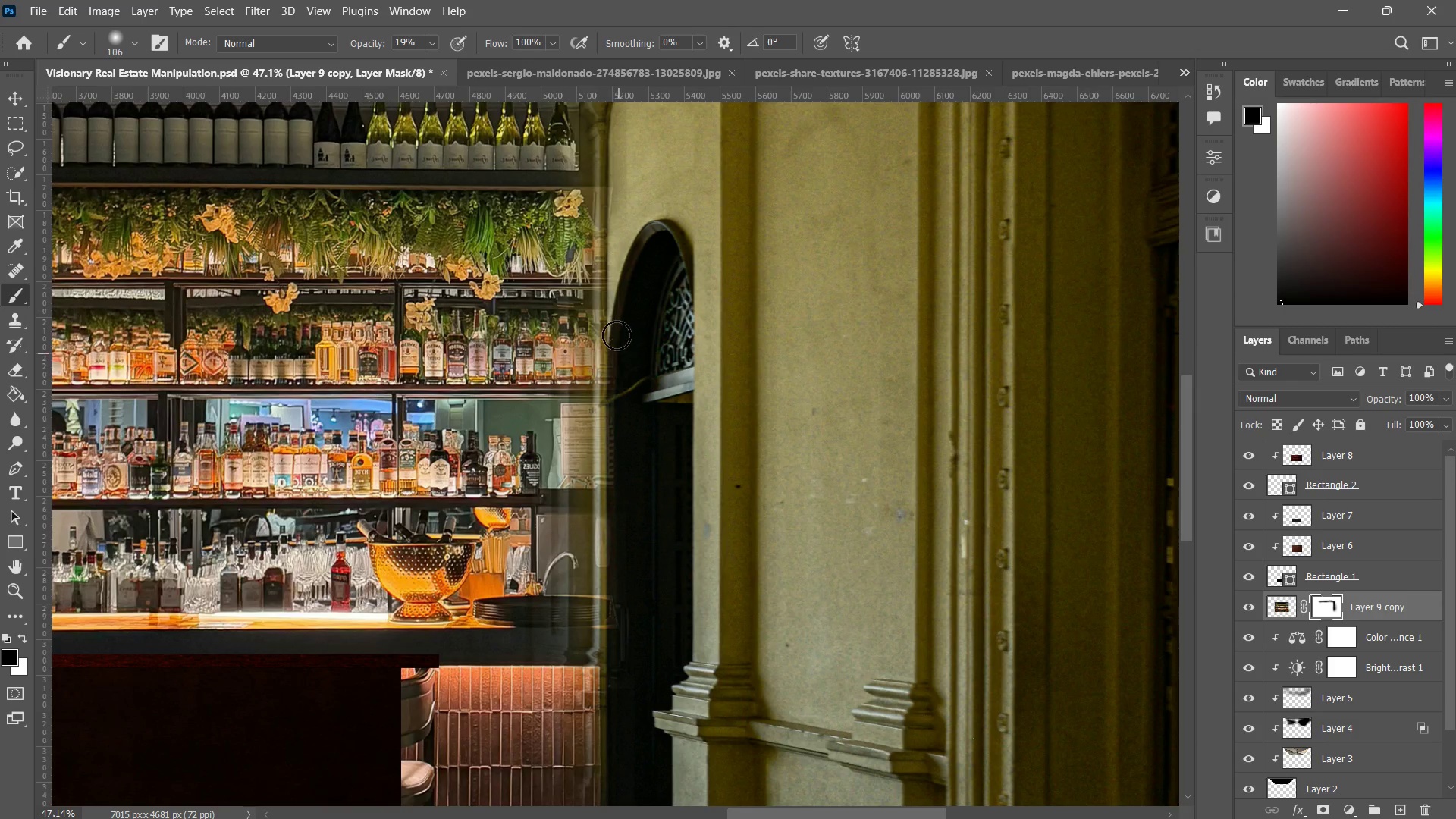 
left_click_drag(start_coordinate=[613, 309], to_coordinate=[617, 344])
 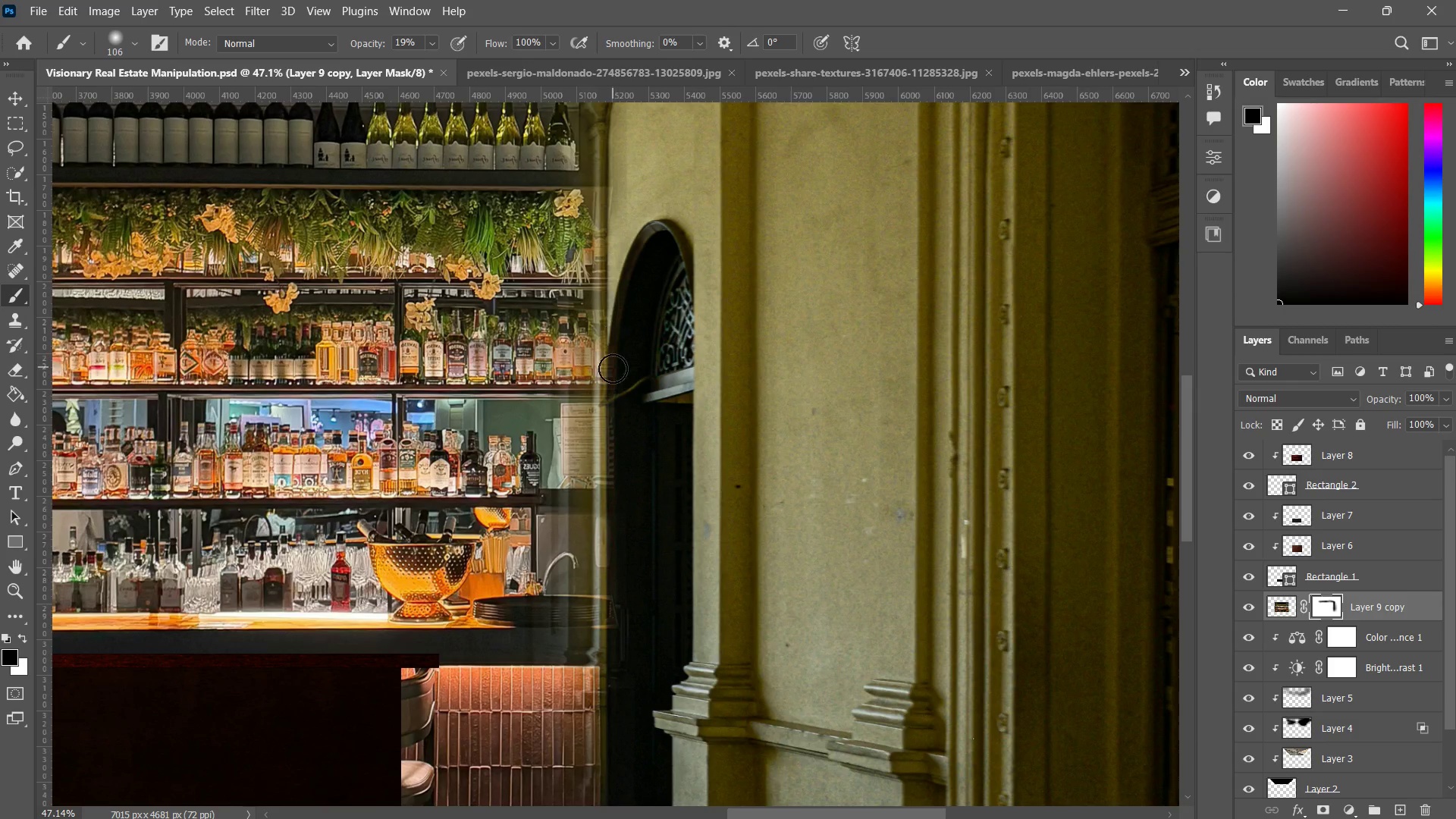 
left_click_drag(start_coordinate=[612, 320], to_coordinate=[608, 351])
 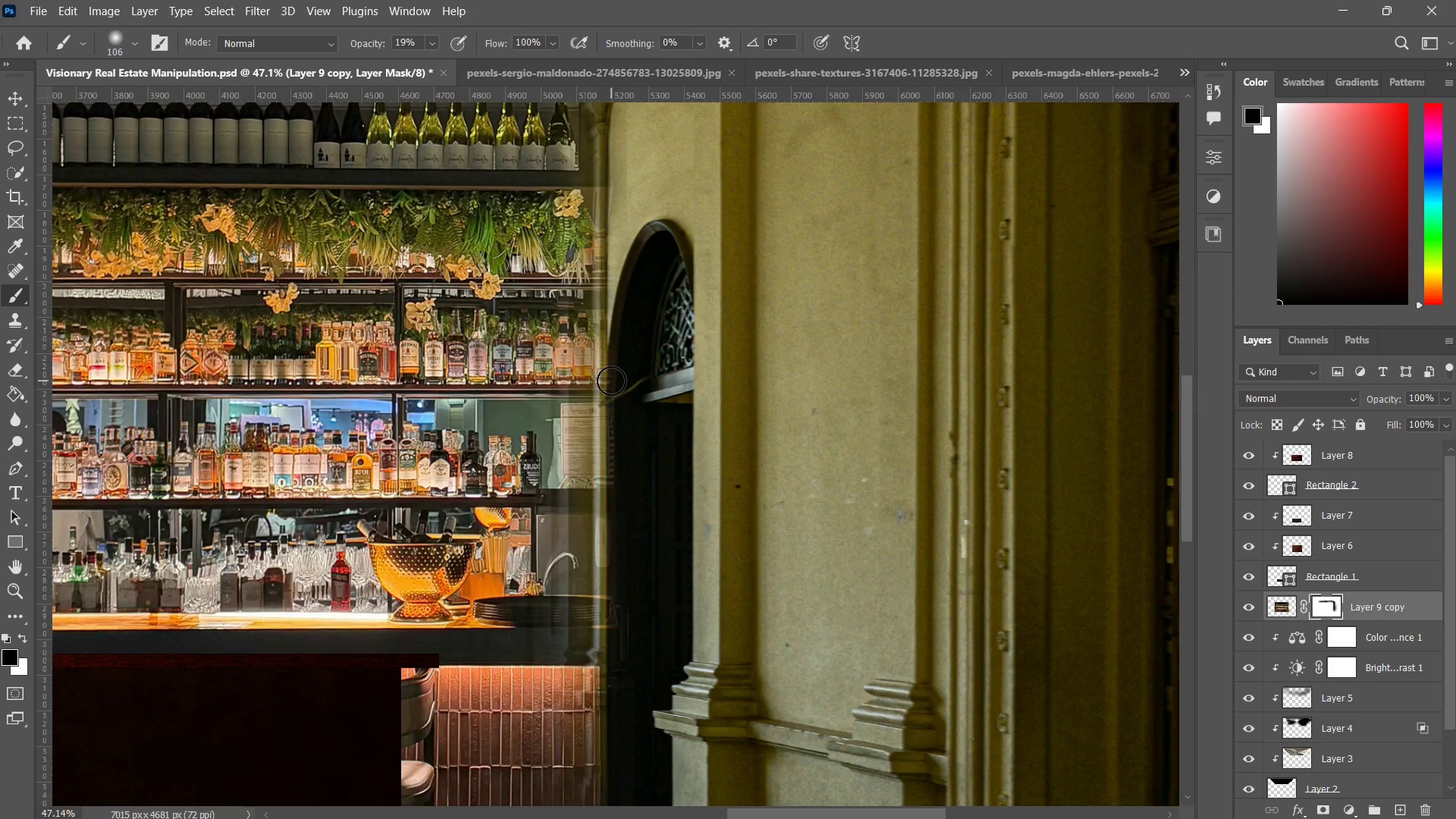 
left_click_drag(start_coordinate=[607, 330], to_coordinate=[611, 372])
 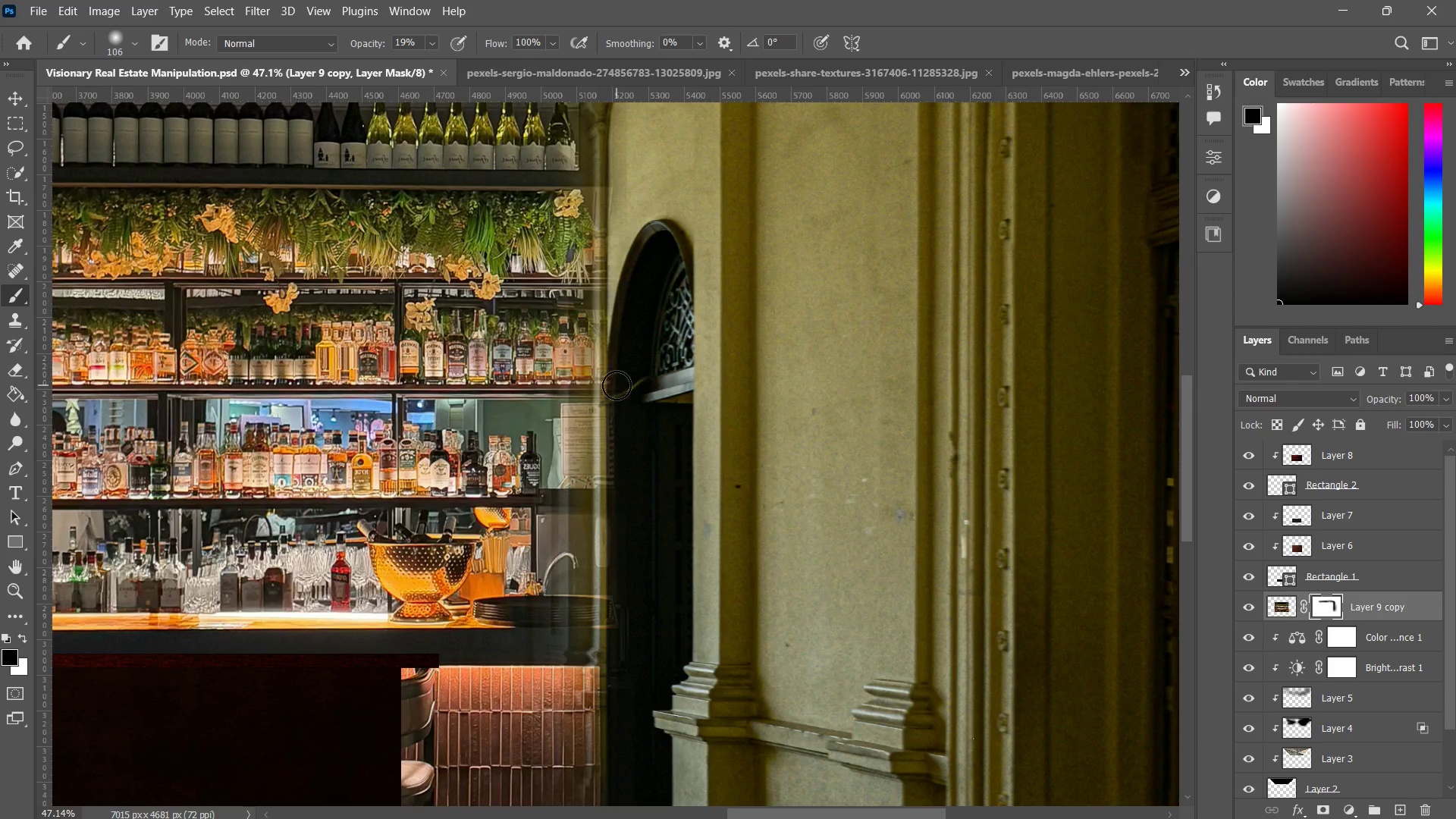 
left_click_drag(start_coordinate=[613, 335], to_coordinate=[615, 365])
 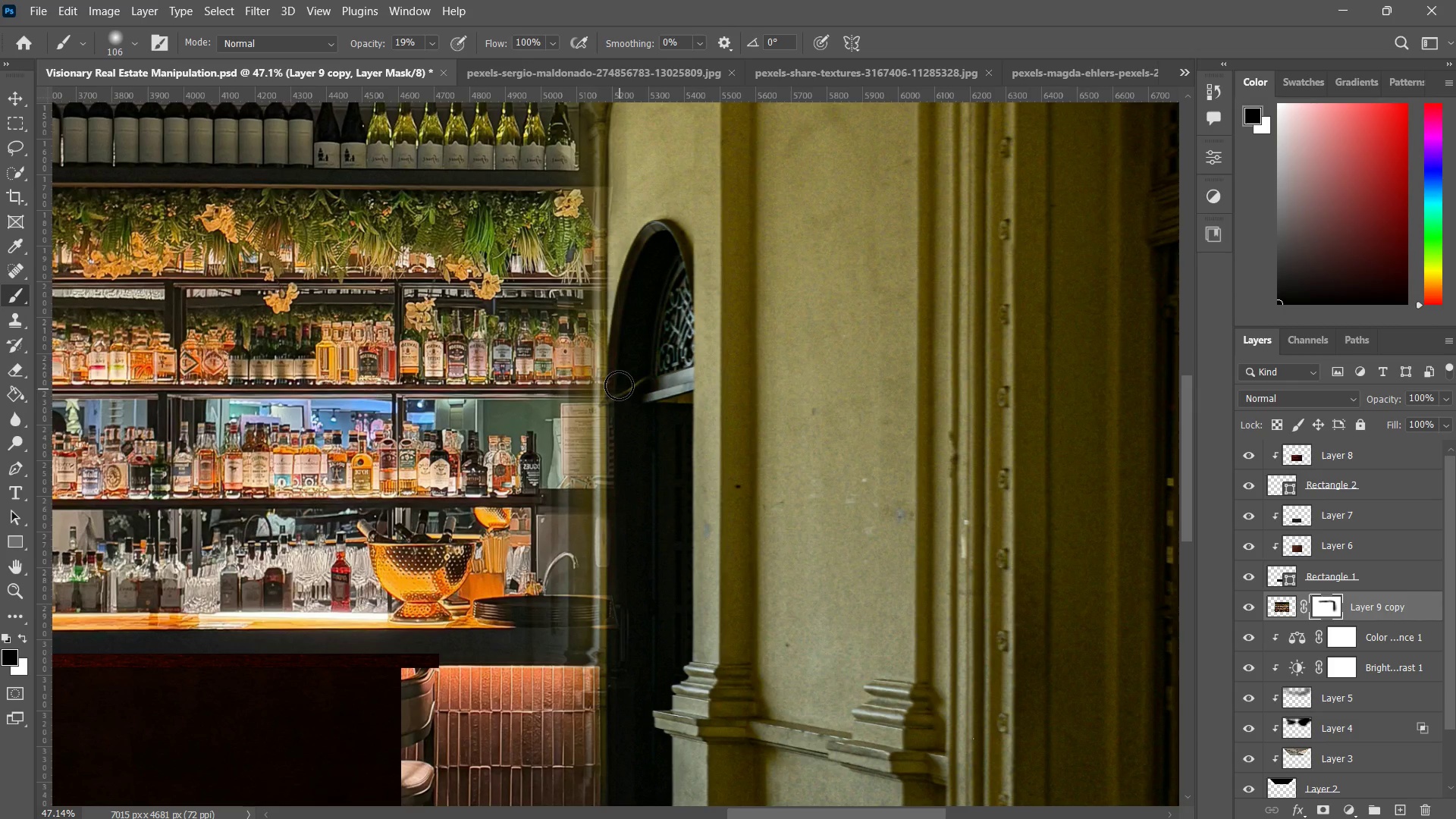 
left_click_drag(start_coordinate=[616, 327], to_coordinate=[613, 353])
 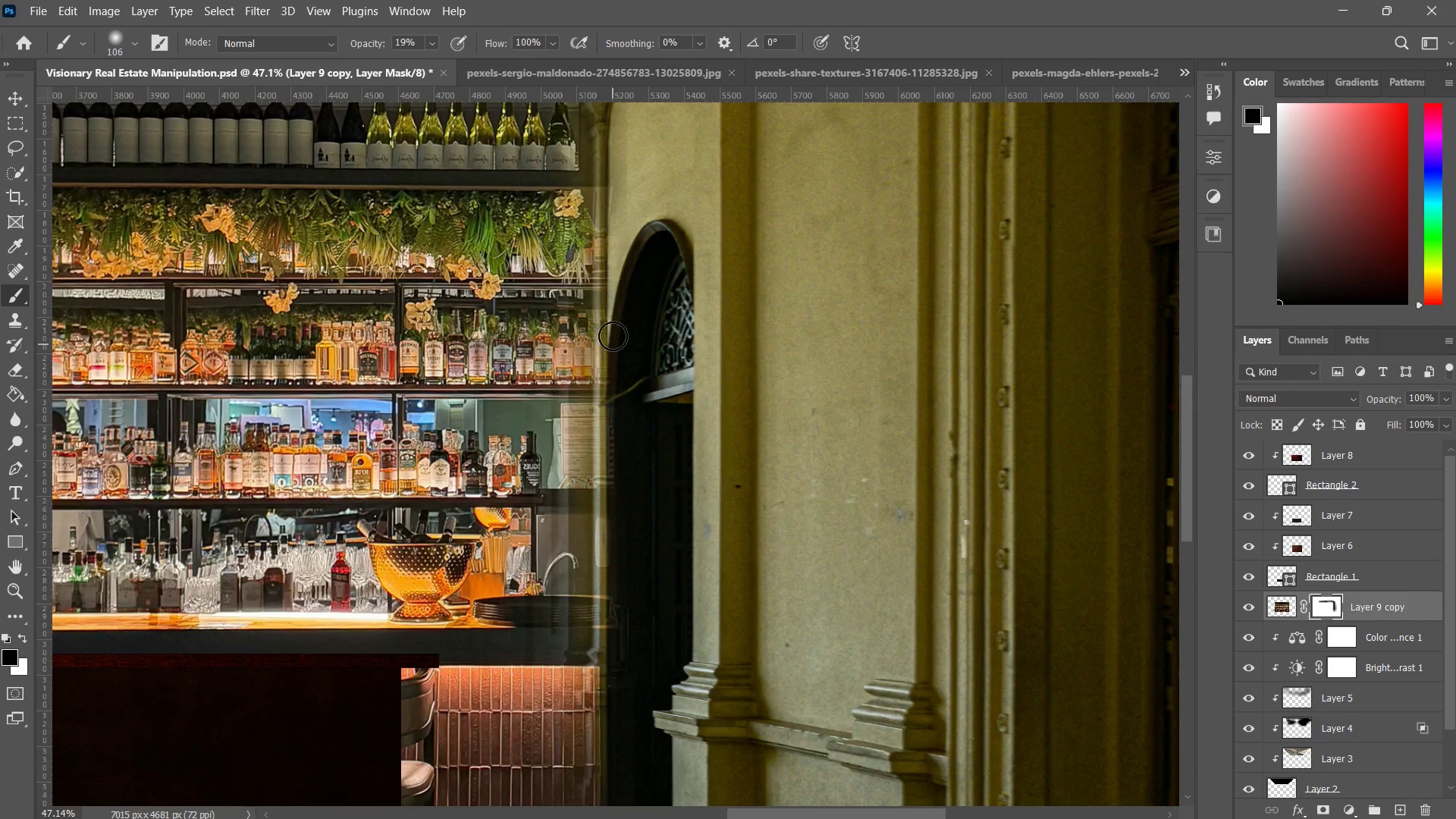 
left_click_drag(start_coordinate=[613, 317], to_coordinate=[613, 364])
 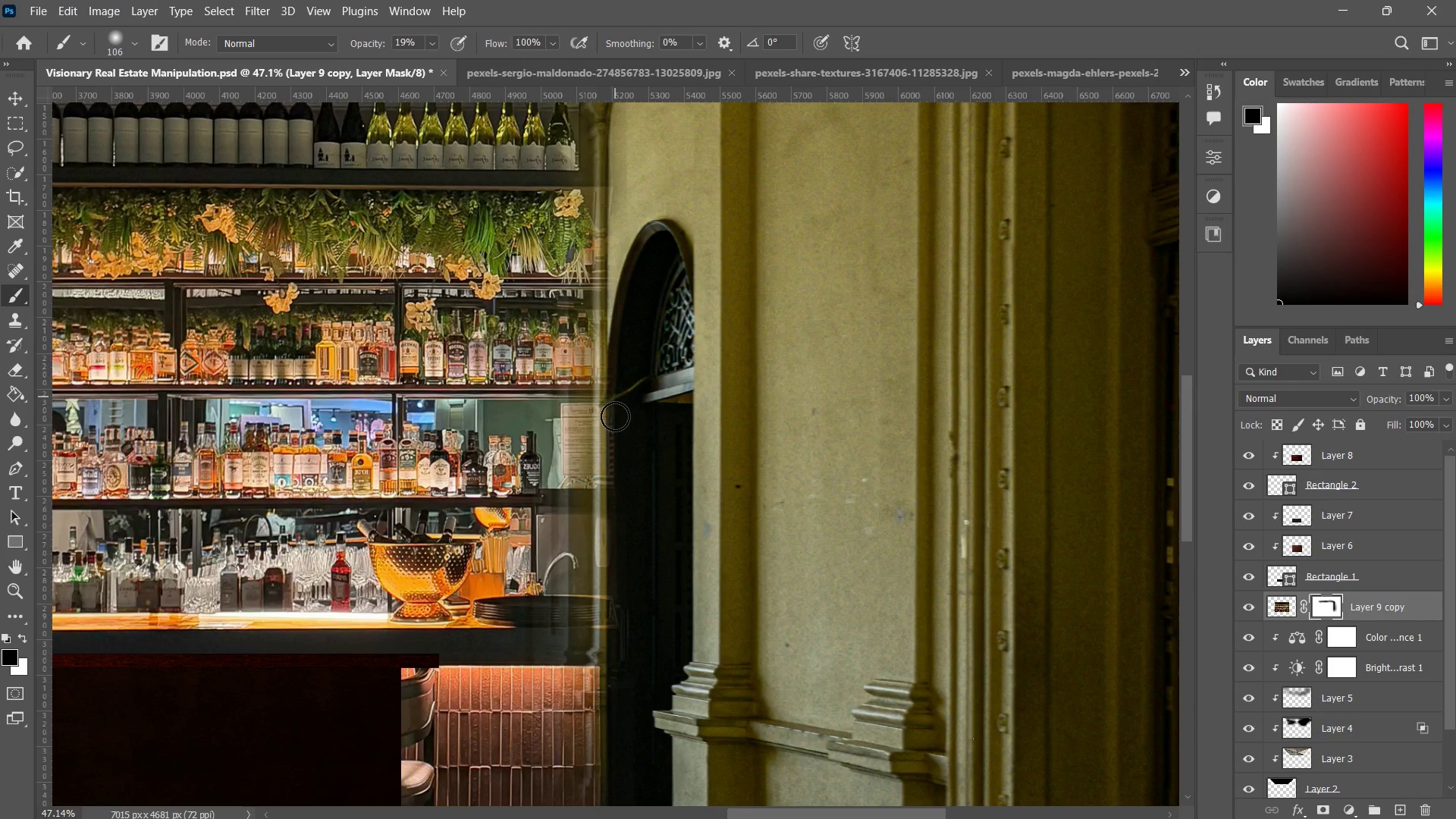 
left_click_drag(start_coordinate=[613, 335], to_coordinate=[613, 398])
 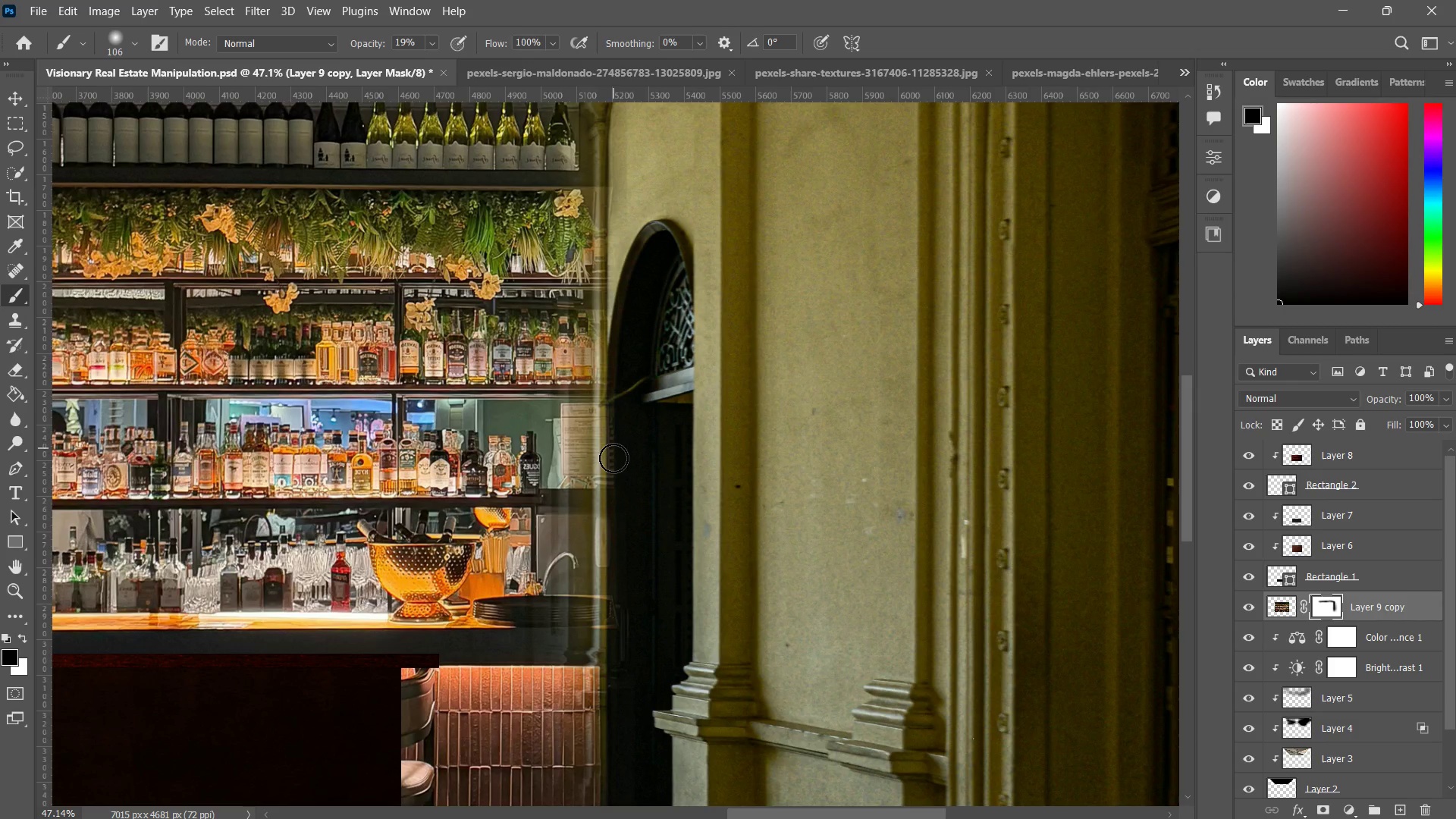 
left_click_drag(start_coordinate=[613, 384], to_coordinate=[610, 446])
 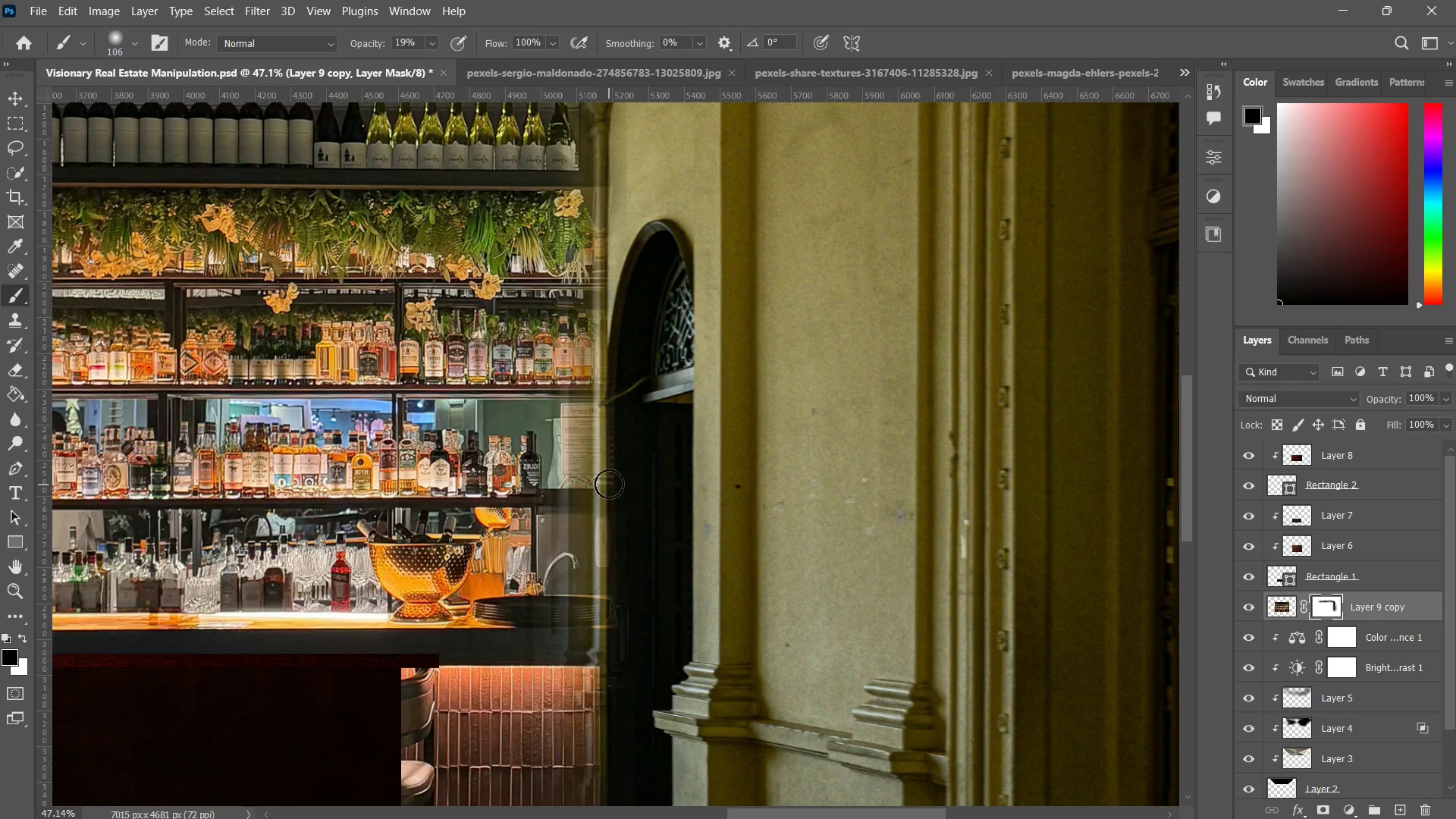 
left_click_drag(start_coordinate=[607, 411], to_coordinate=[608, 464])
 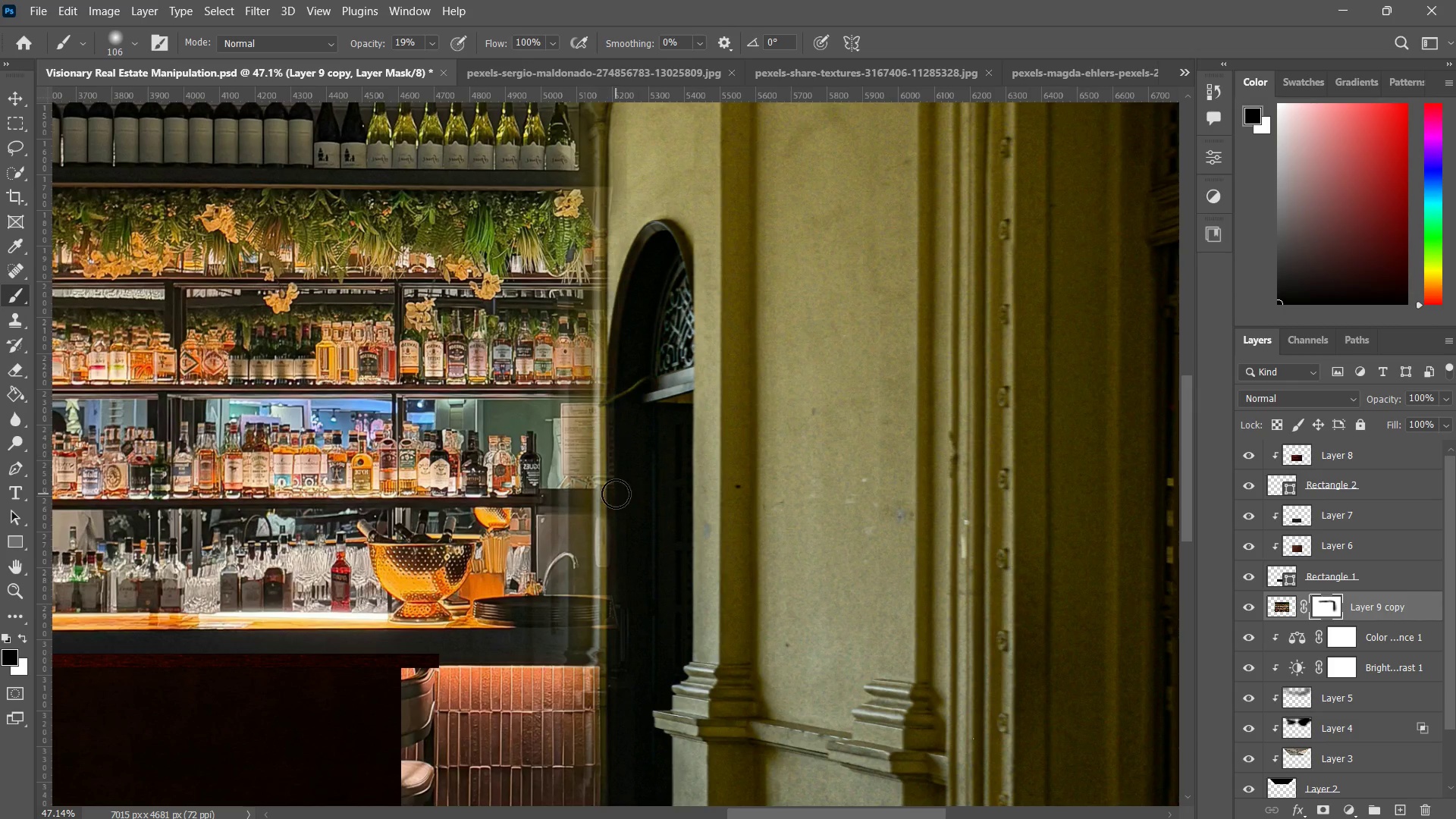 
left_click_drag(start_coordinate=[607, 434], to_coordinate=[616, 461])
 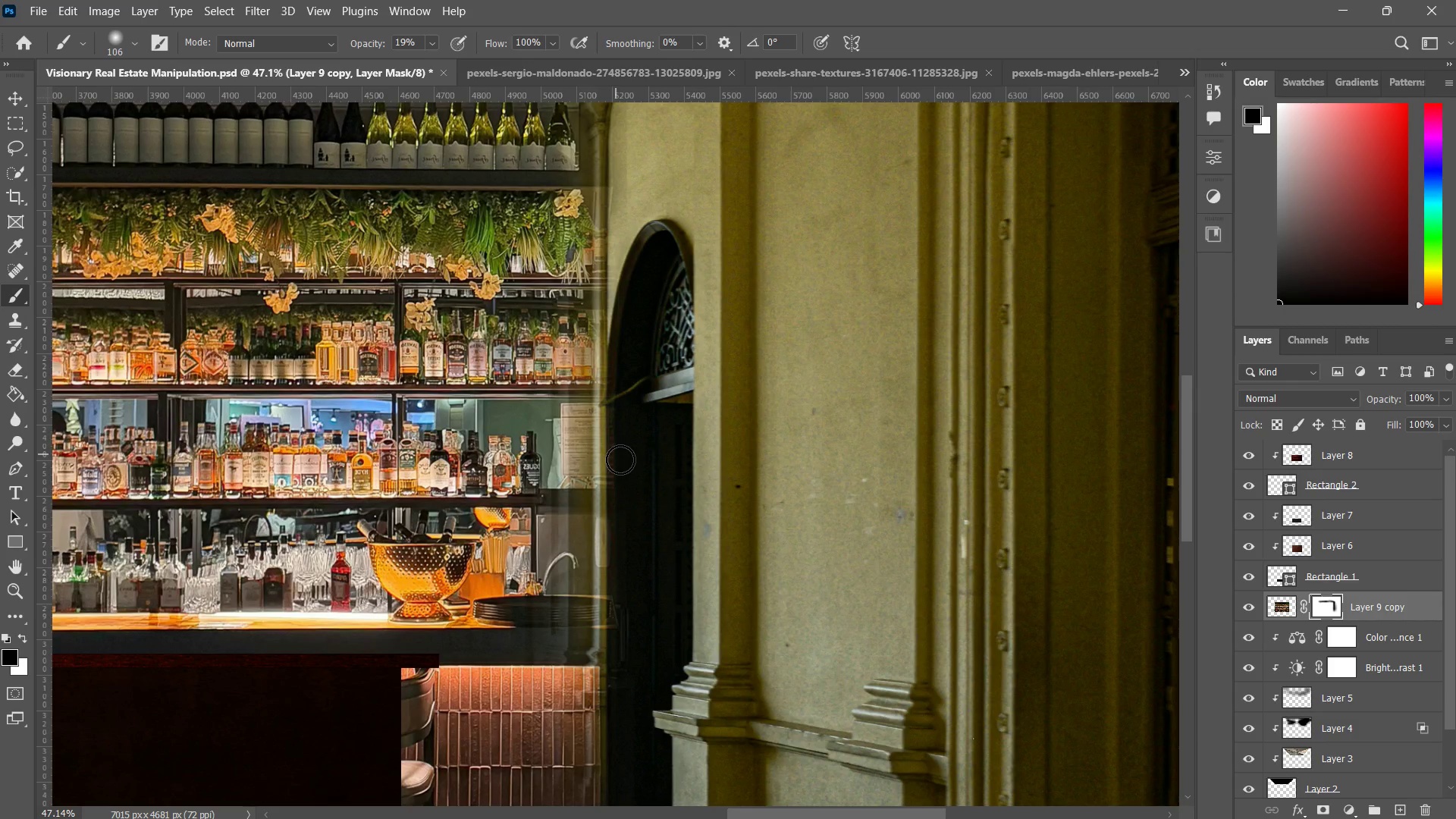 
left_click_drag(start_coordinate=[617, 441], to_coordinate=[621, 473])
 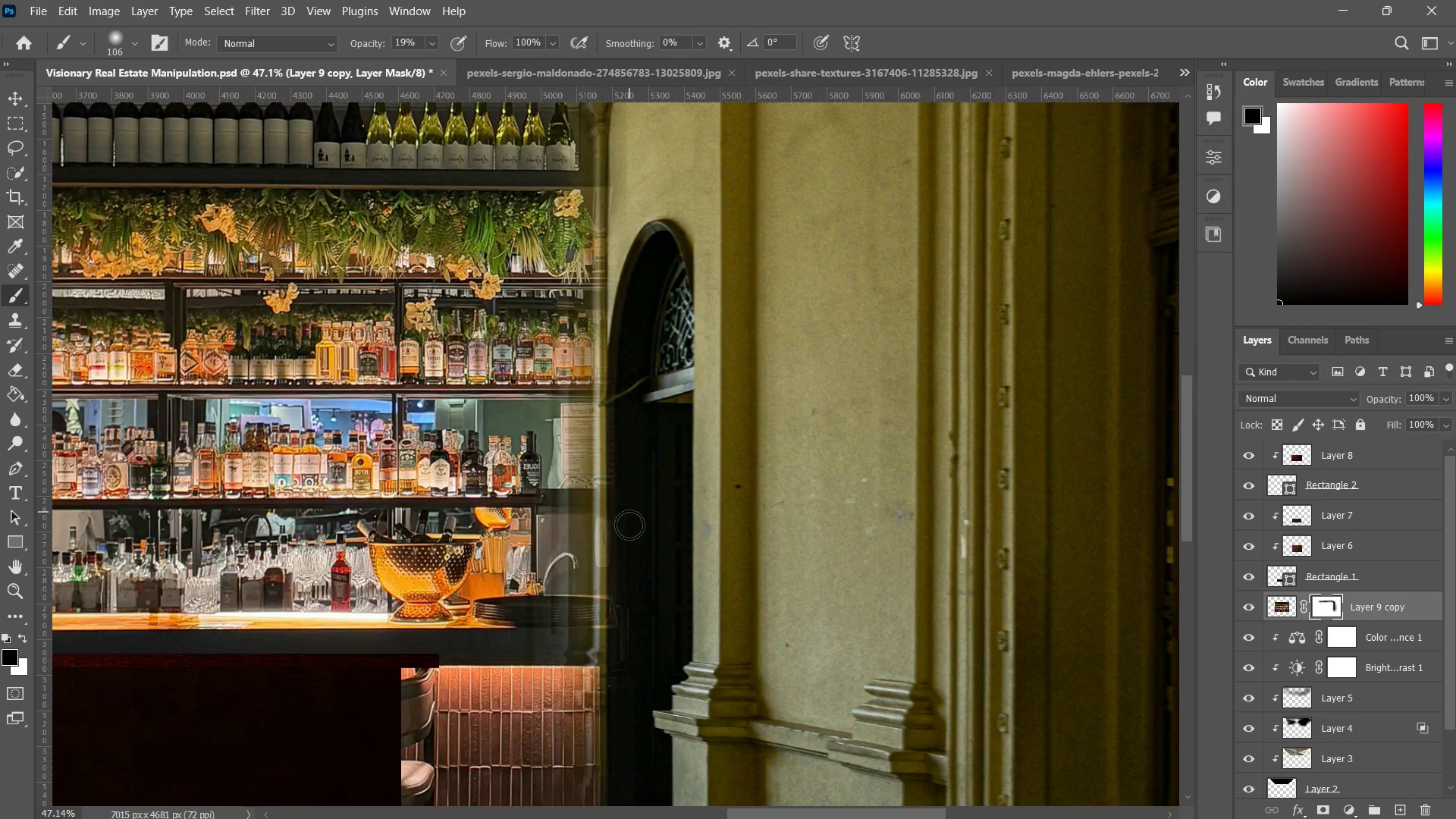 
left_click_drag(start_coordinate=[619, 430], to_coordinate=[623, 500])
 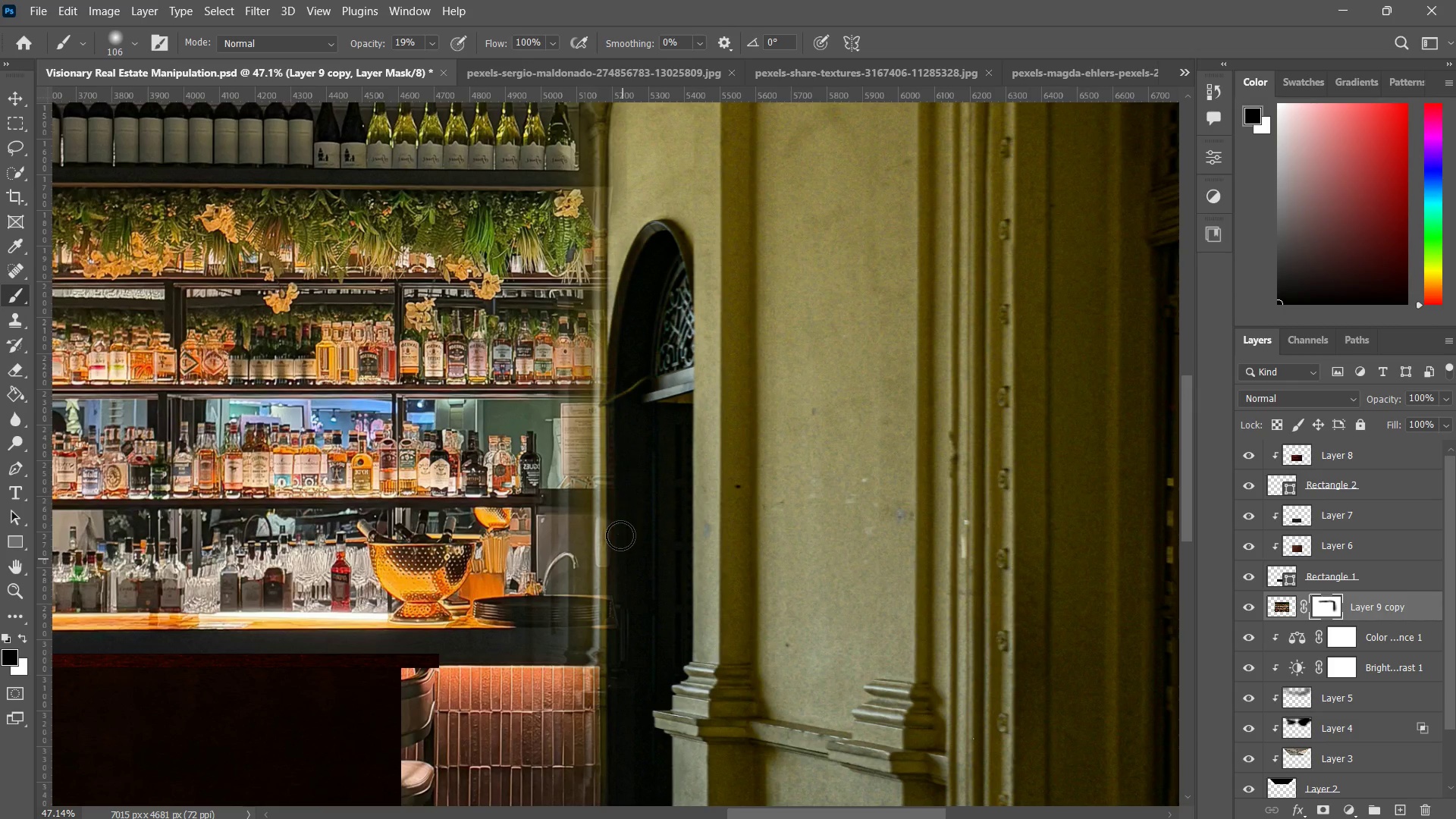 
left_click_drag(start_coordinate=[623, 457], to_coordinate=[620, 541])
 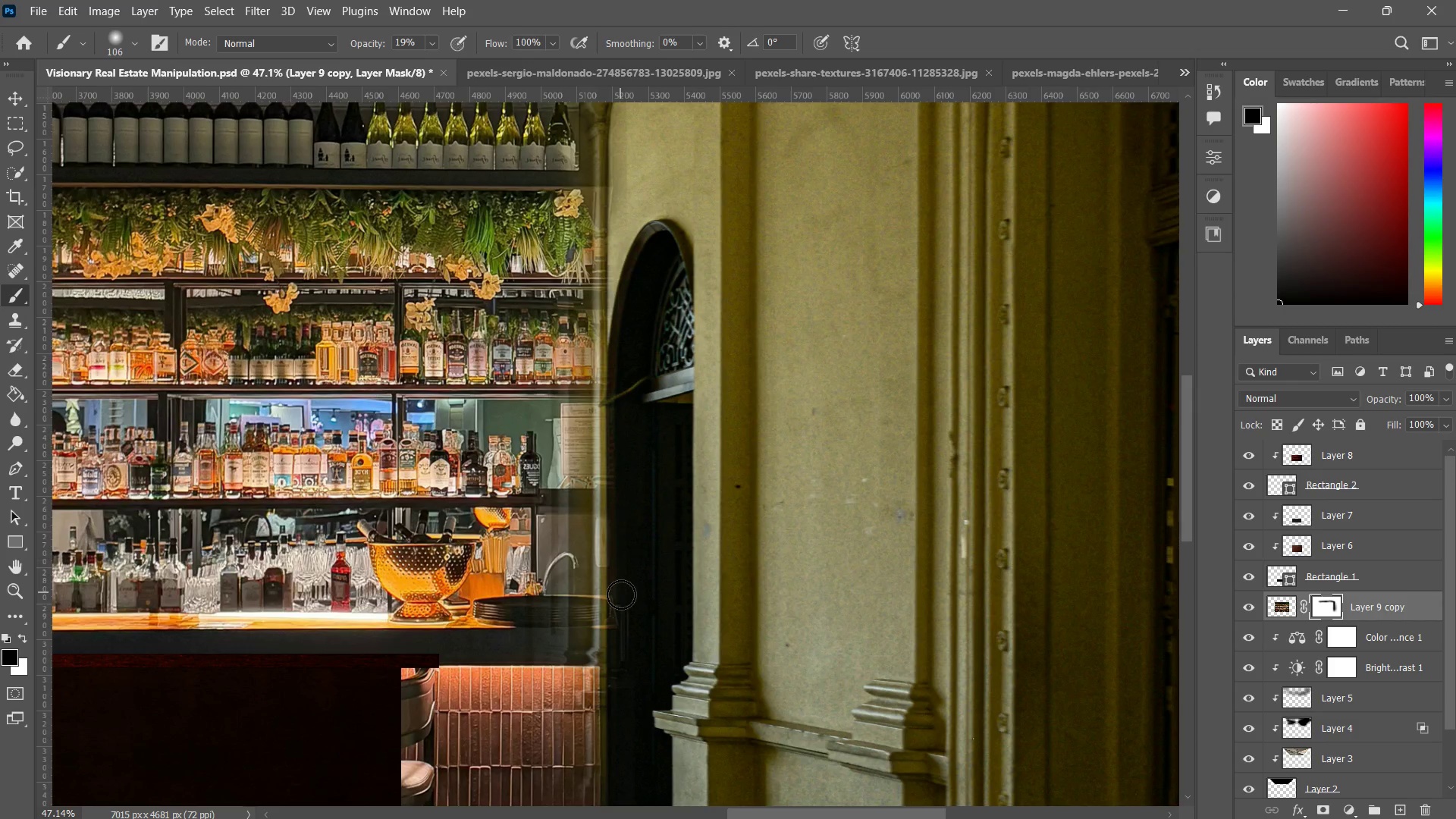 
left_click_drag(start_coordinate=[620, 530], to_coordinate=[619, 613])
 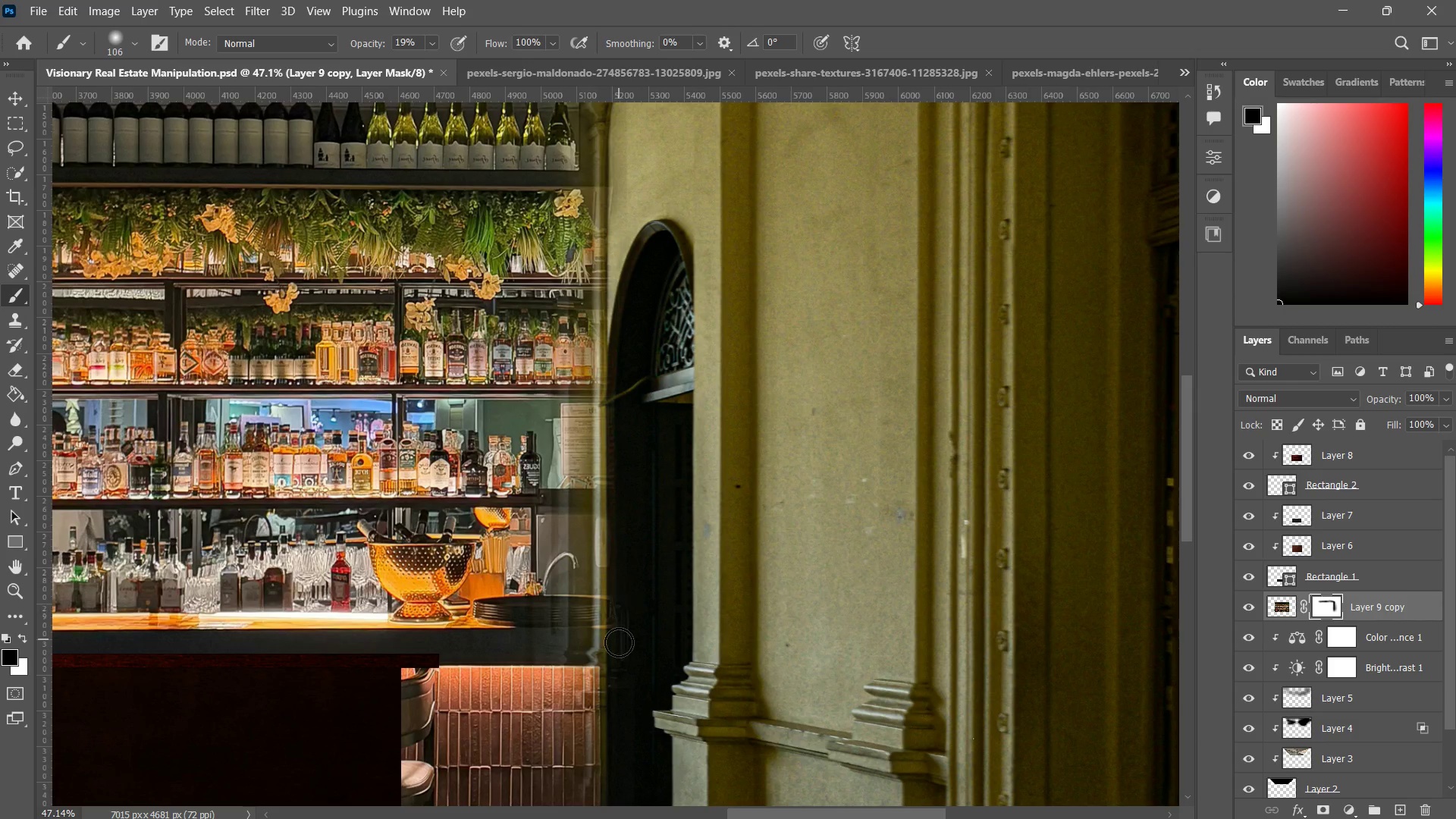 
left_click_drag(start_coordinate=[619, 588], to_coordinate=[617, 622])
 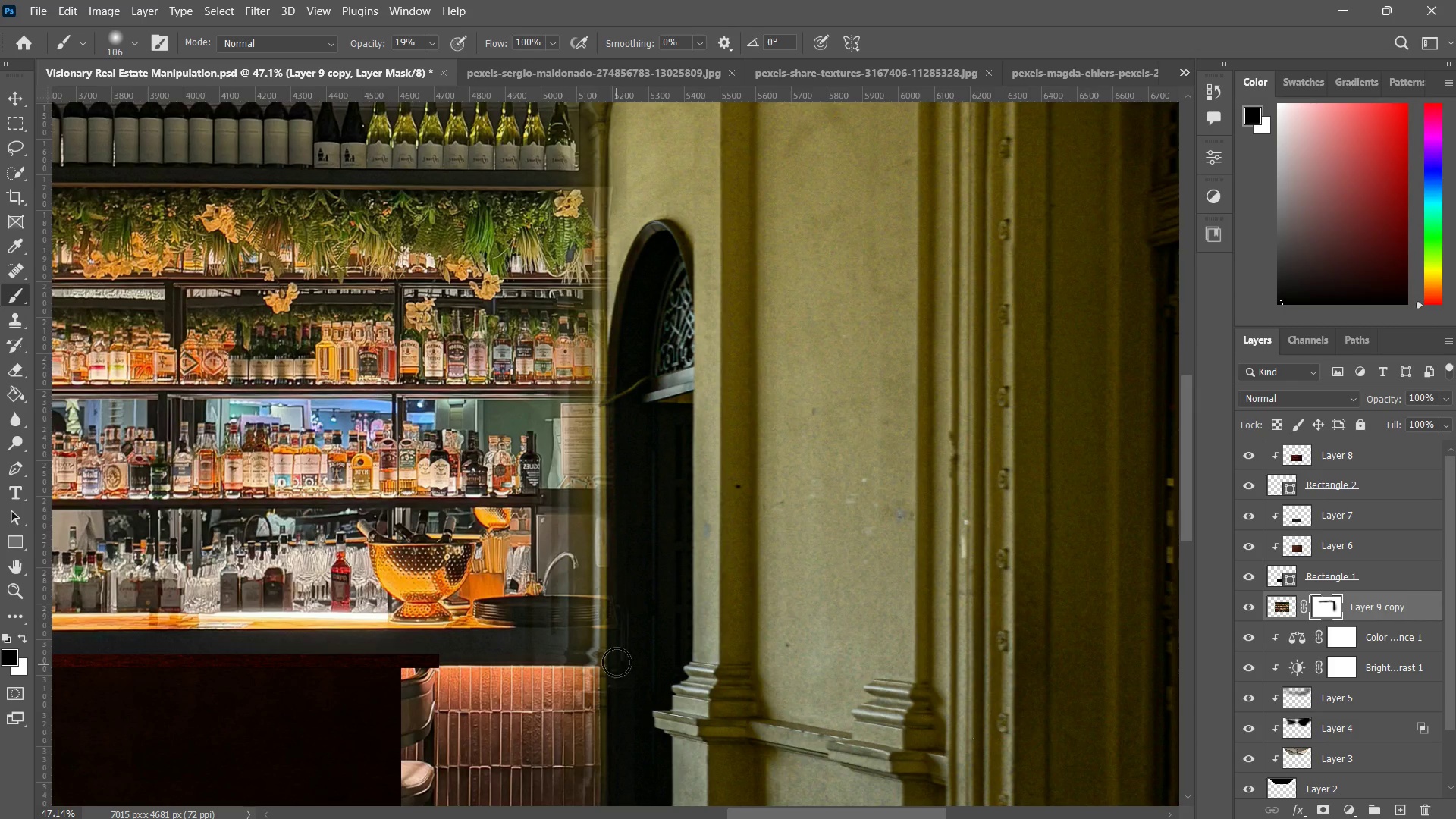 
left_click_drag(start_coordinate=[617, 600], to_coordinate=[617, 633])
 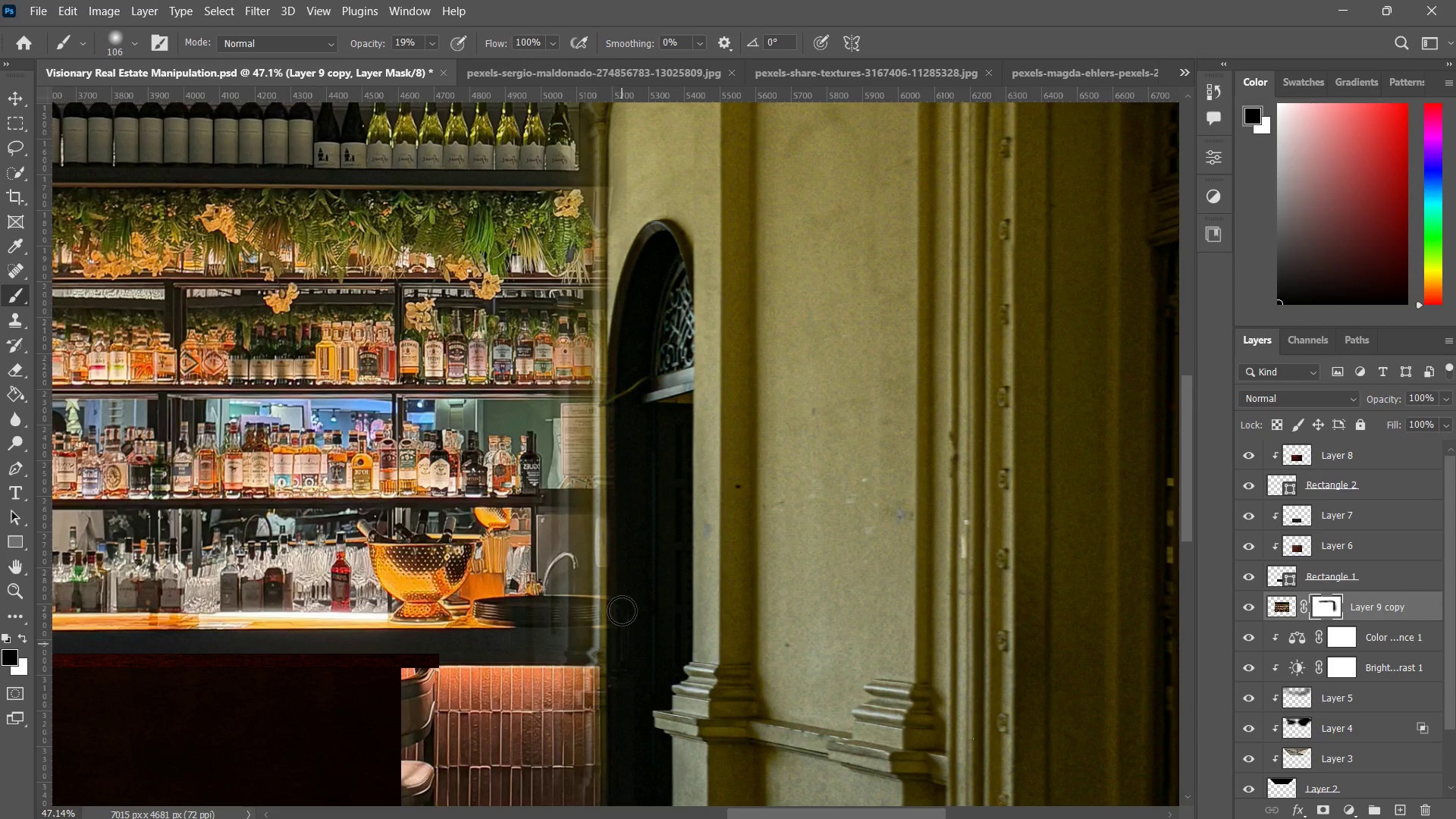 
left_click_drag(start_coordinate=[617, 613], to_coordinate=[622, 644])
 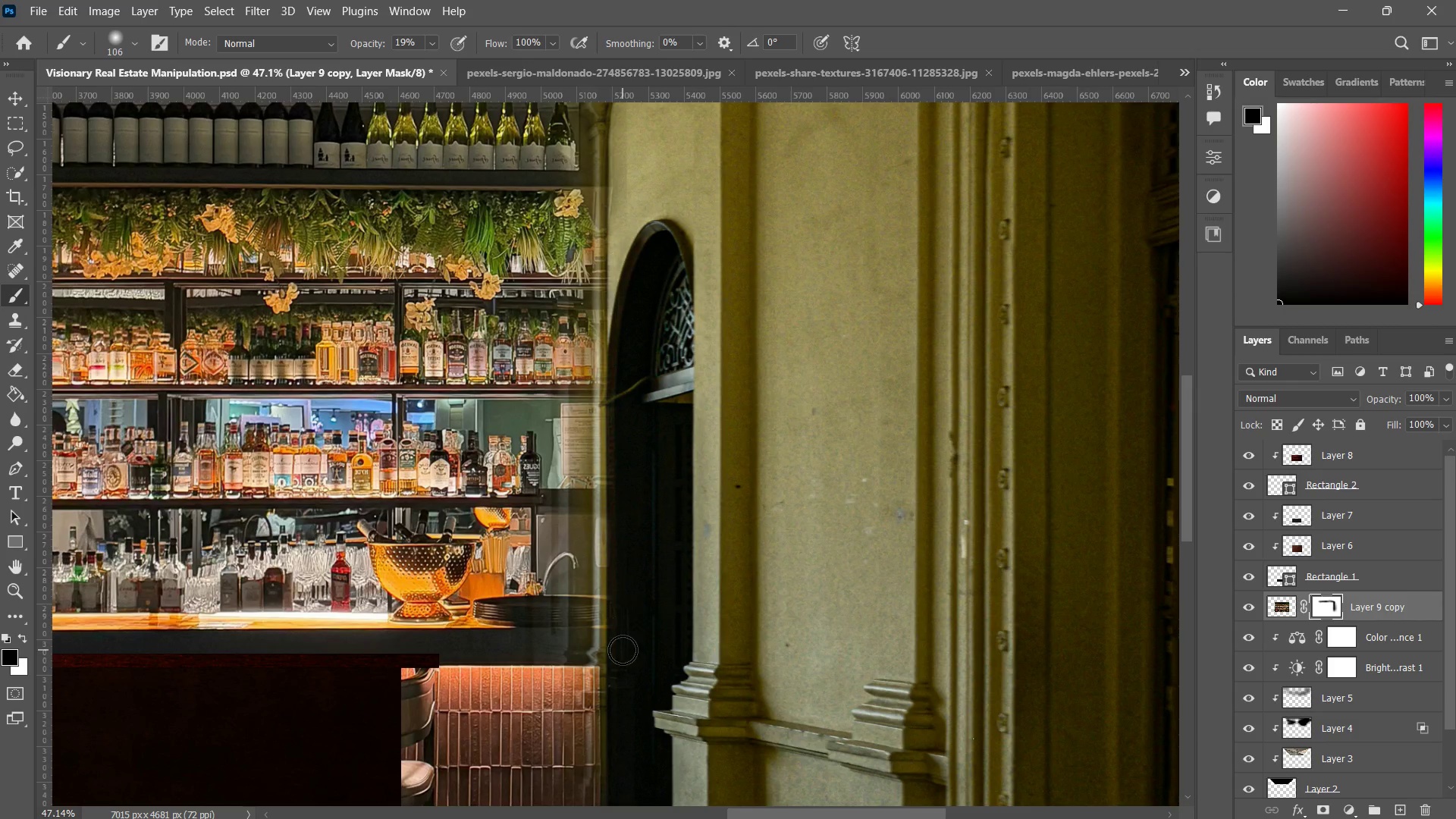 
left_click_drag(start_coordinate=[622, 608], to_coordinate=[623, 642])
 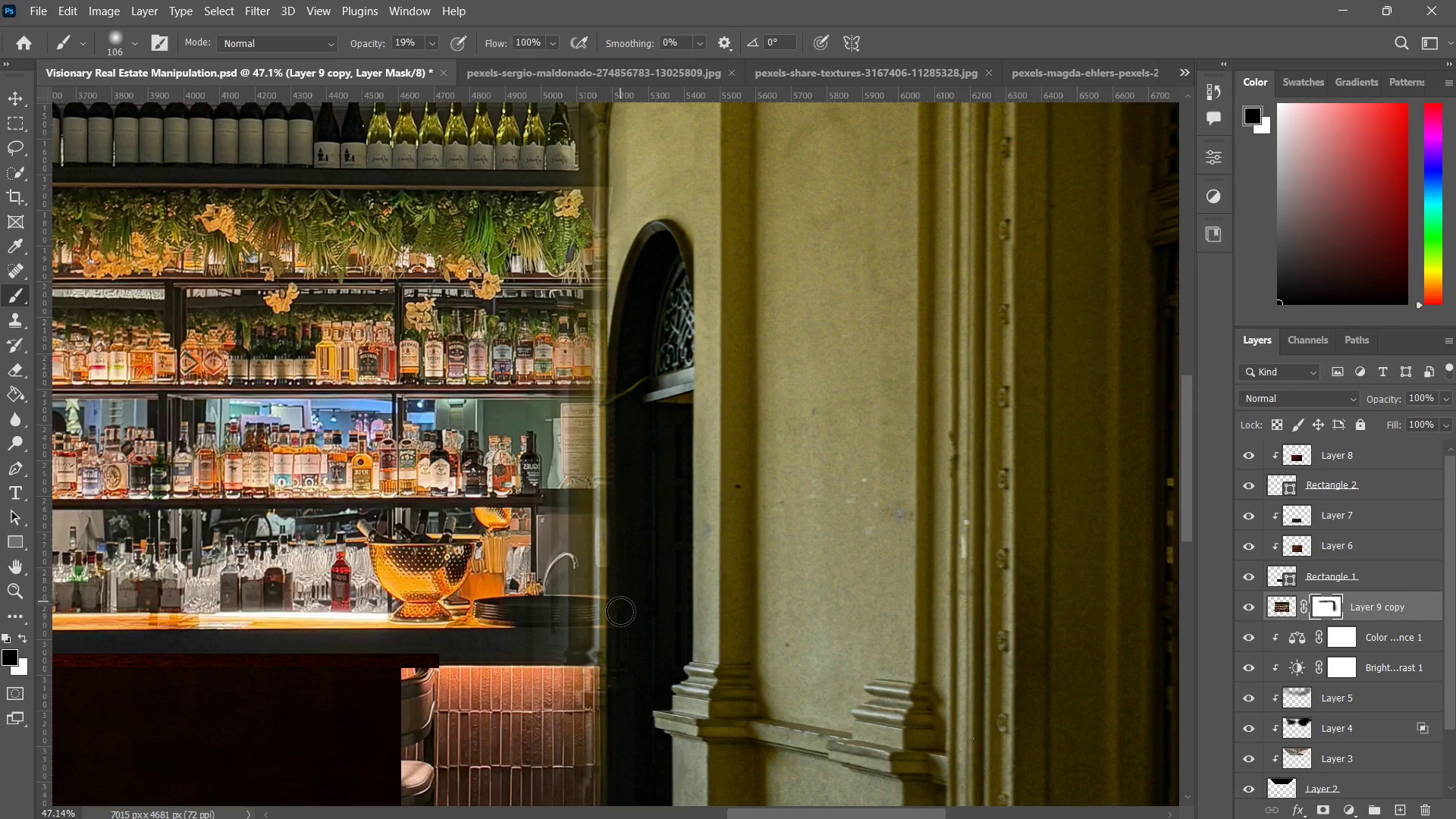 
left_click_drag(start_coordinate=[620, 601], to_coordinate=[620, 639])
 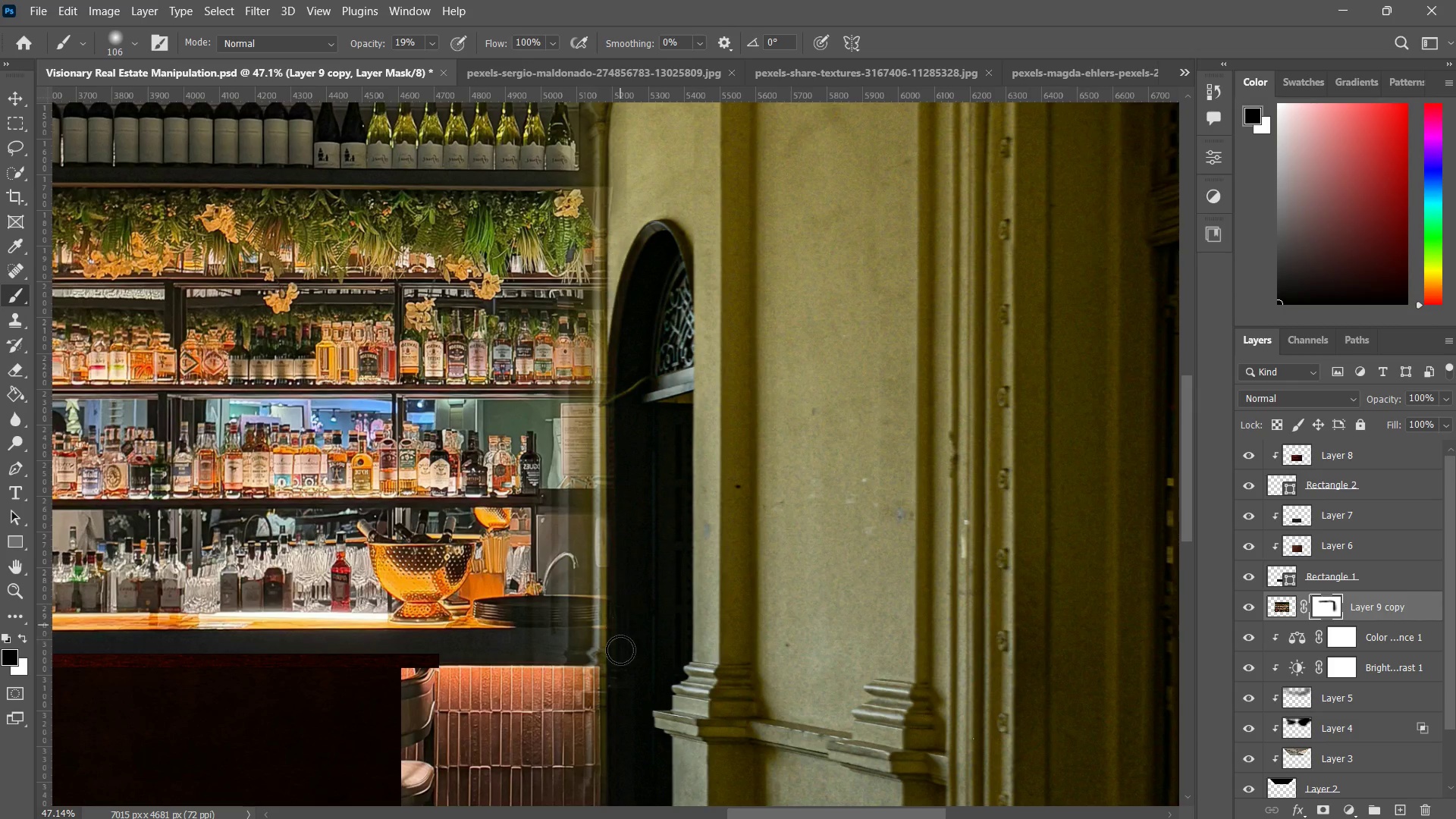 
left_click_drag(start_coordinate=[620, 597], to_coordinate=[620, 618])
 